 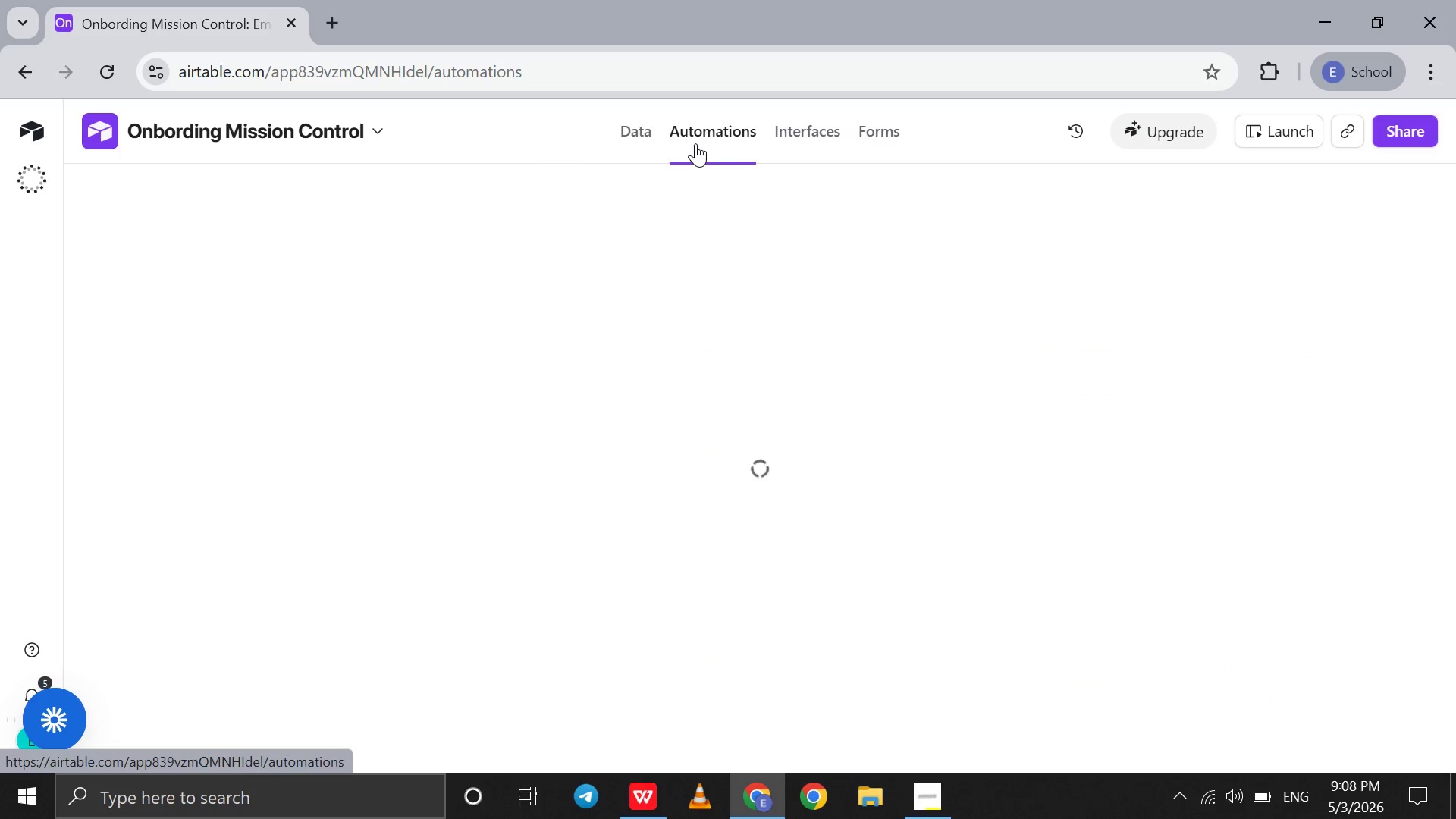 
left_click([163, 249])
 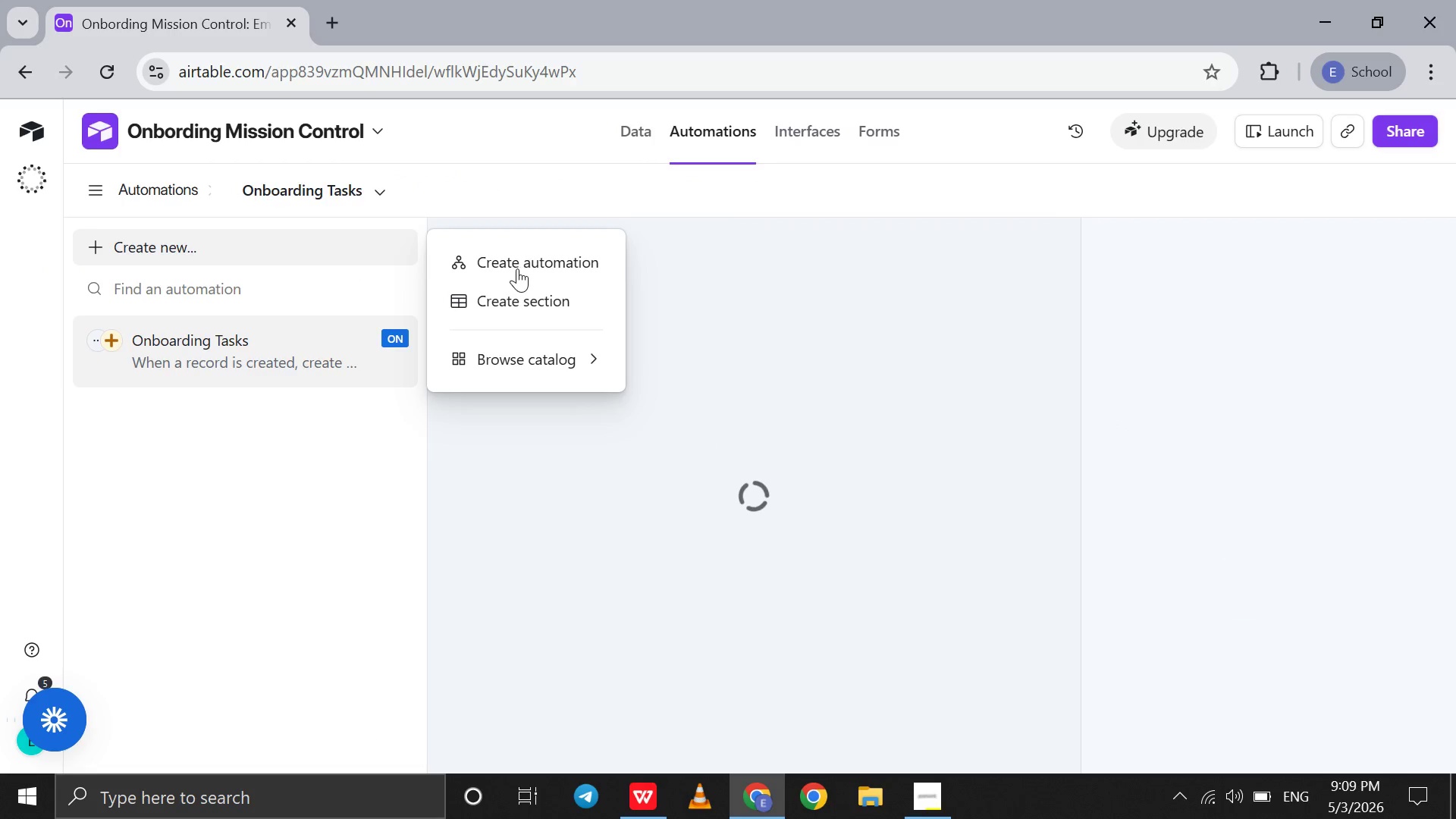 
left_click([519, 268])
 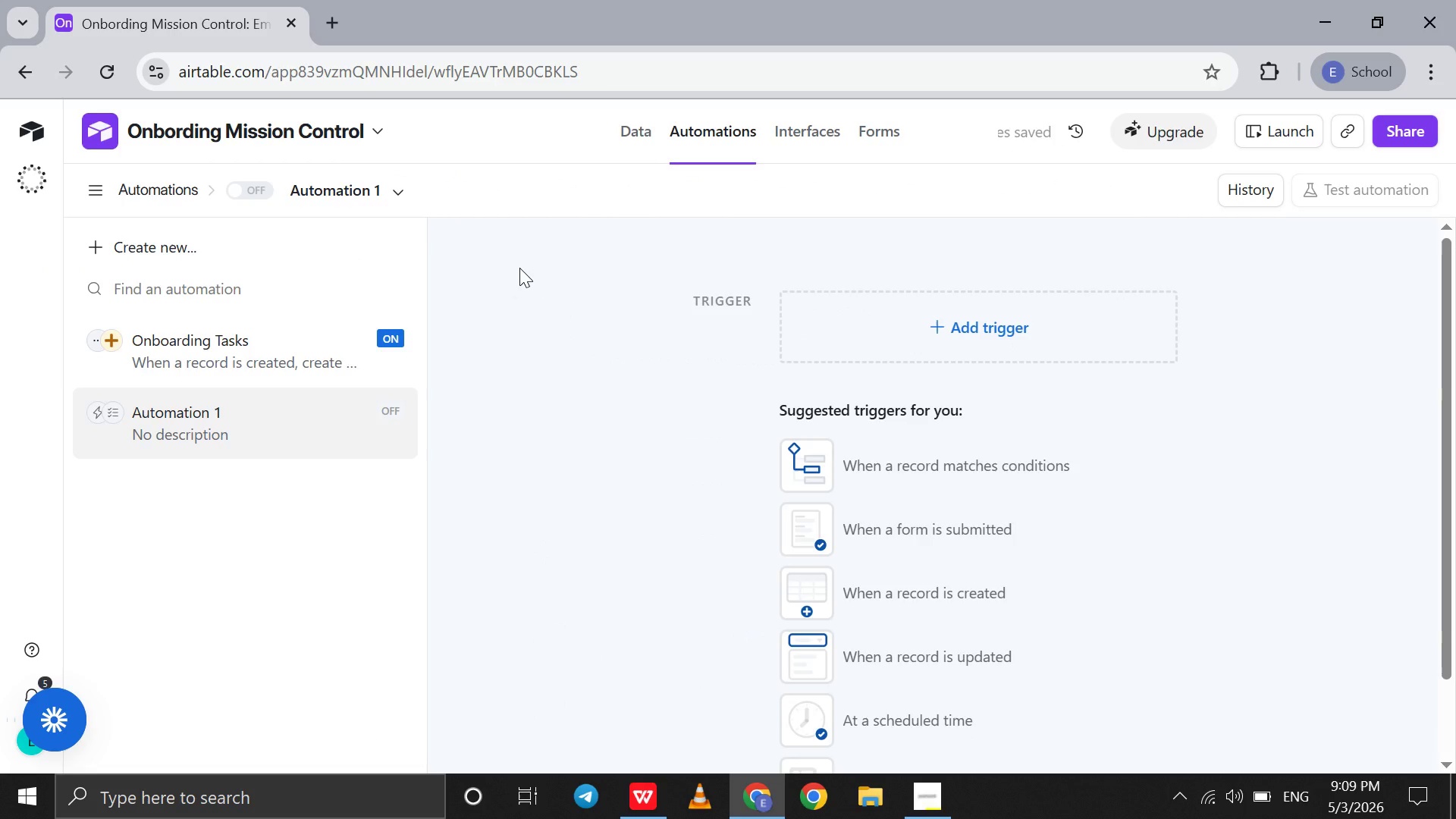 
wait(6.3)
 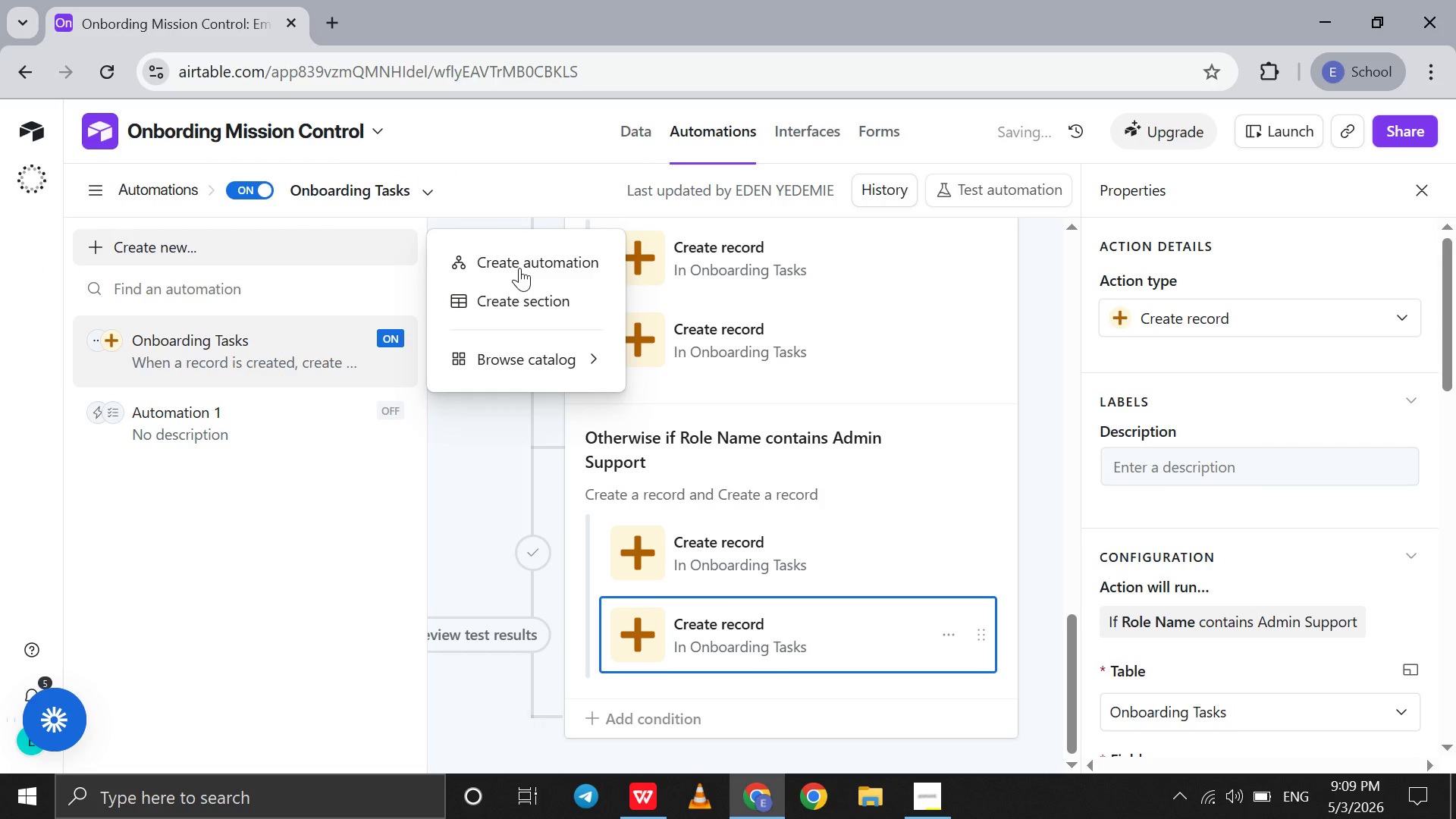 
left_click([836, 320])
 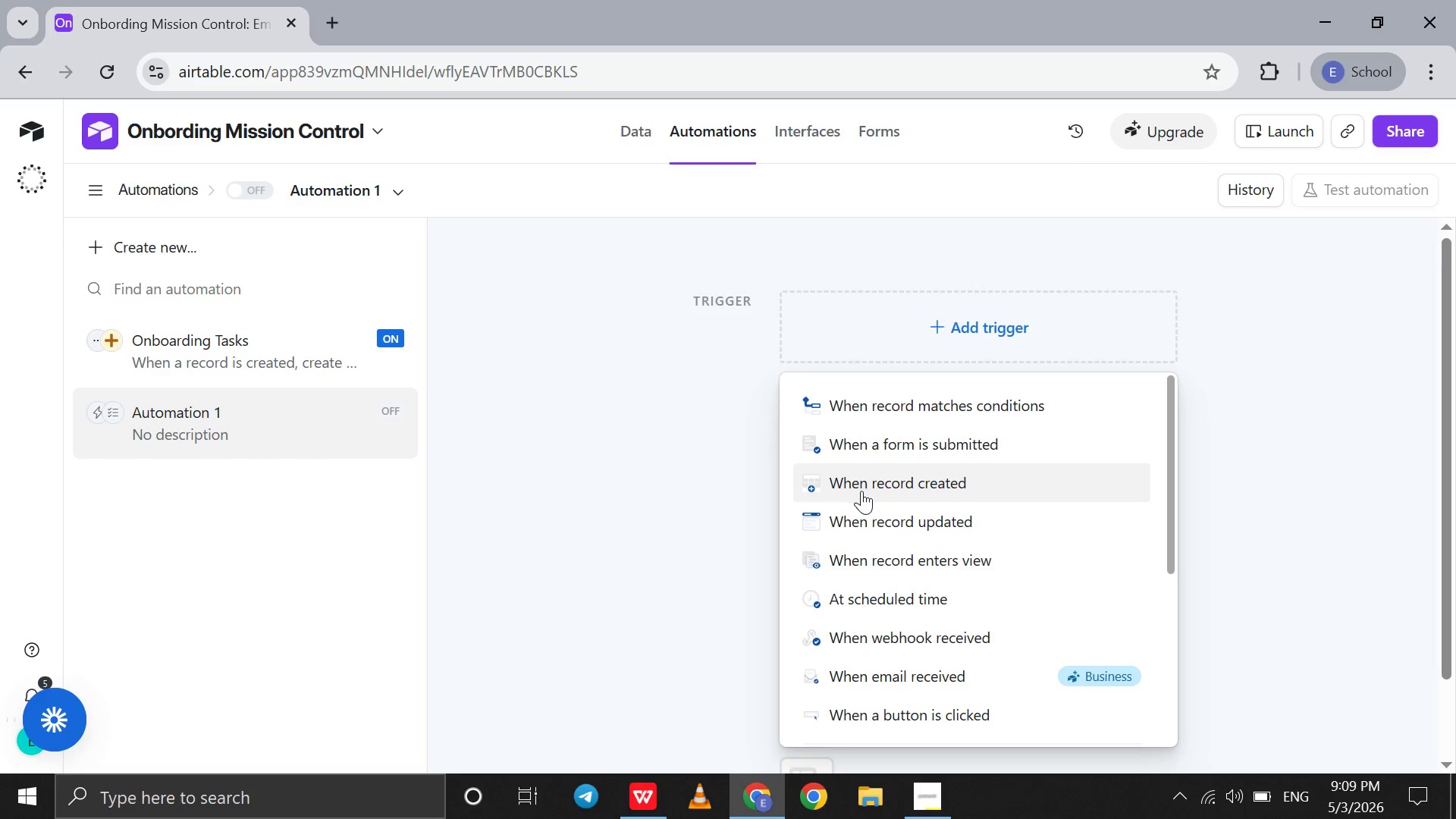 
left_click([850, 517])
 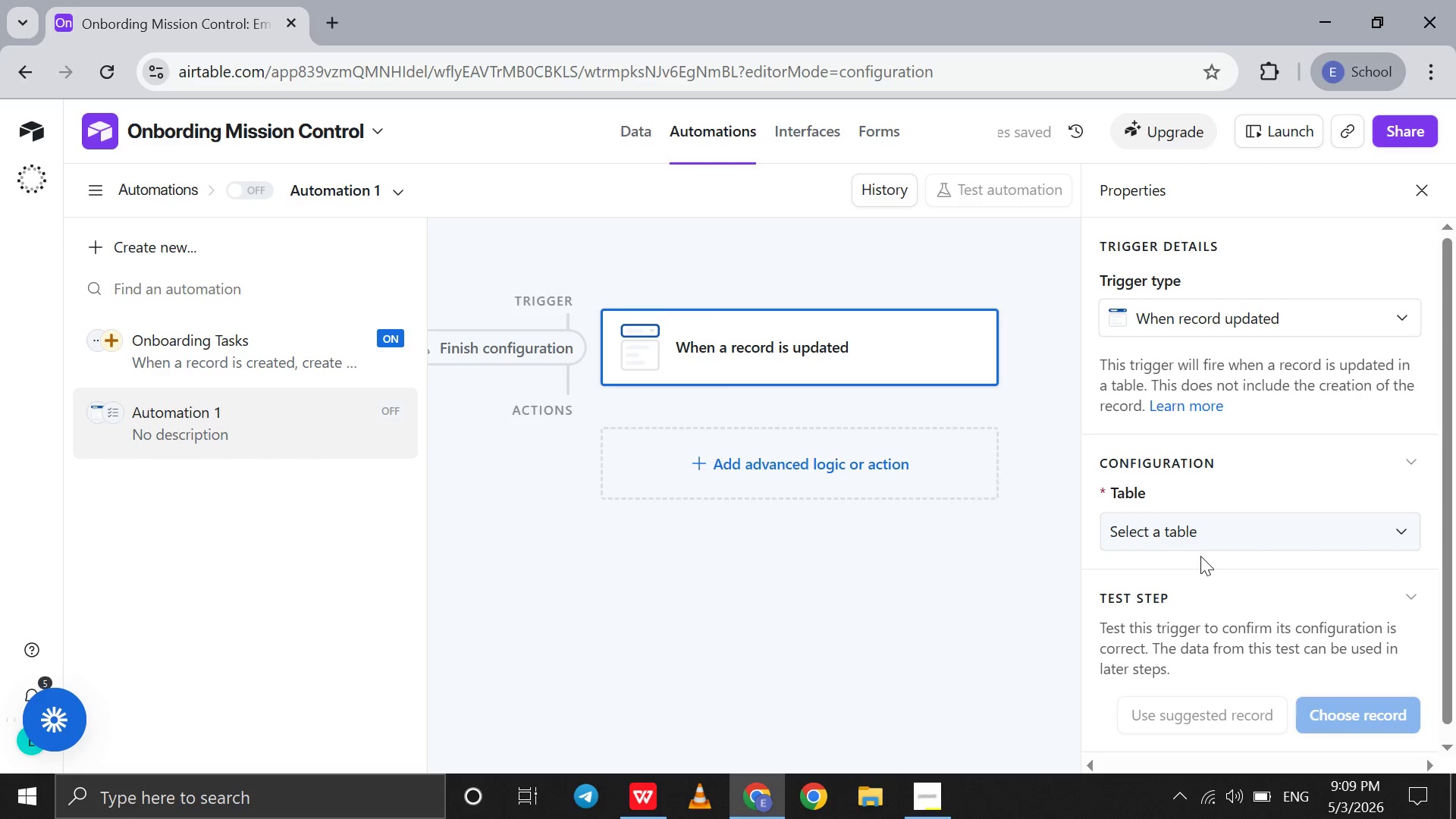 
left_click([1210, 537])
 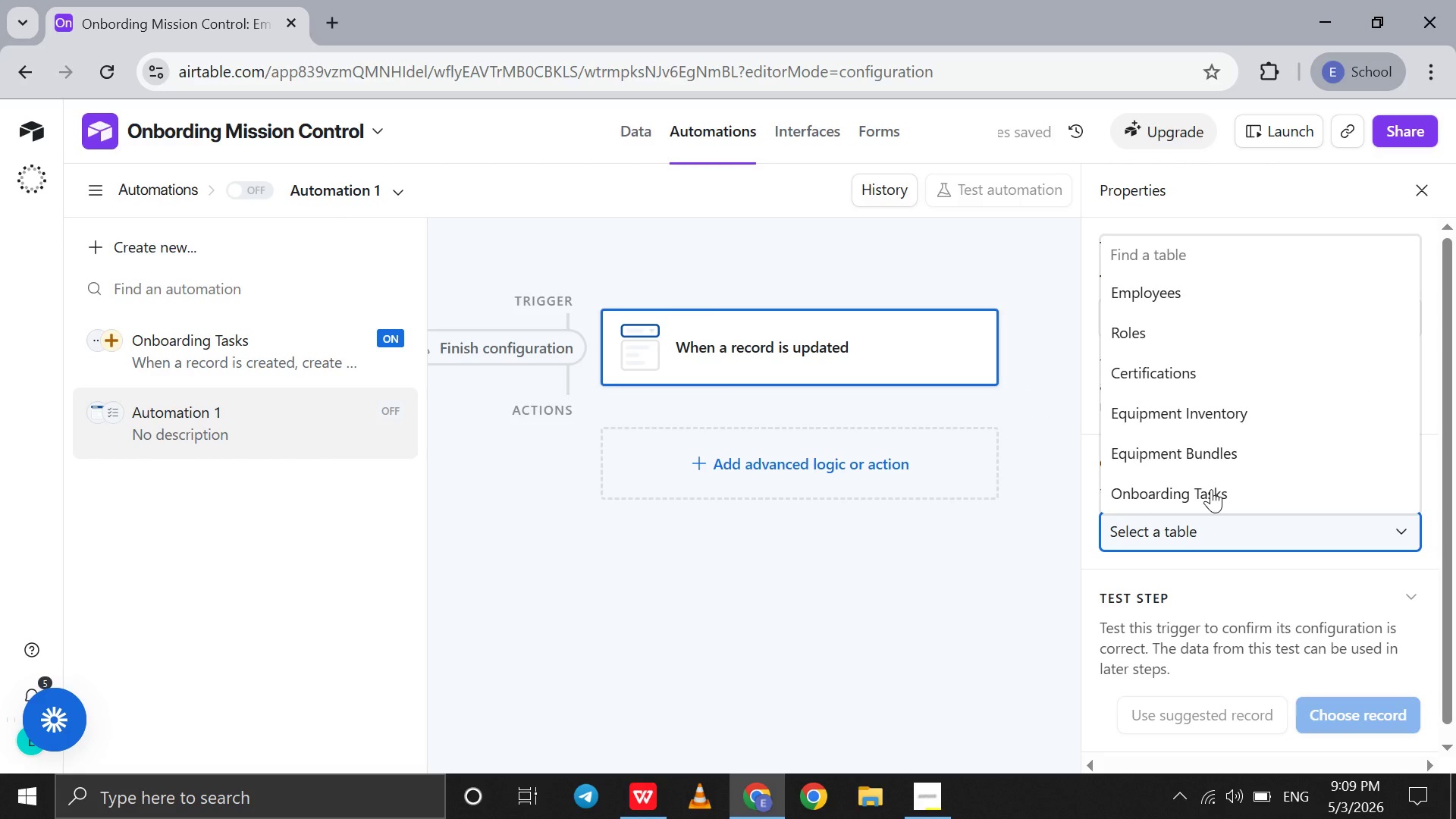 
left_click([1211, 489])
 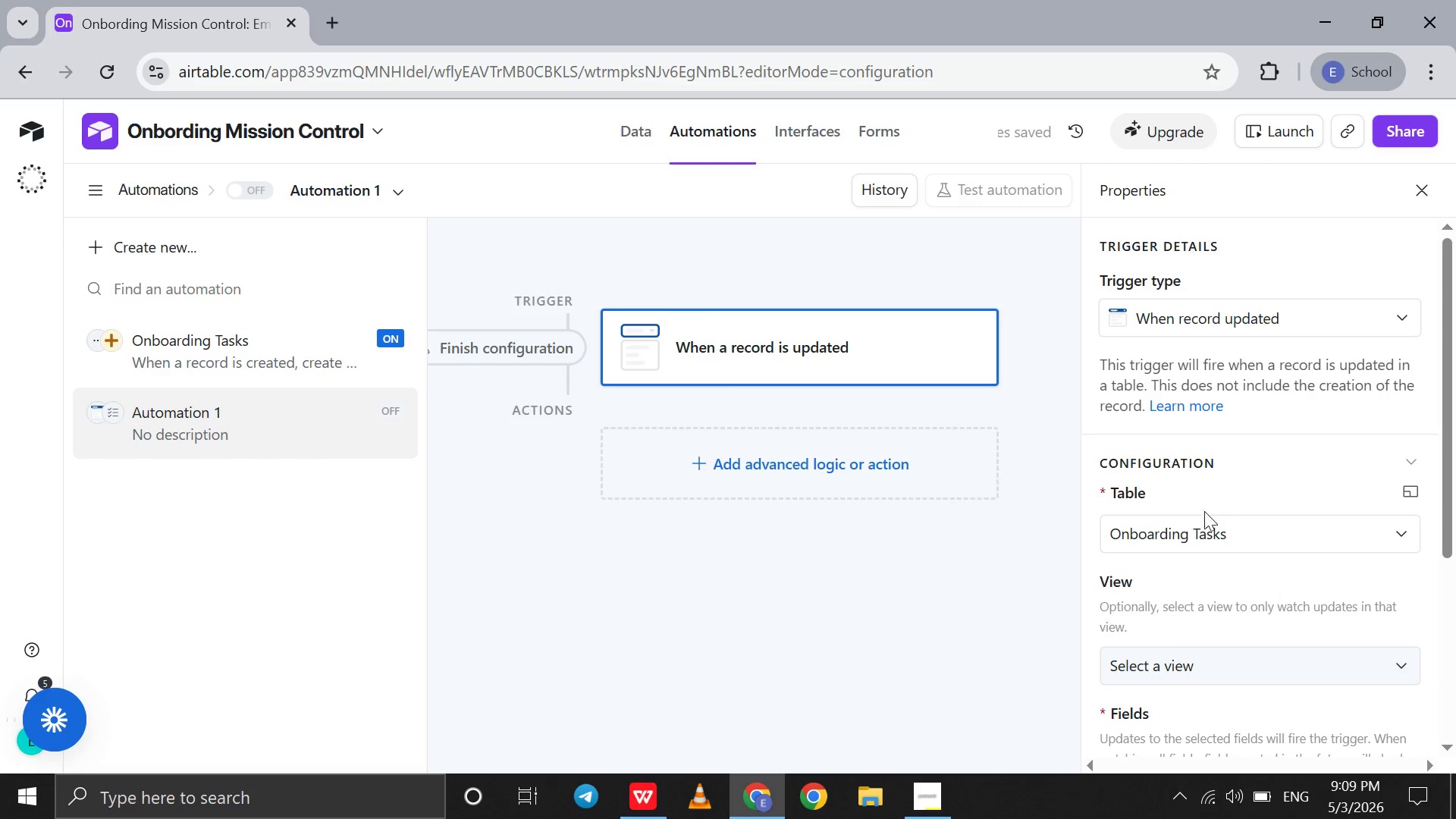 
left_click([1200, 517])
 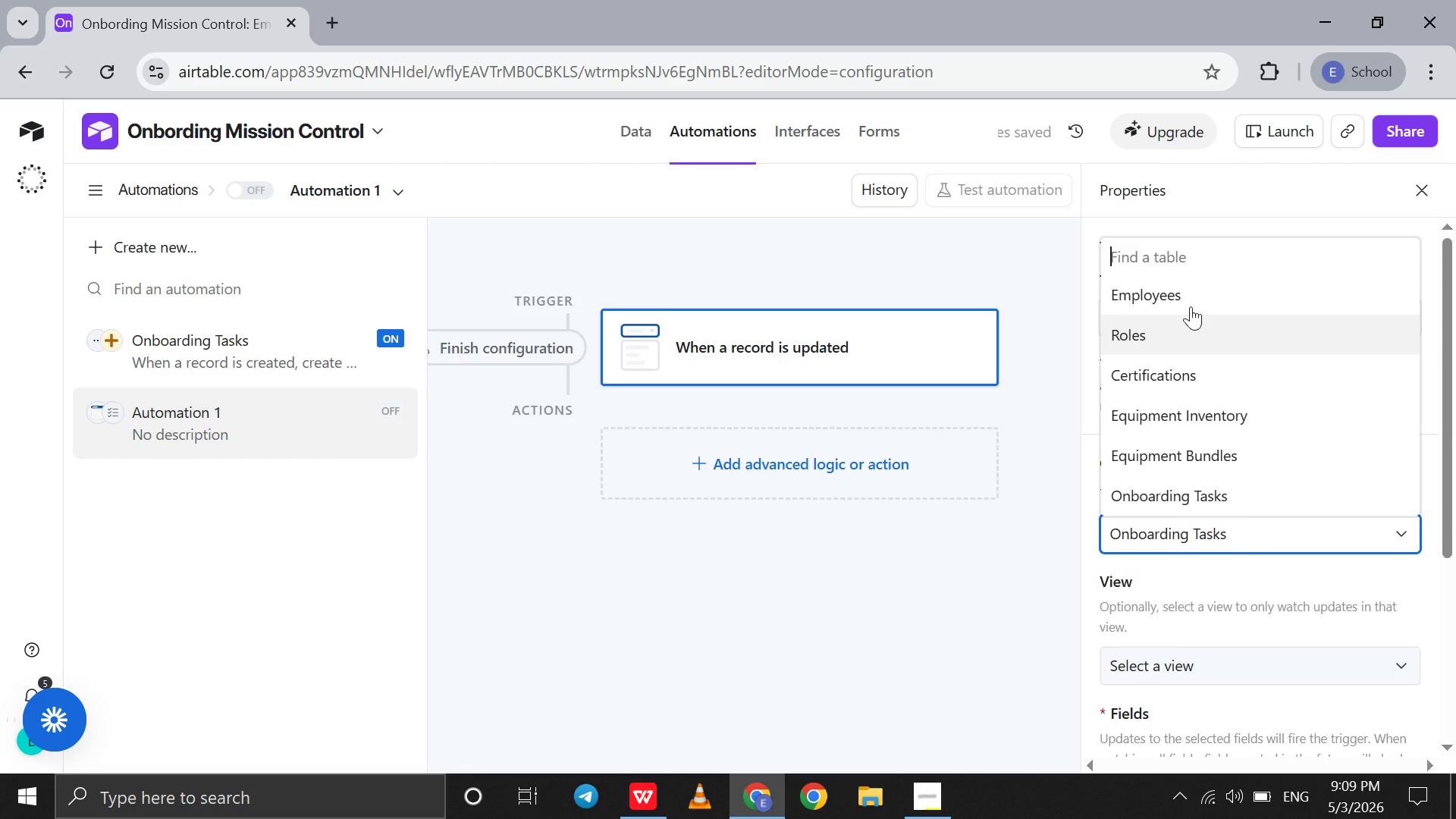 
left_click([1180, 288])
 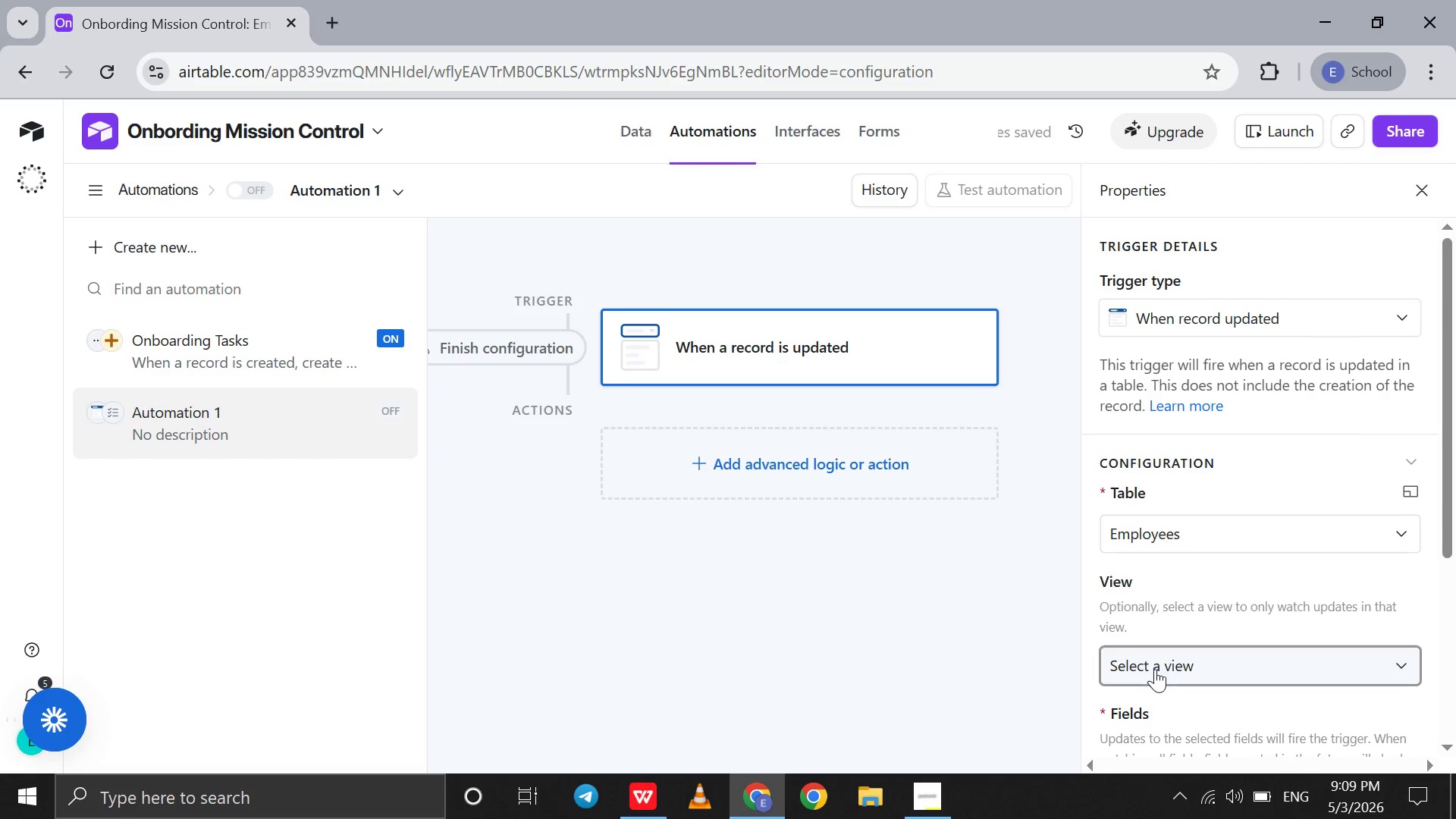 
left_click([1155, 669])
 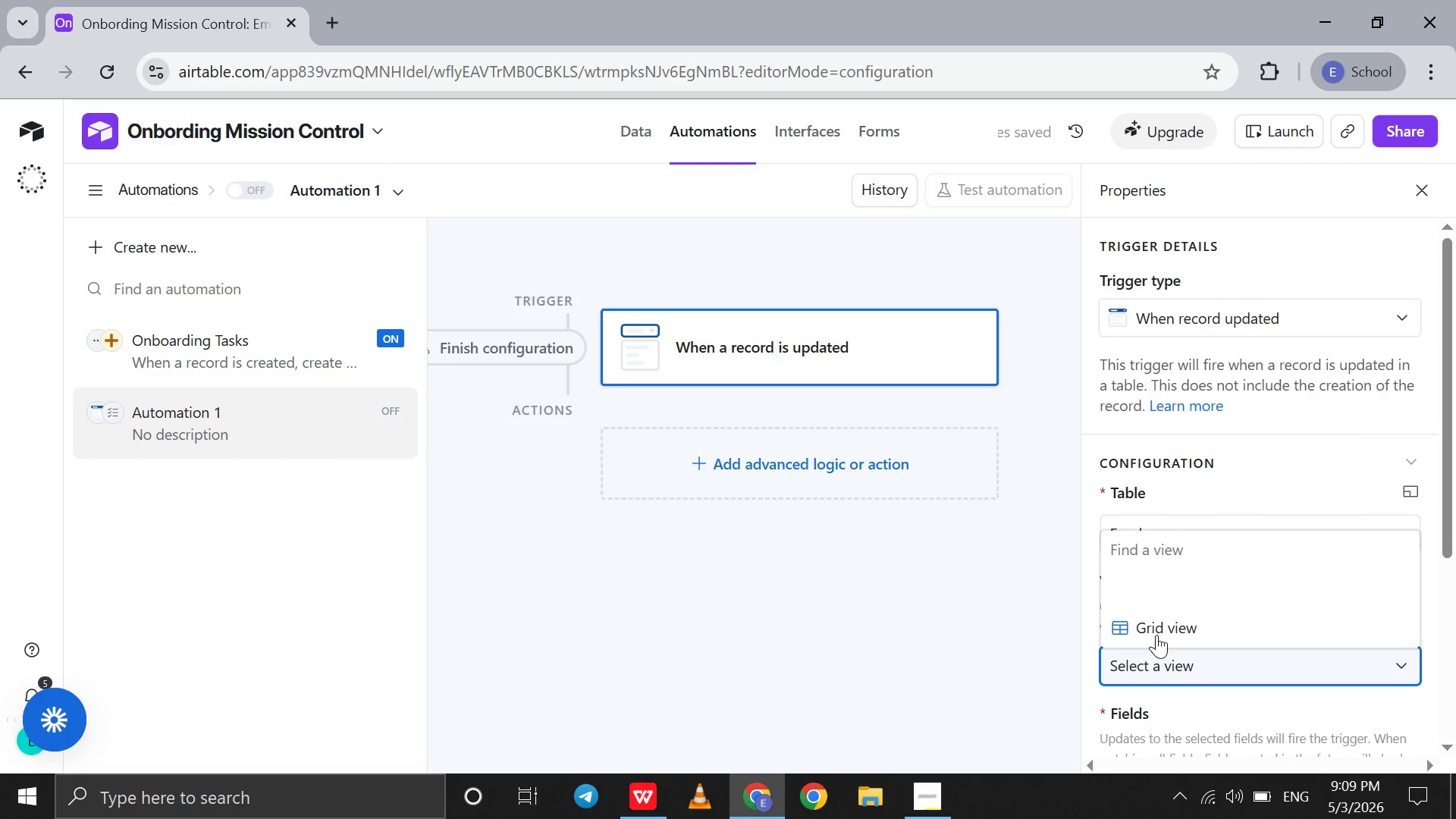 
left_click([1156, 635])
 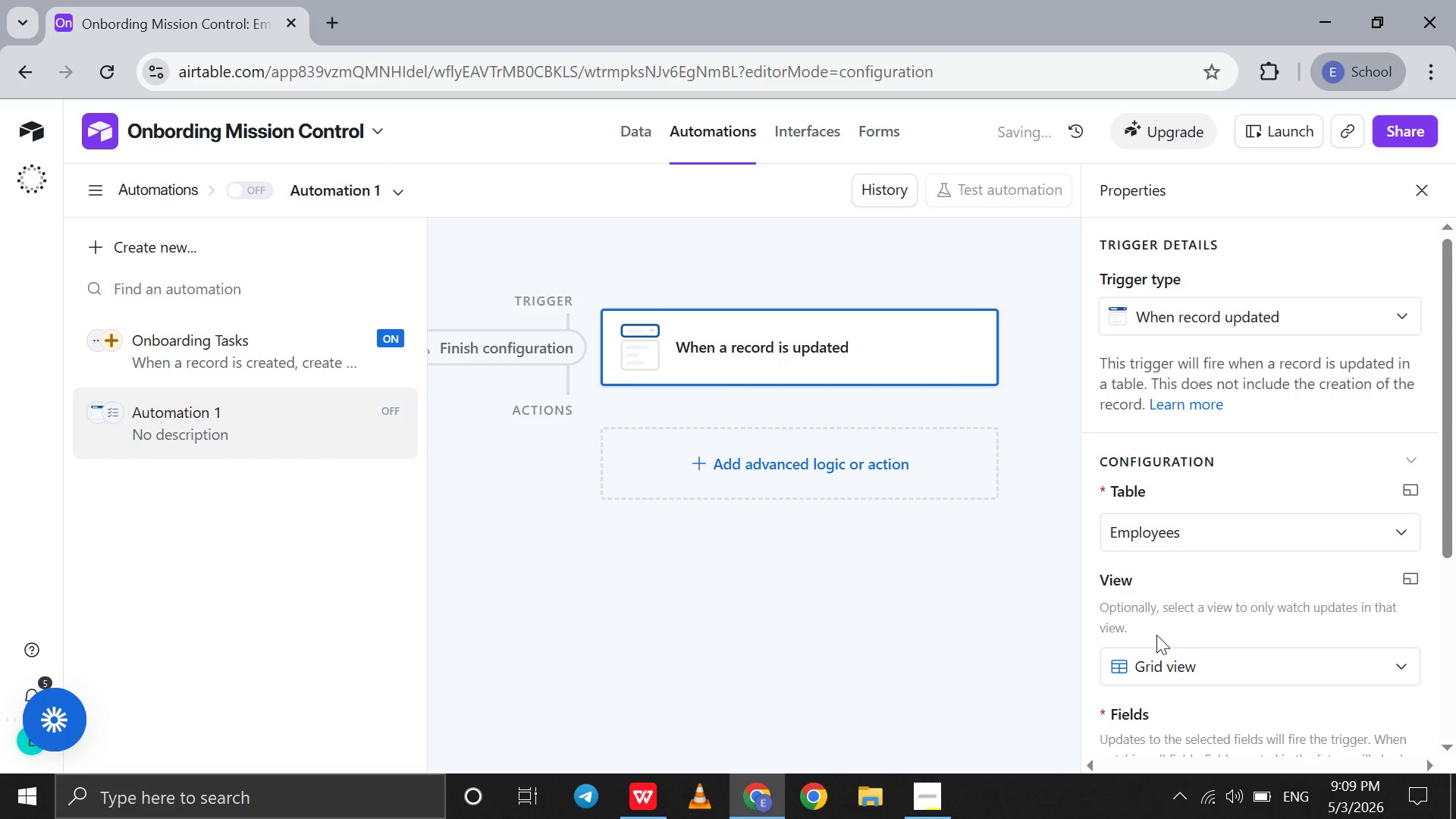 
scroll: coordinate [1156, 635], scroll_direction: down, amount: 4.0
 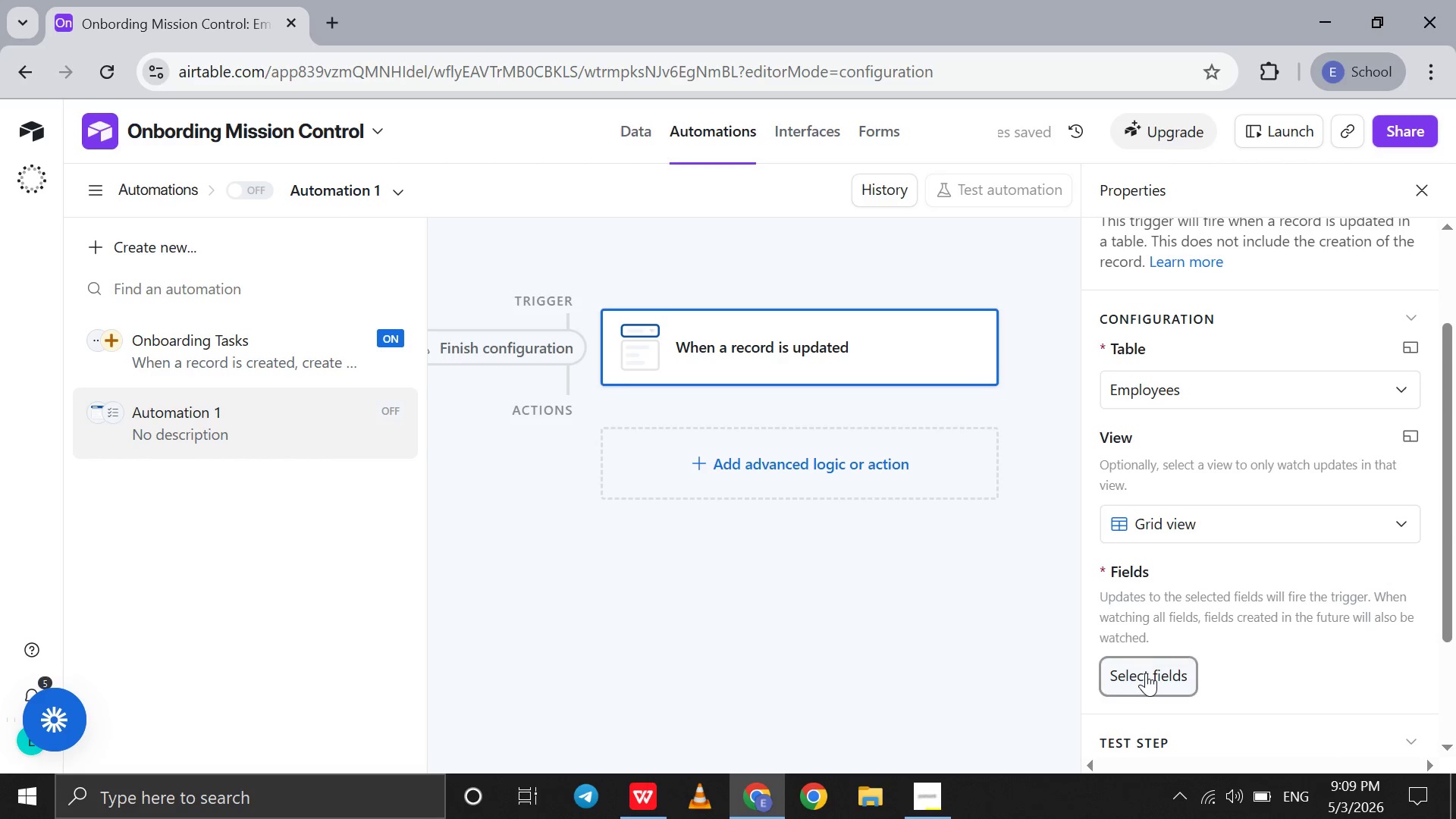 
left_click([1146, 673])
 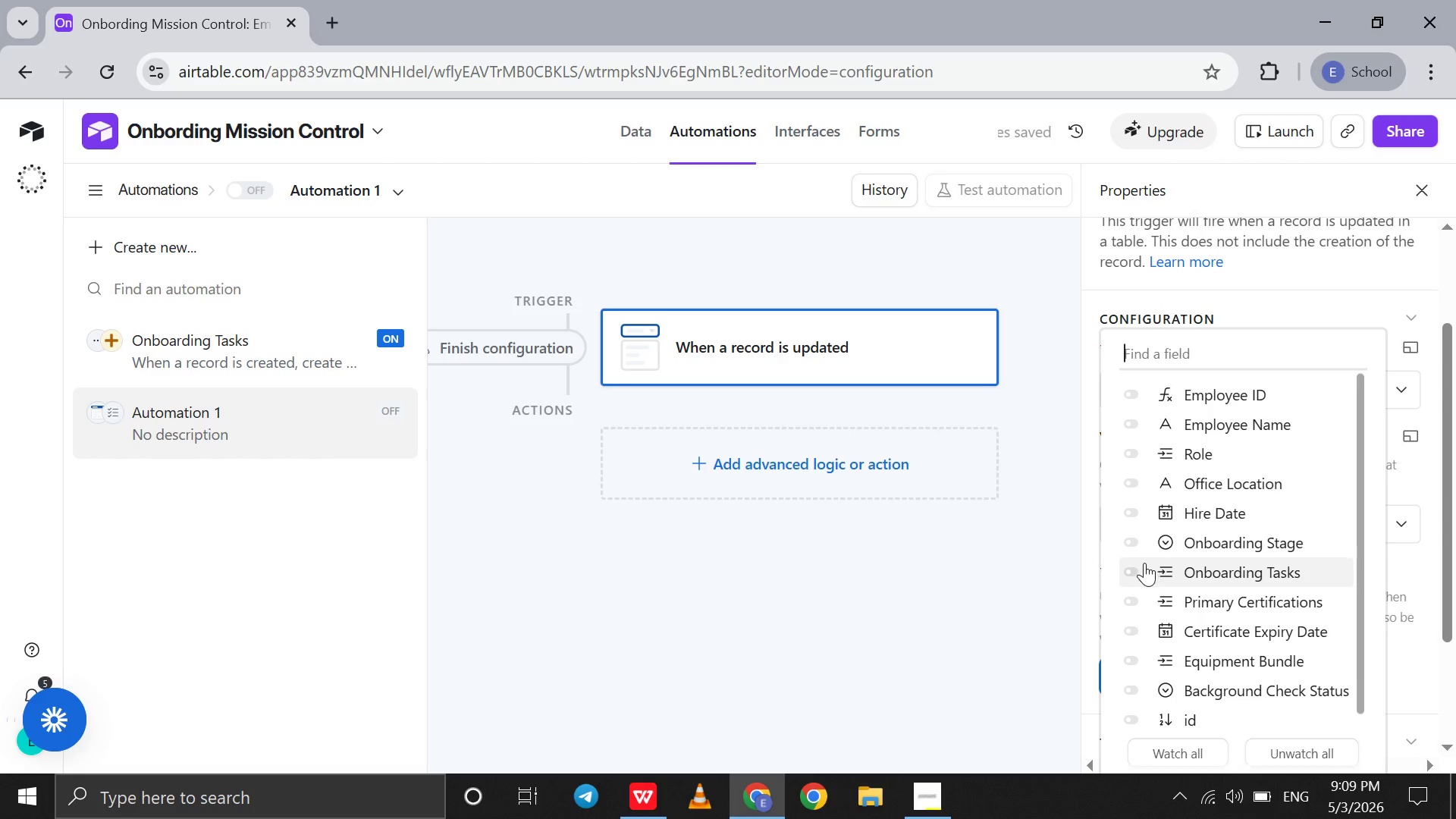 
left_click([1134, 543])
 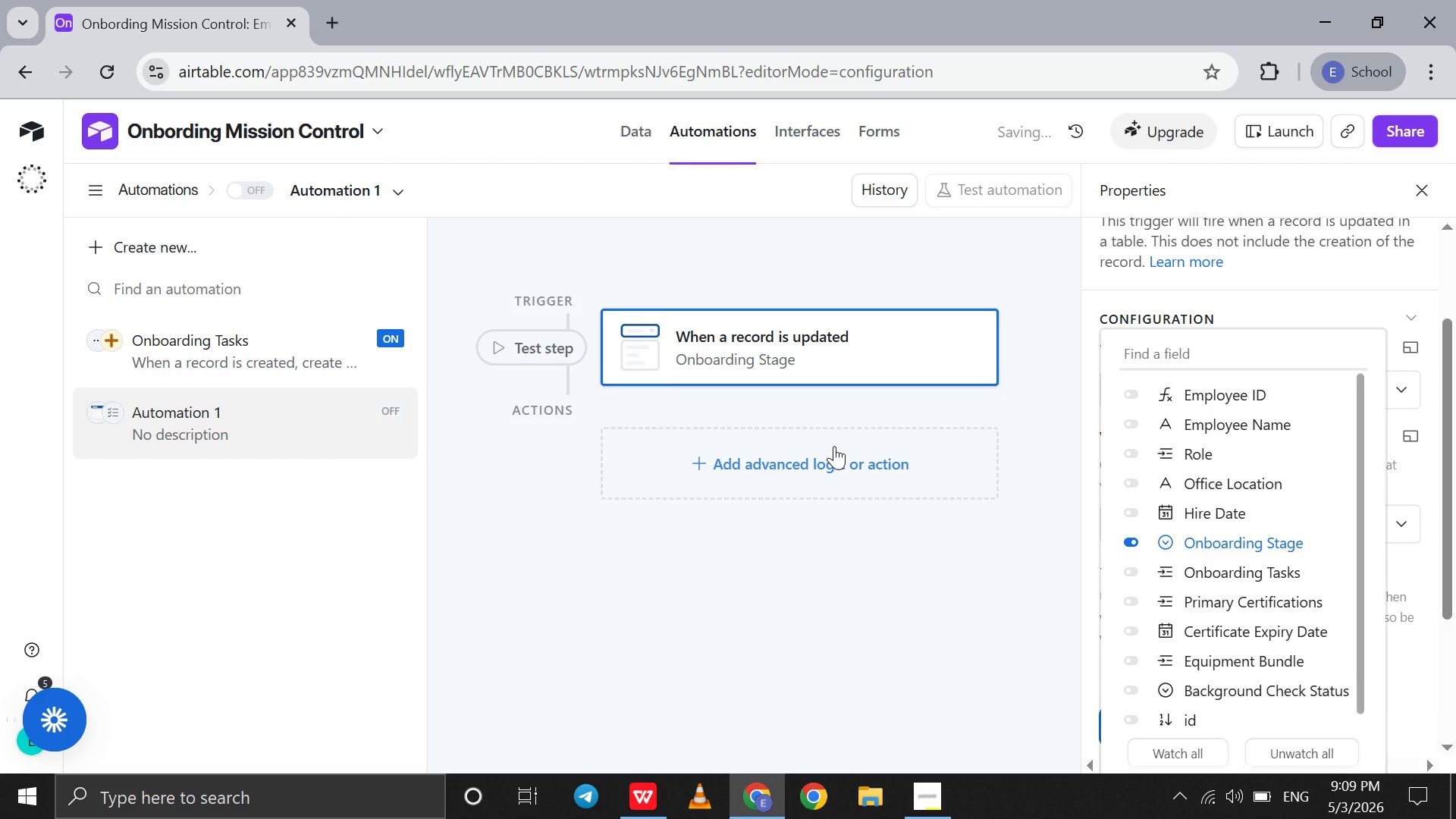 
left_click([834, 446])
 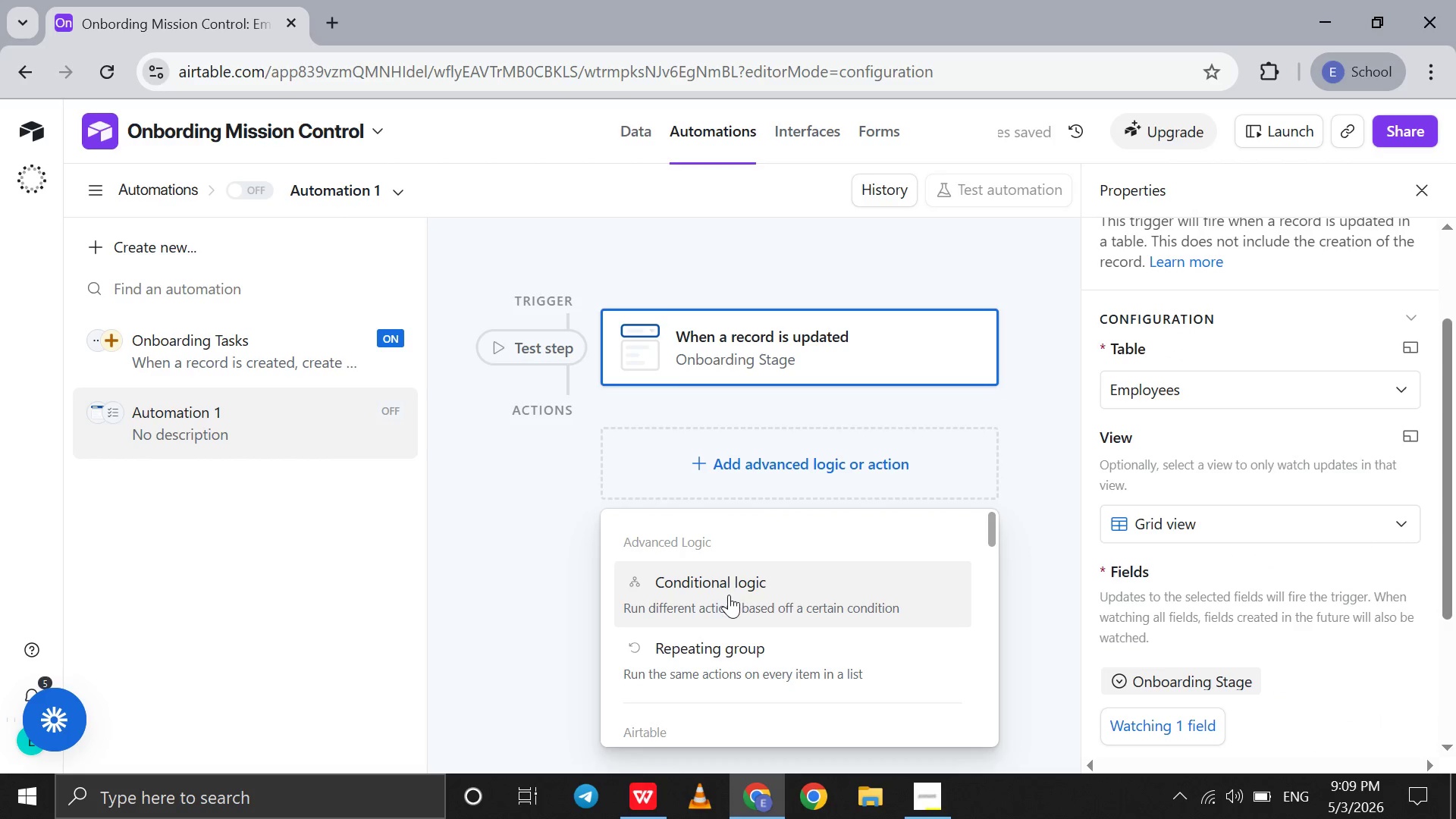 
left_click([729, 595])
 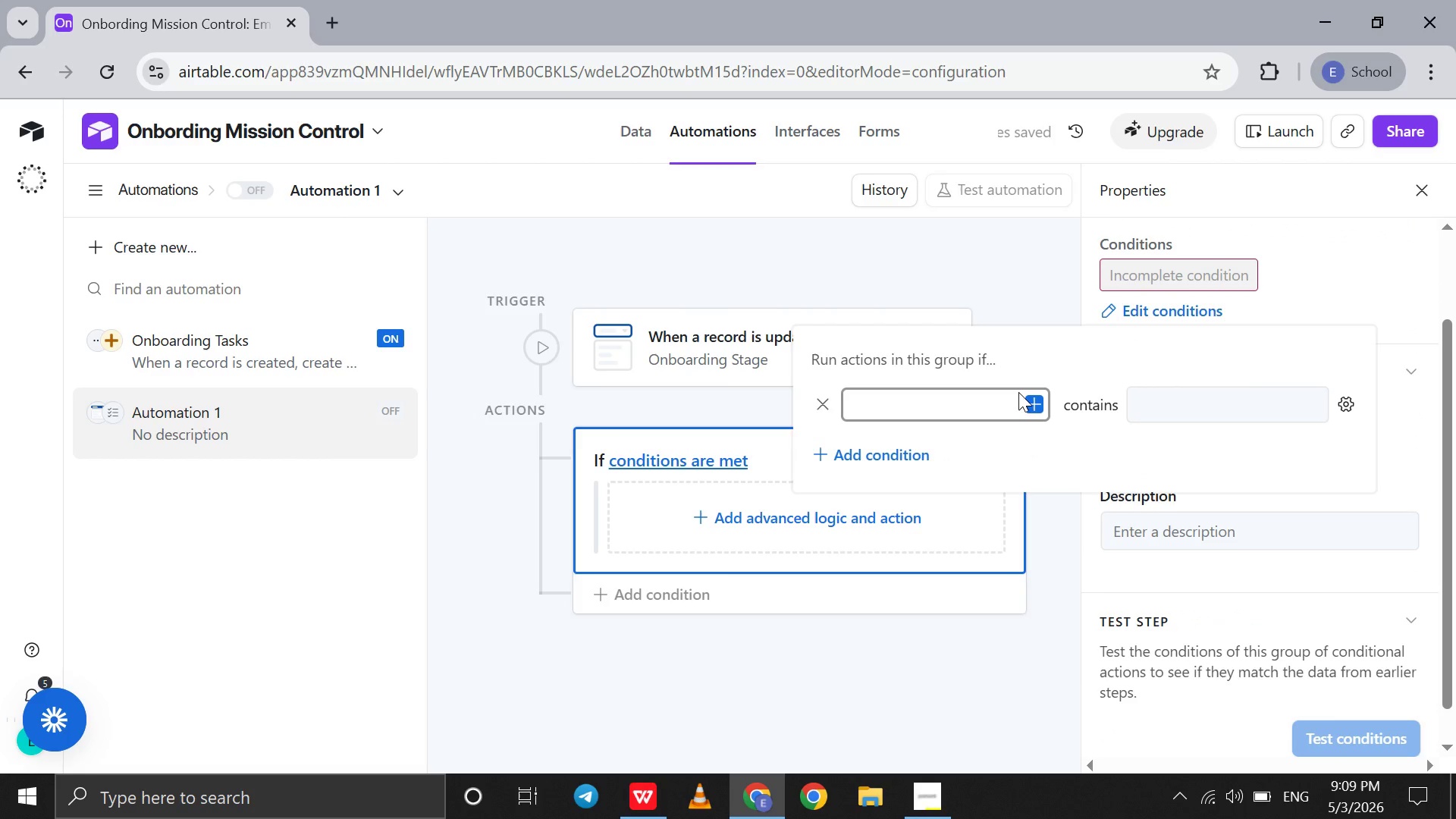 
left_click([1027, 399])
 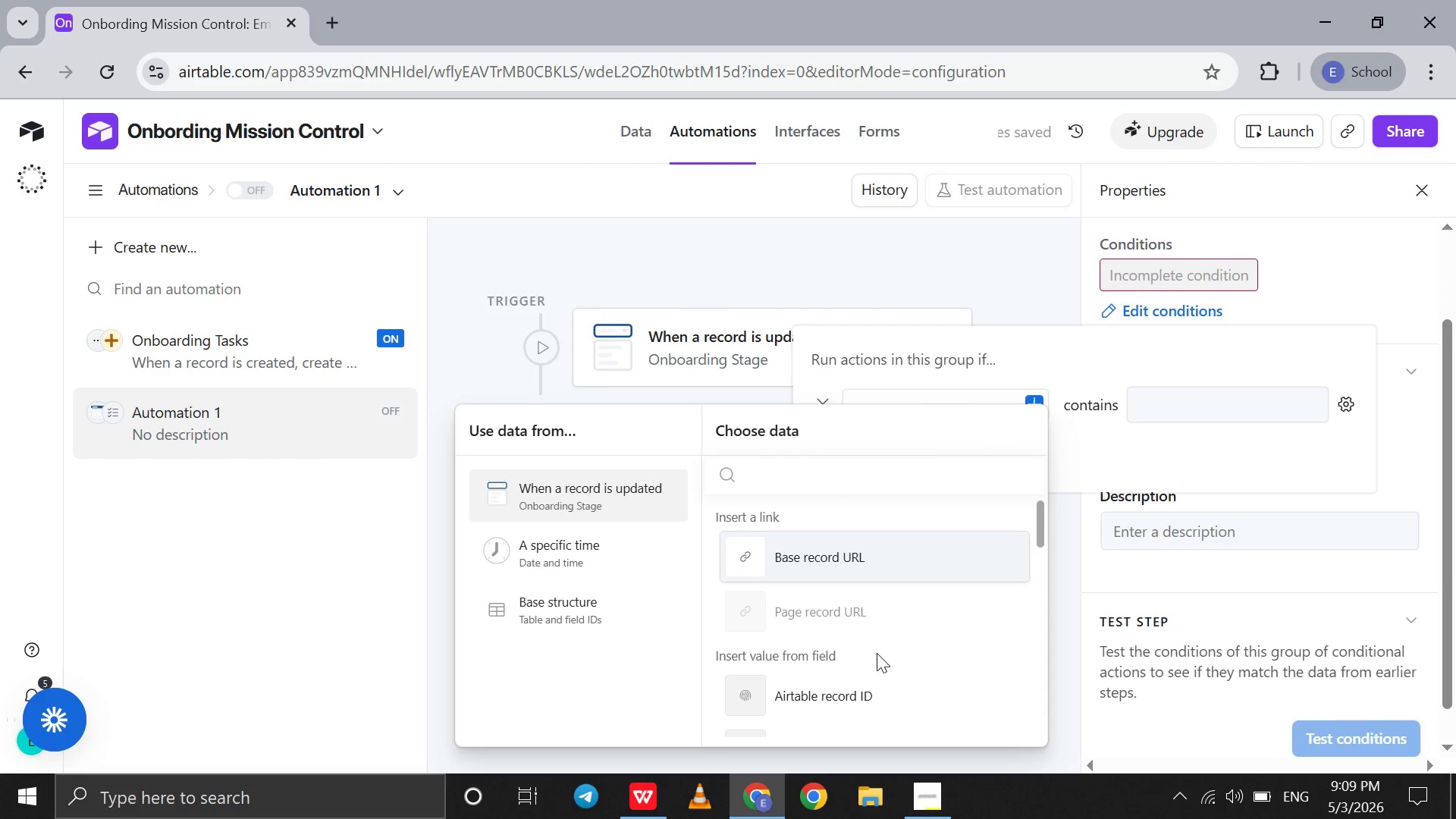 
scroll: coordinate [877, 653], scroll_direction: down, amount: 11.0
 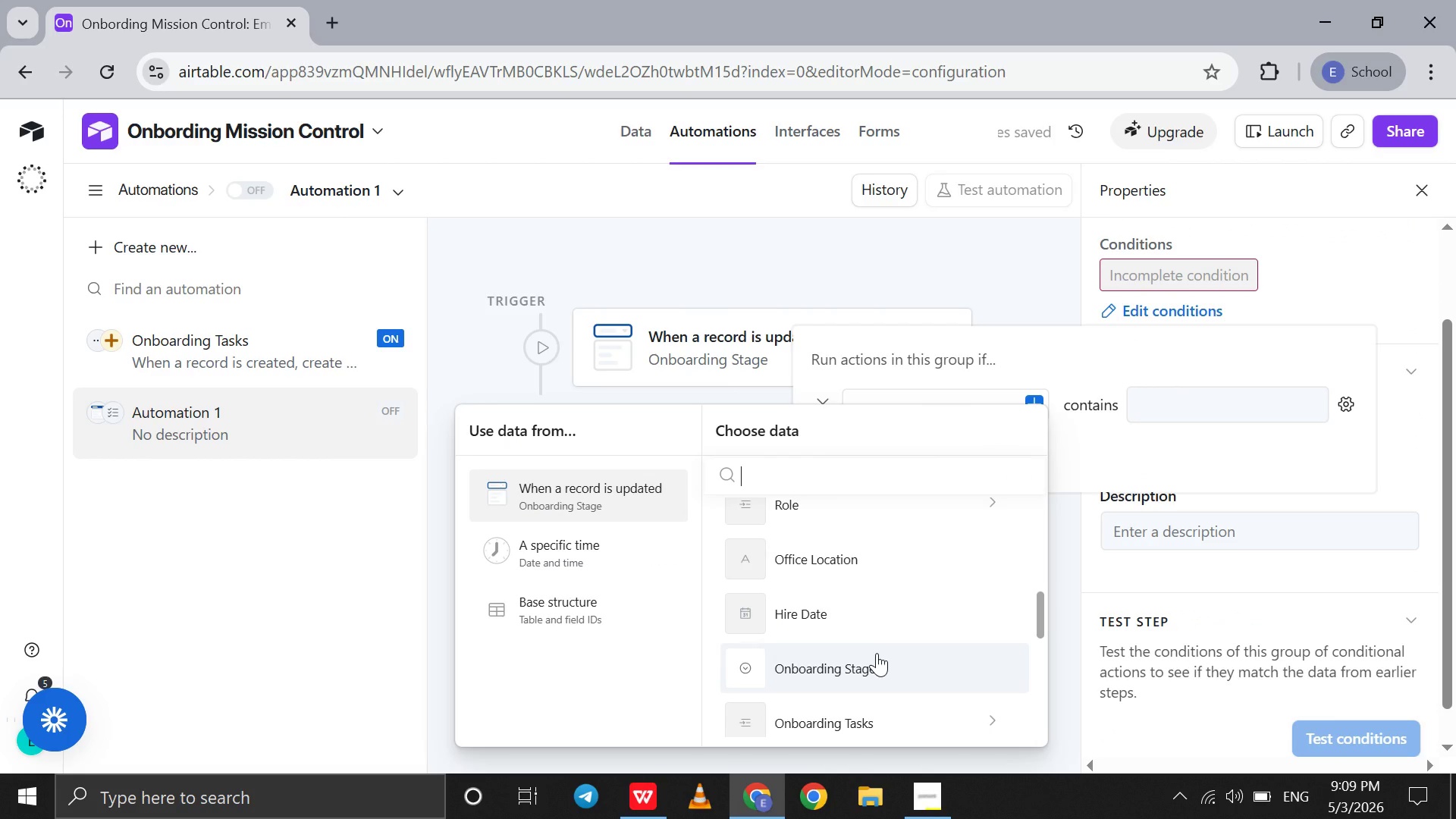 
left_click([877, 653])
 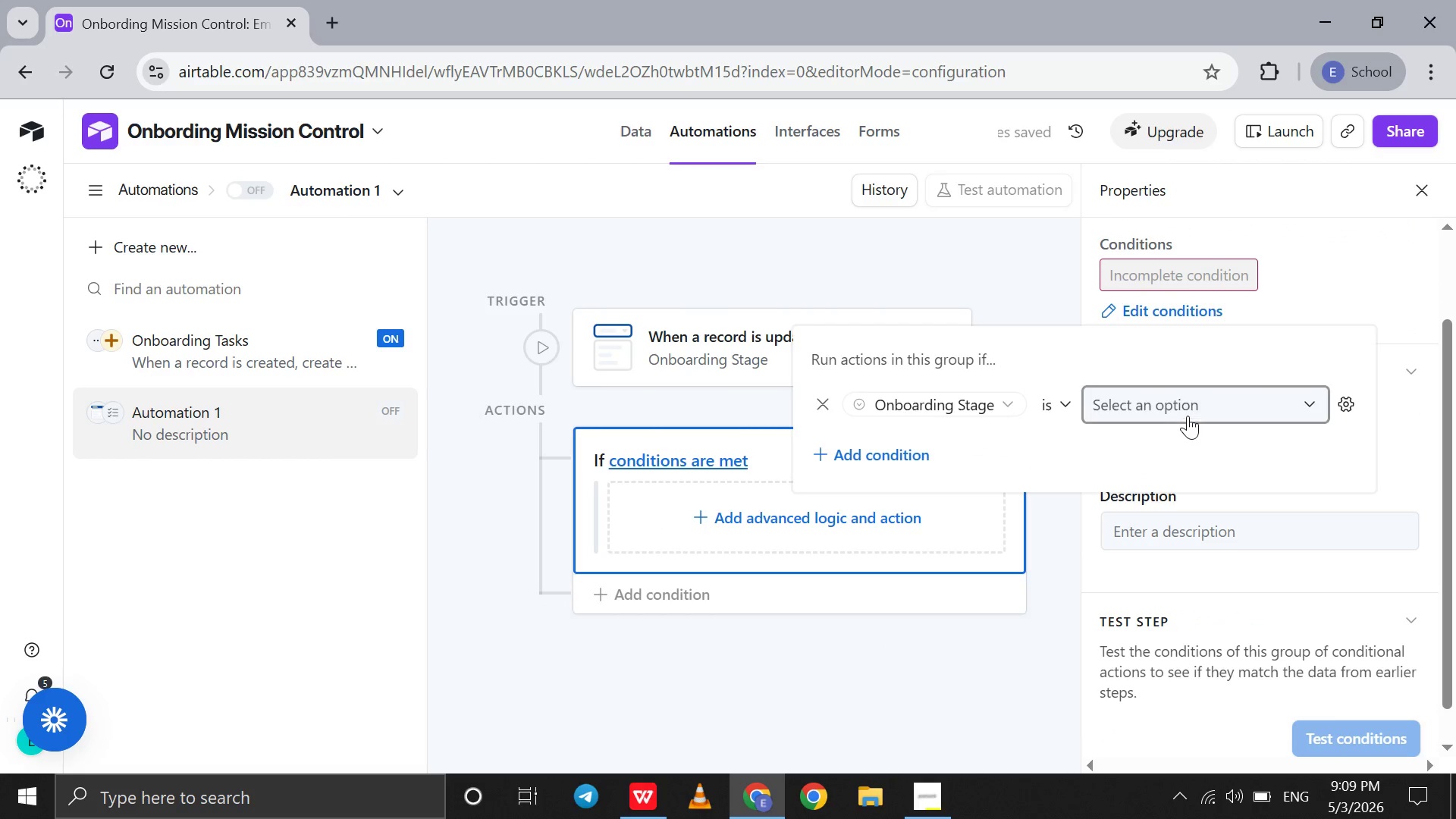 
left_click([1187, 415])
 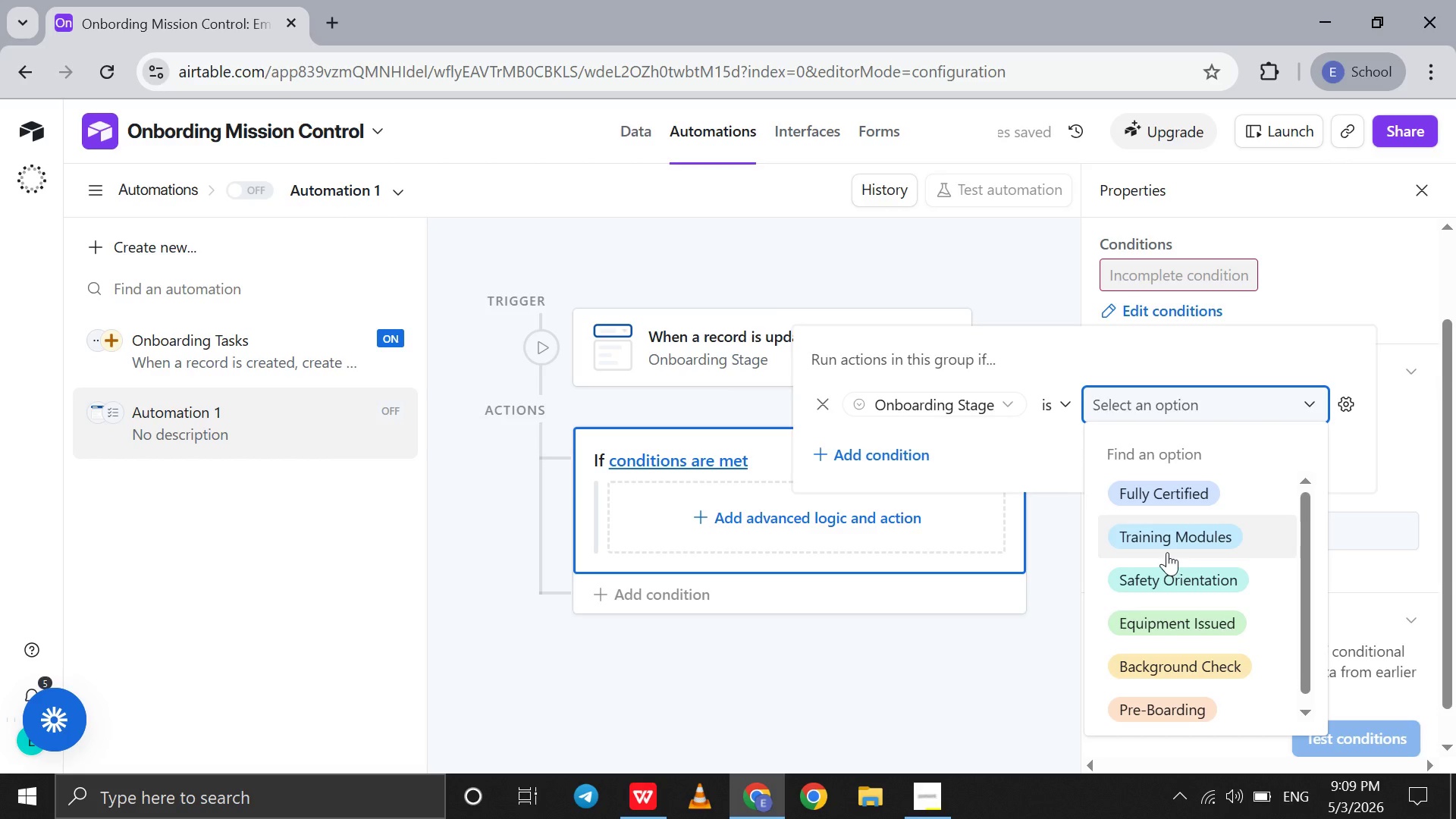 
left_click([1165, 581])
 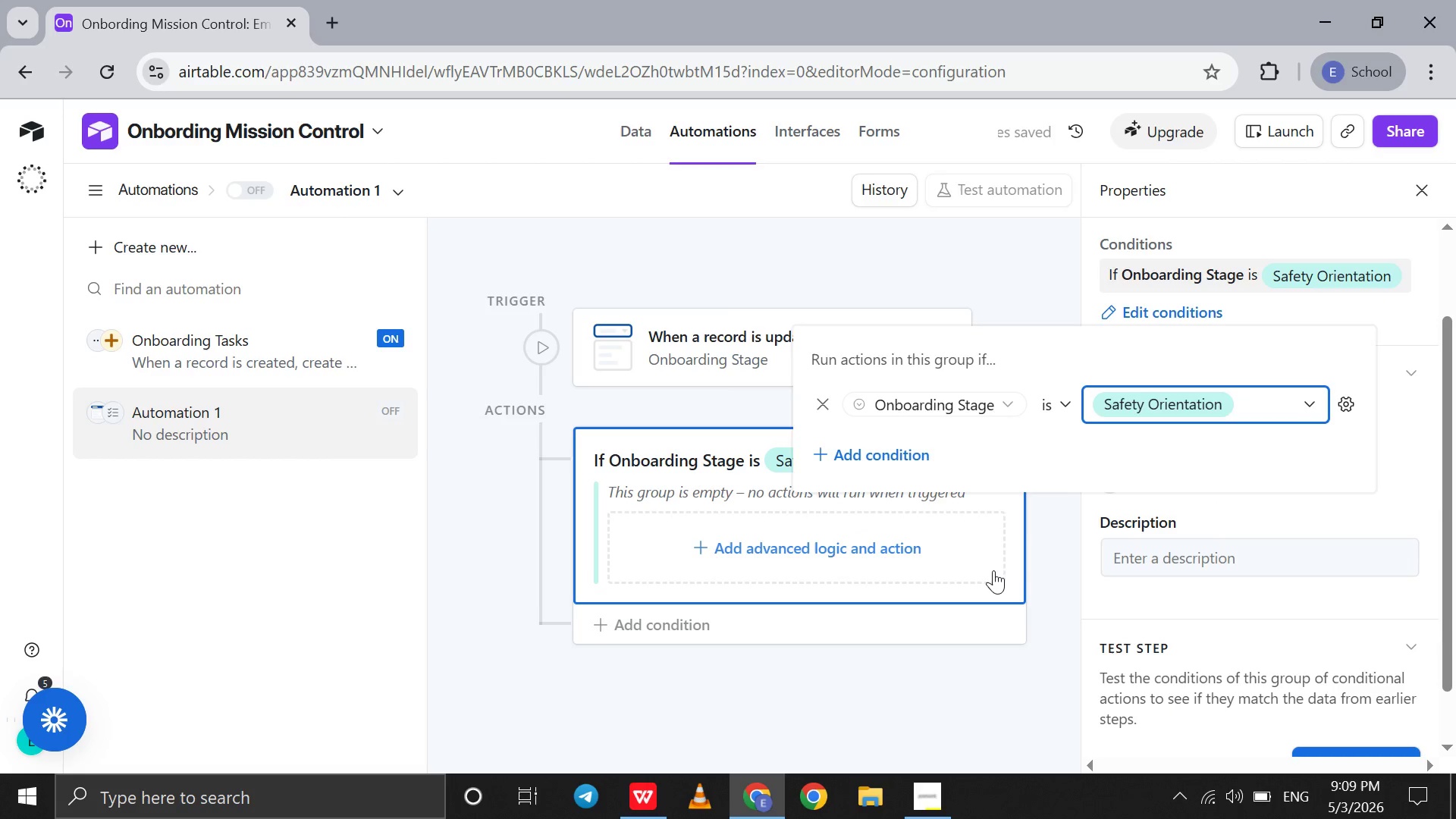 
left_click([848, 548])
 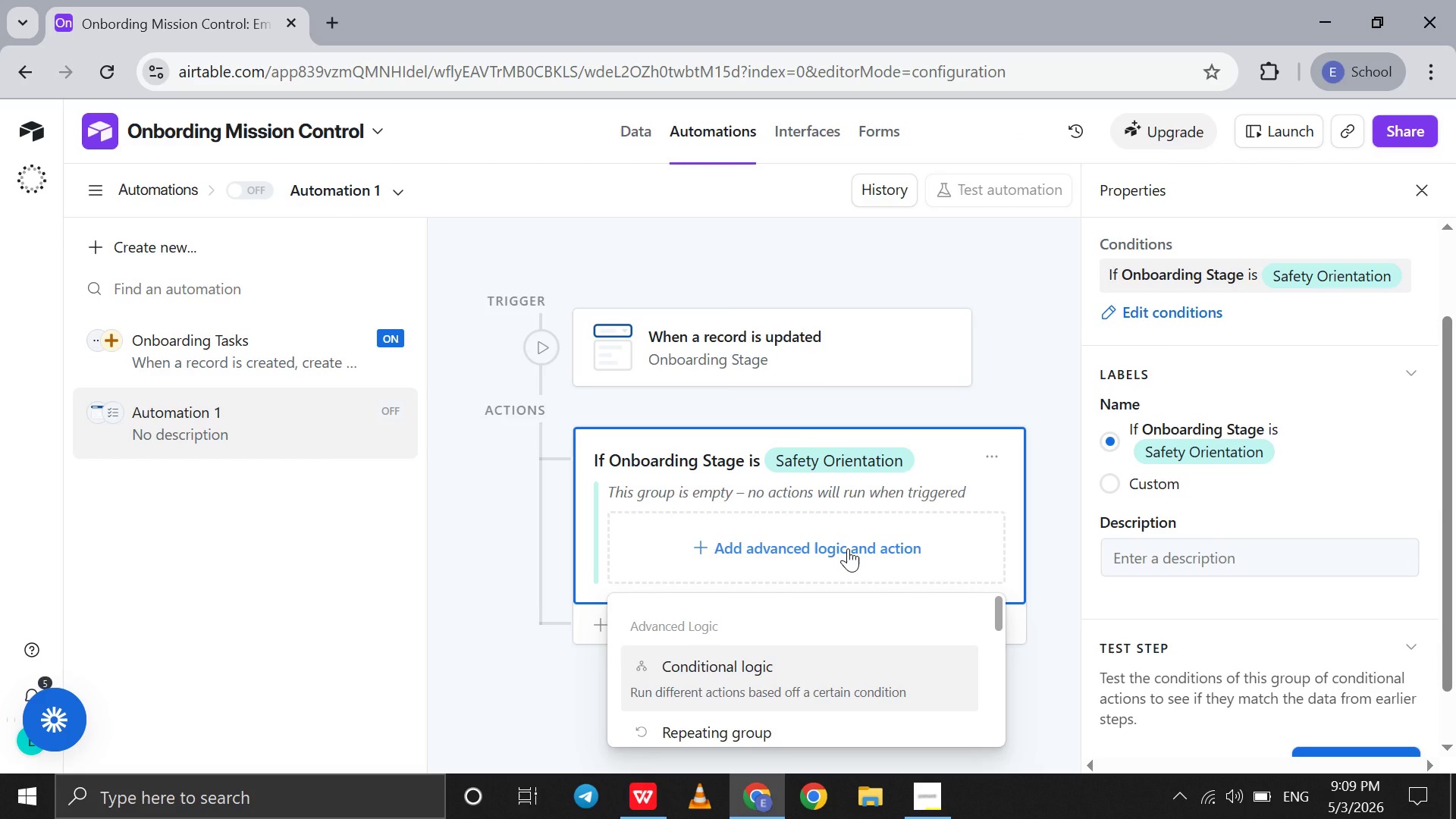 
wait(5.53)
 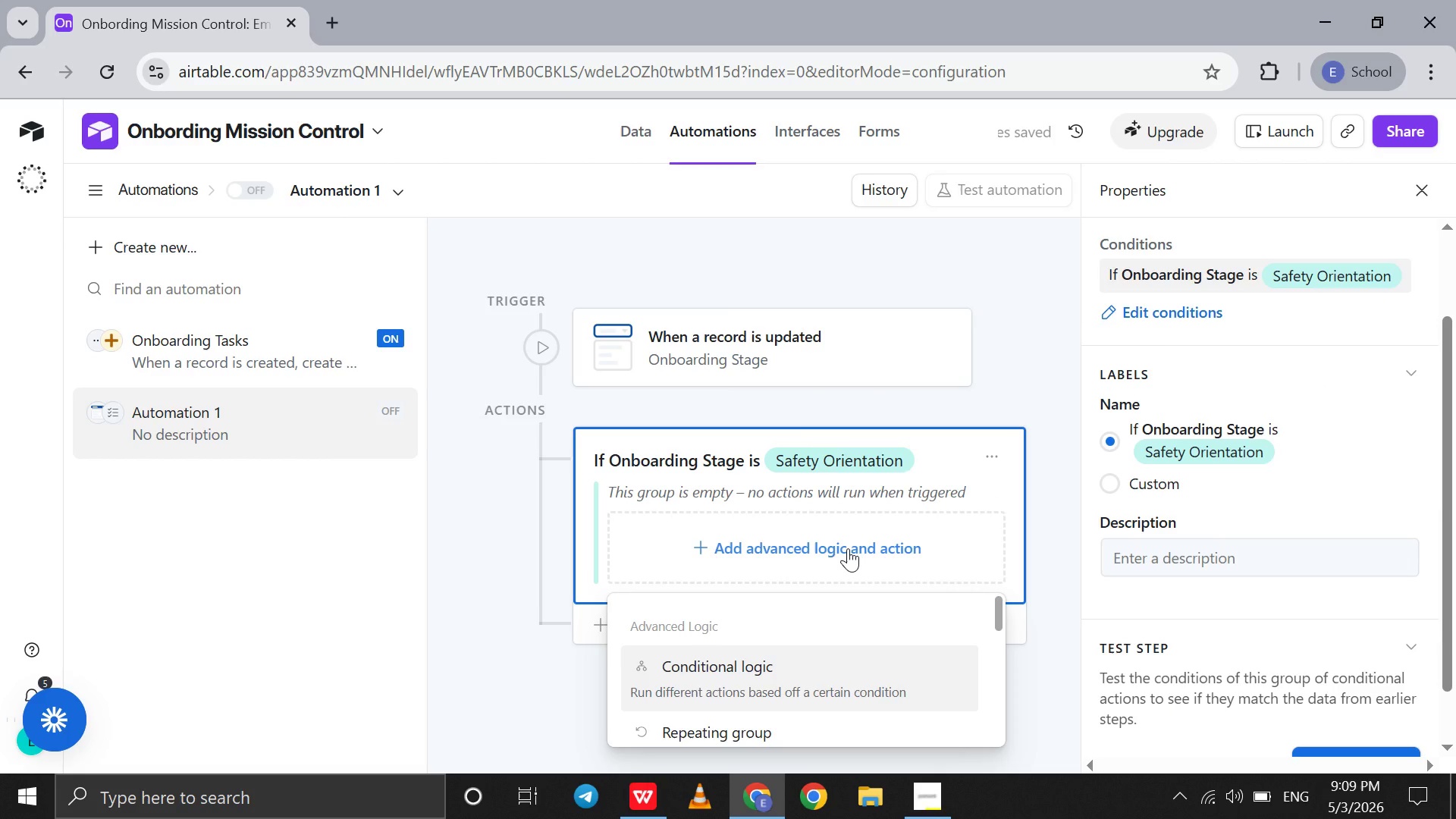 
key(S)
 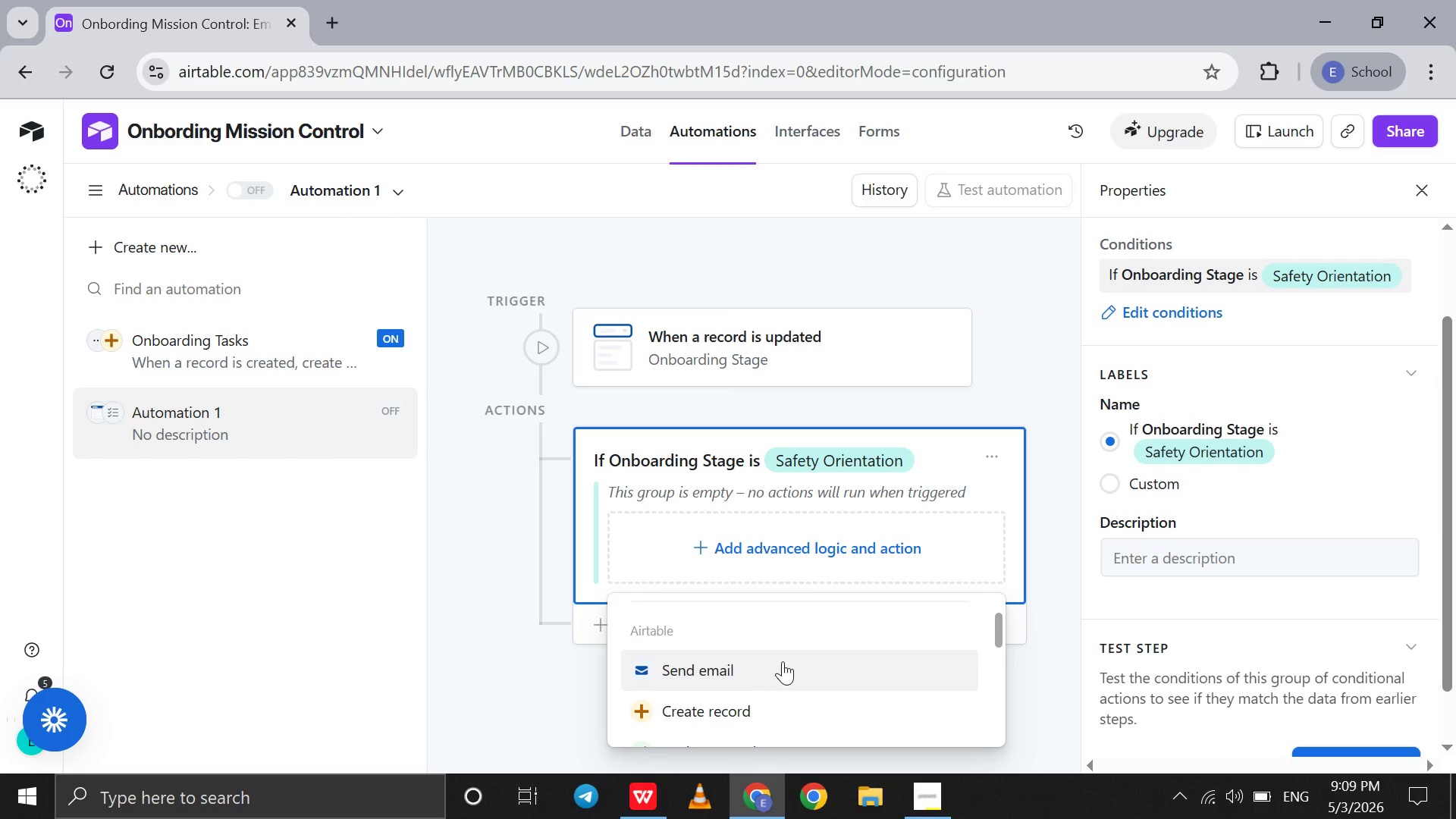 
left_click([783, 661])
 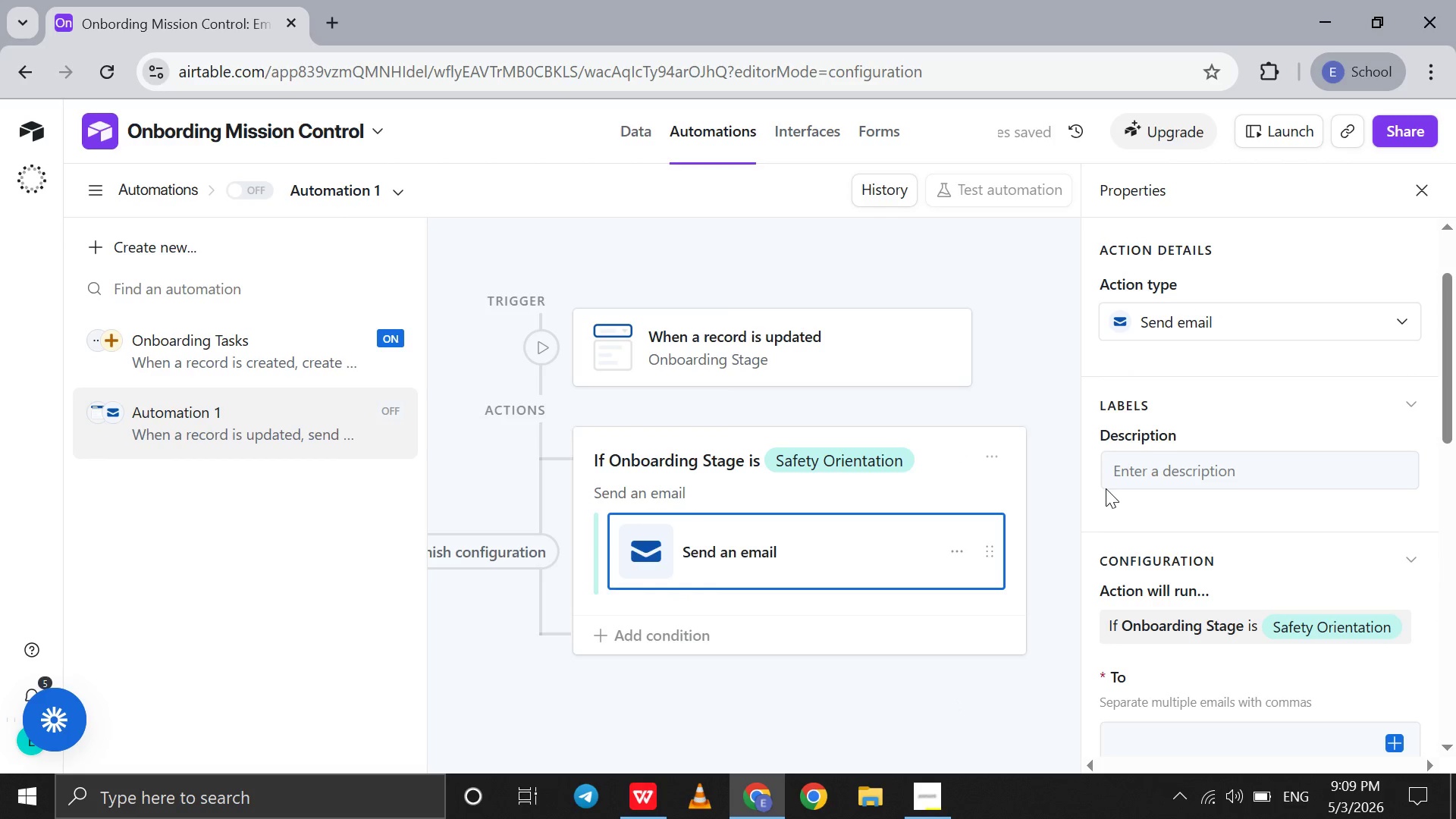 
scroll: coordinate [1200, 499], scroll_direction: down, amount: 9.0
 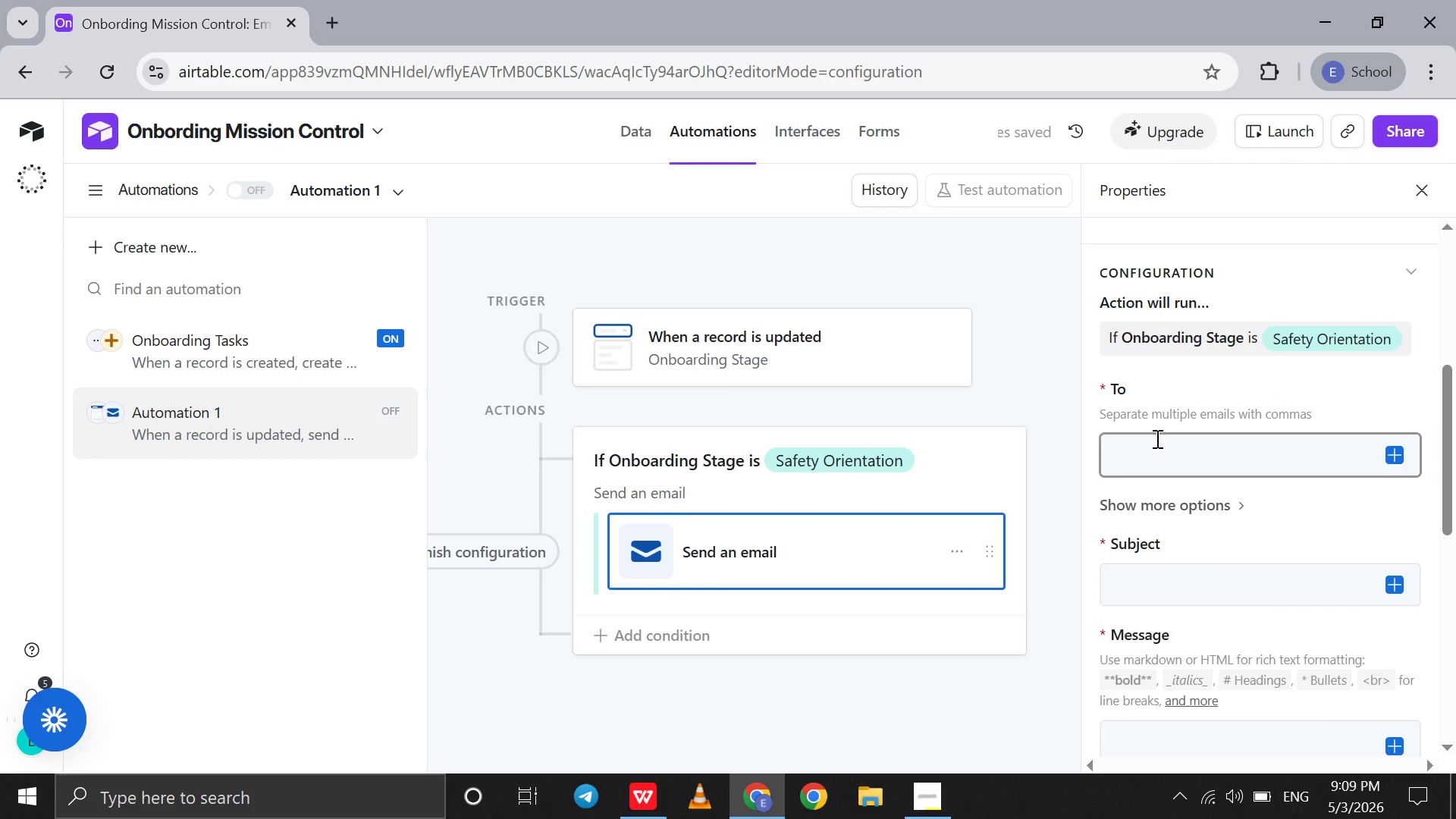 
left_click([1156, 438])
 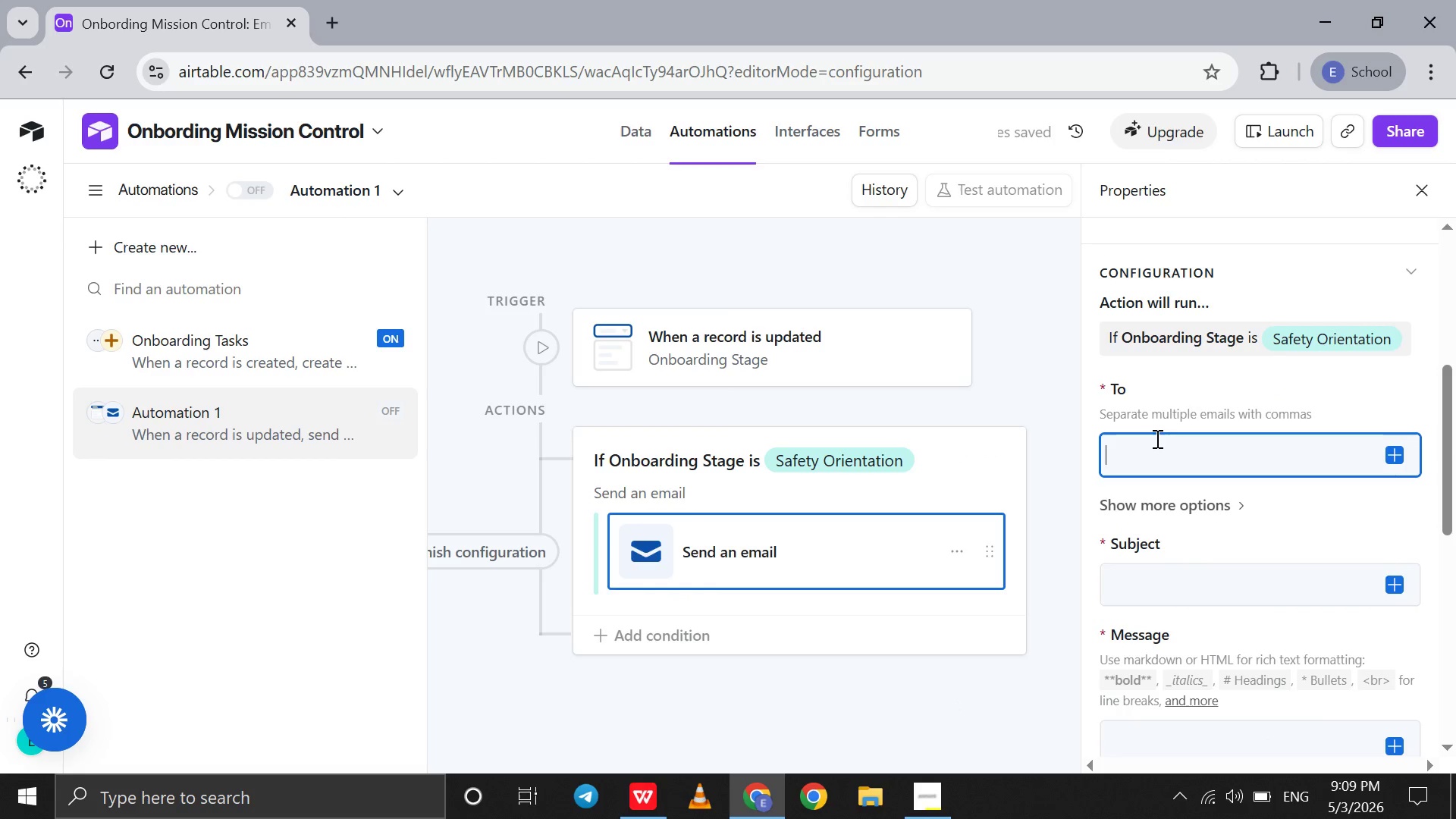 
type(eden.yedemie)
 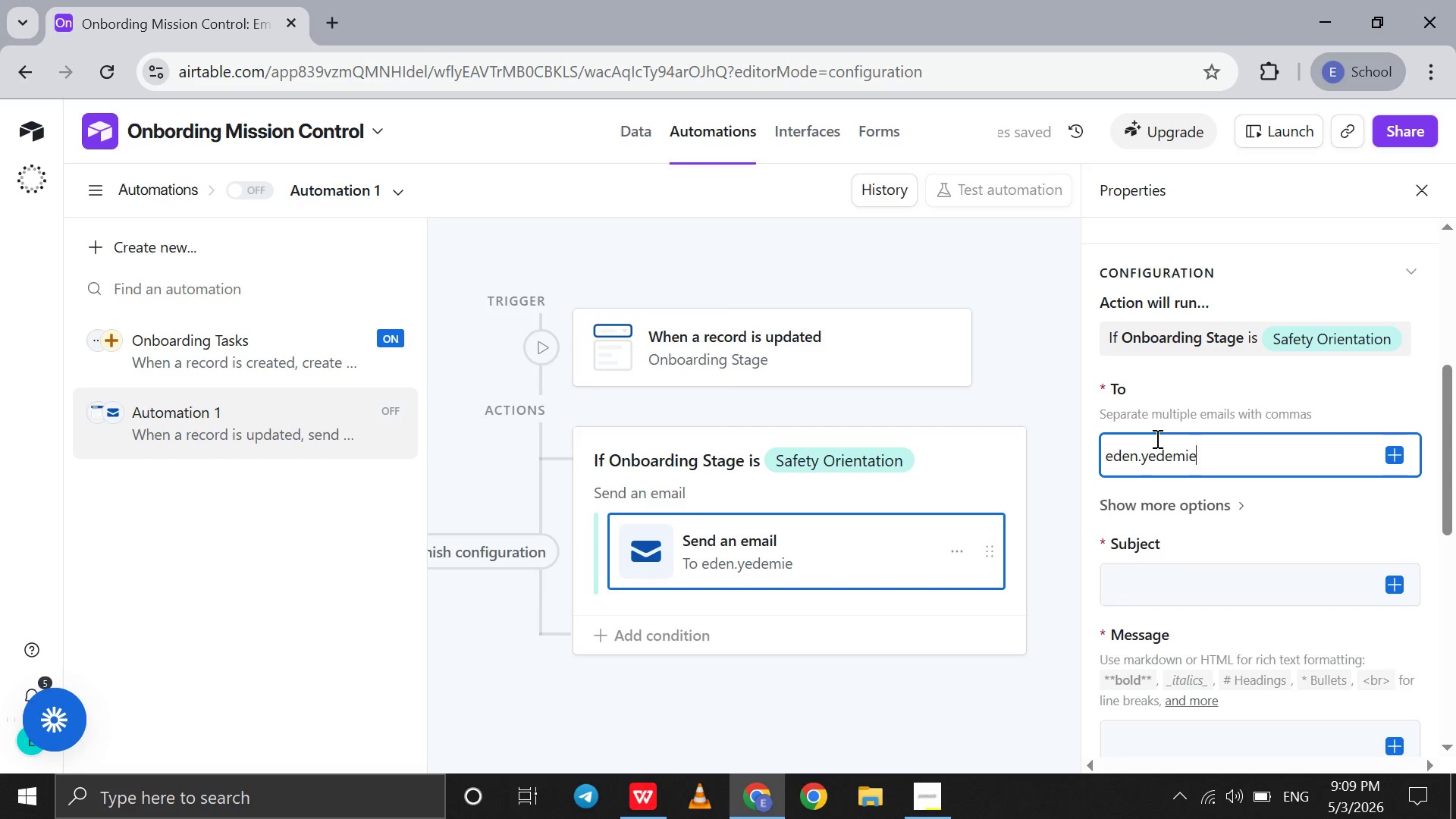 
hold_key(key=ShiftLeft, duration=0.34)
 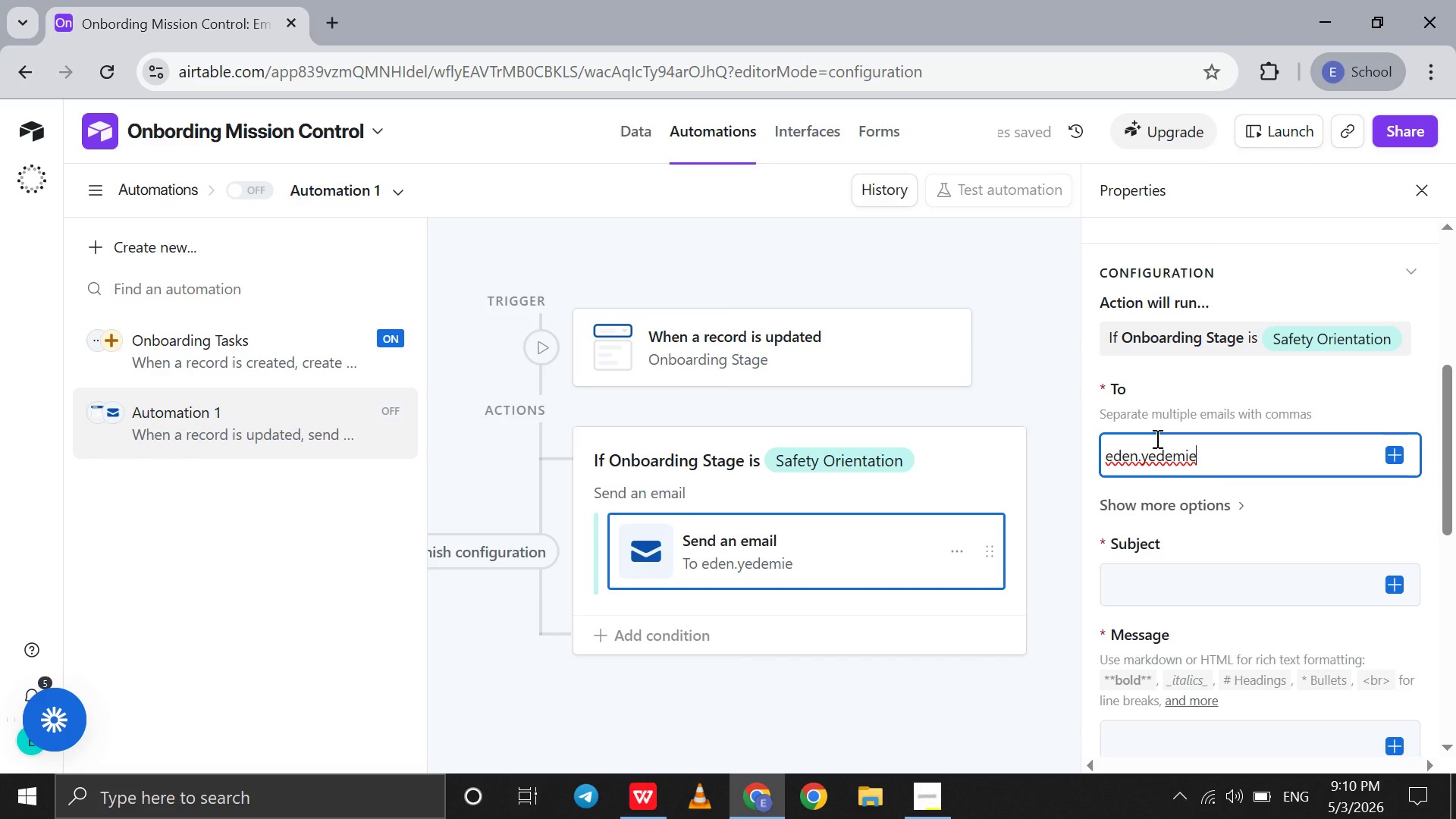 
type(@aastustudent.edu.et)
 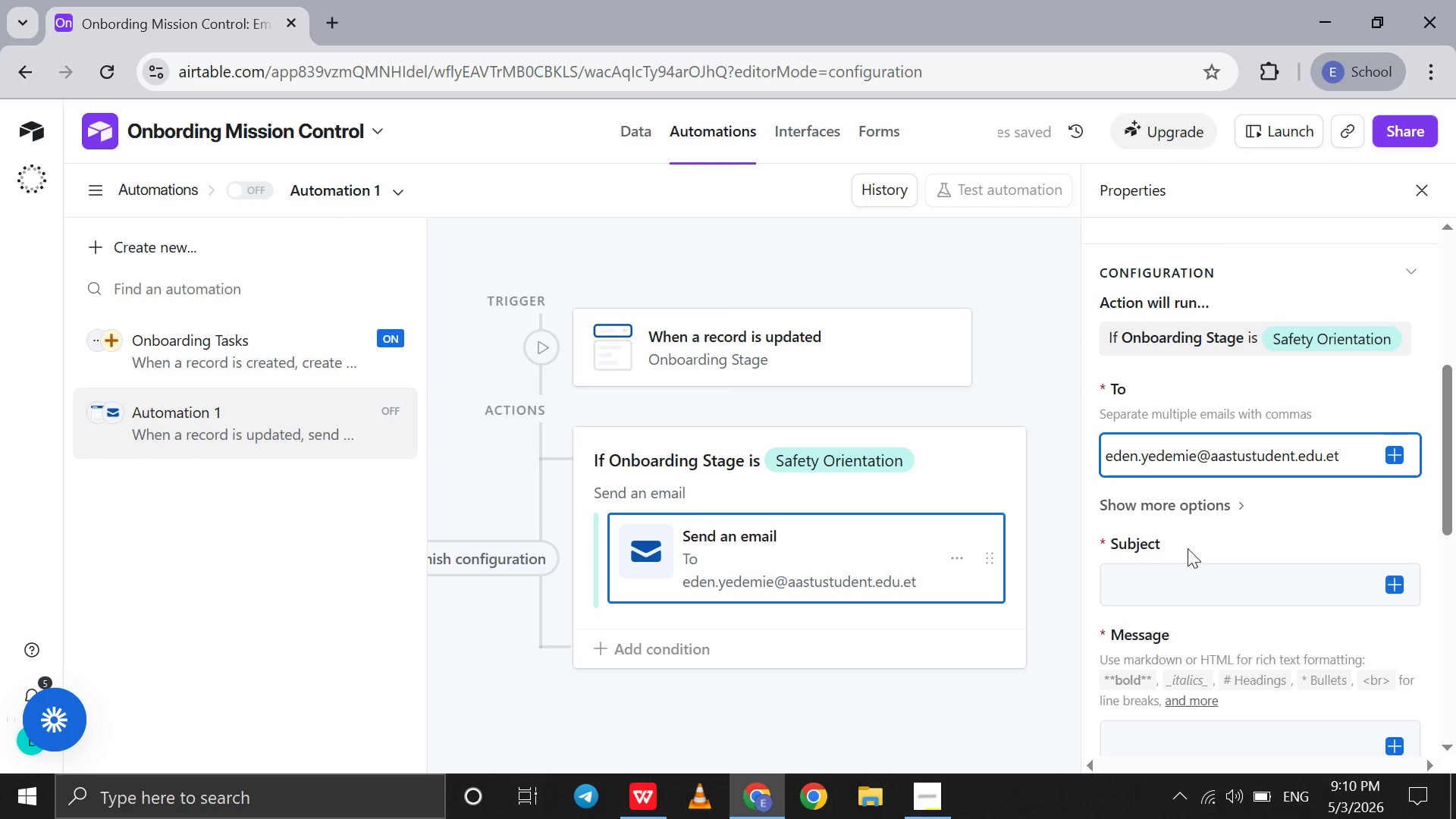 
left_click([1193, 571])
 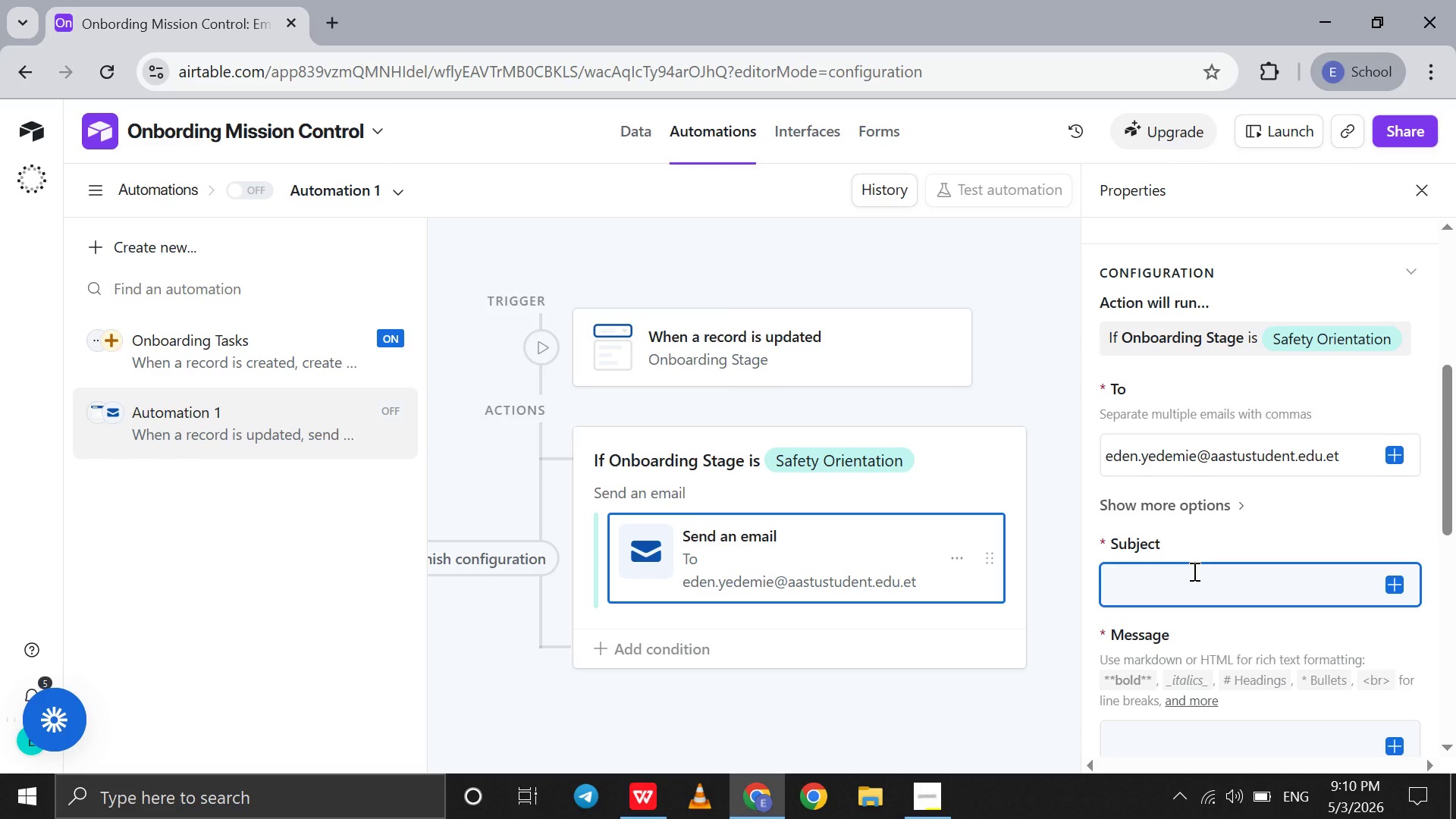 
wait(37.55)
 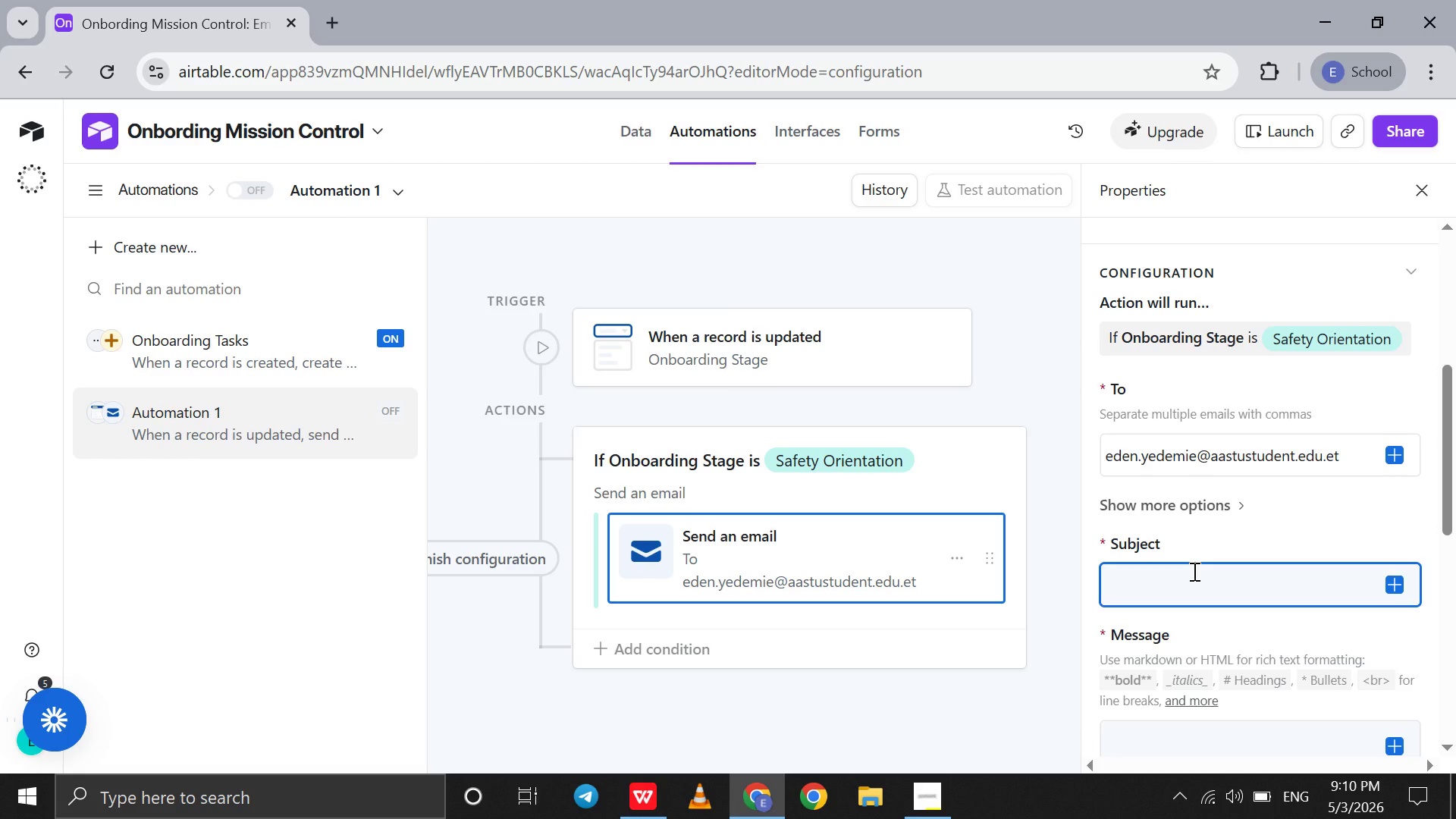 
left_click([1193, 571])
 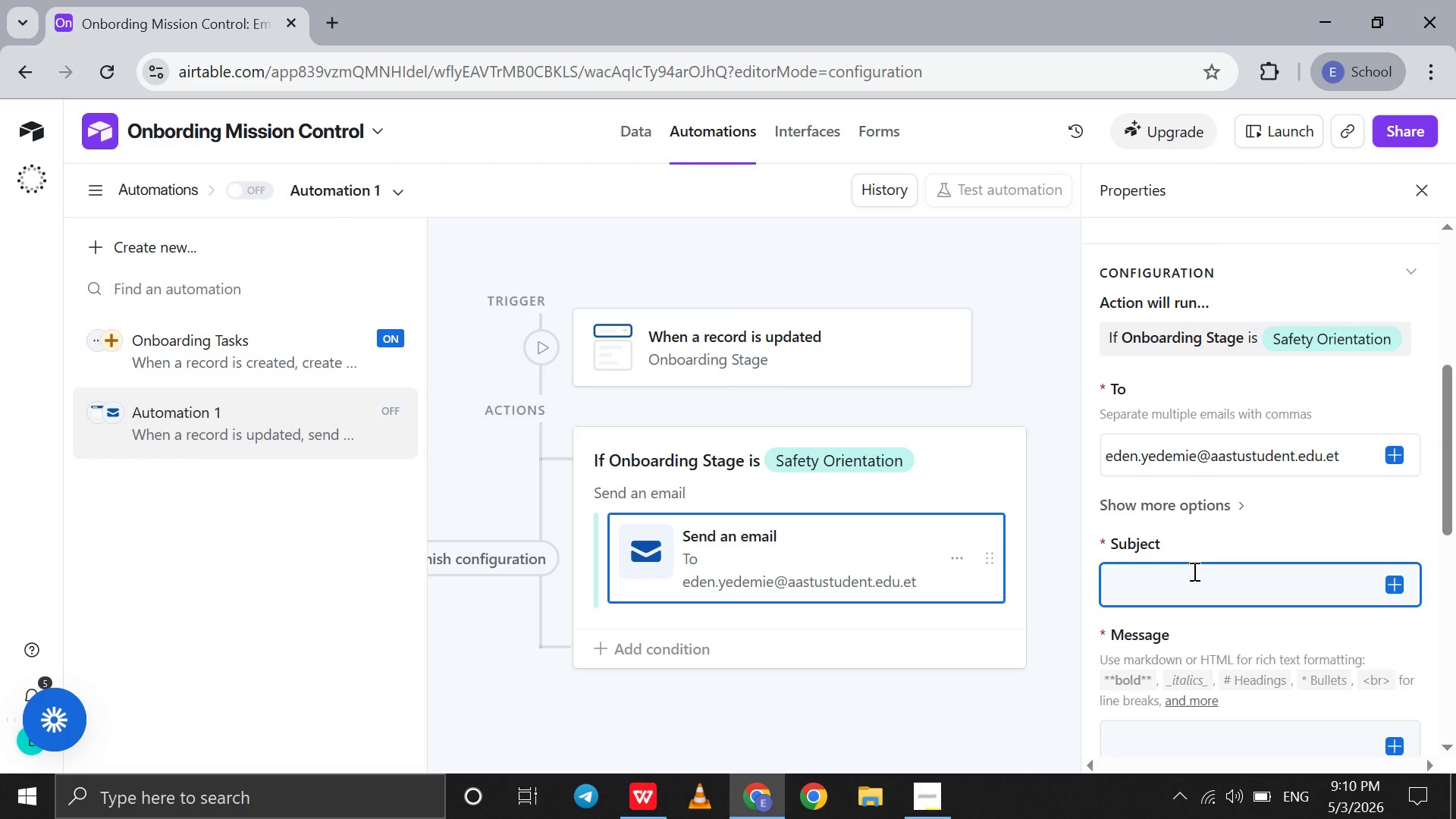 
type(Safety Orientation Completed)
 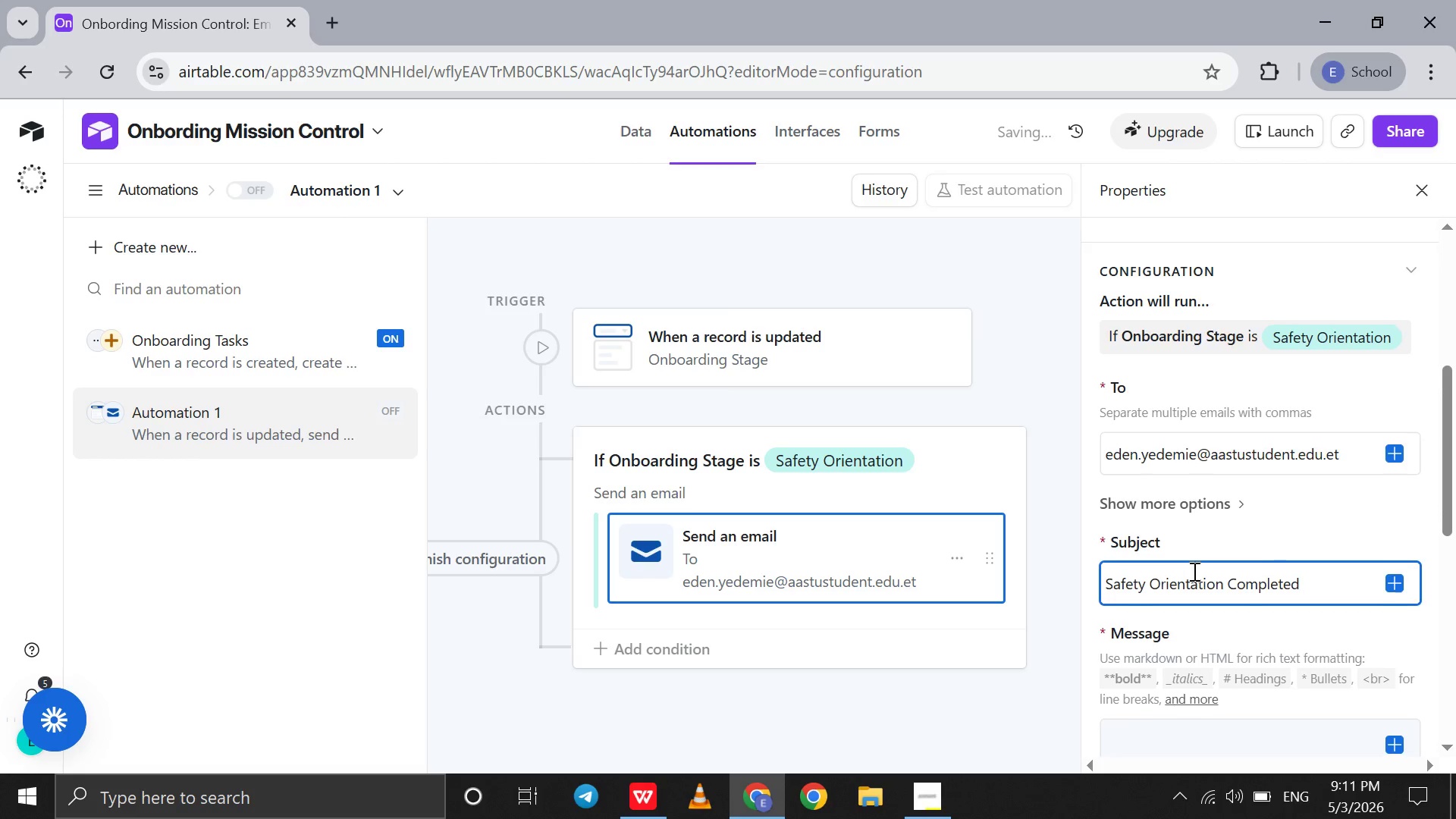 
scroll: coordinate [1193, 571], scroll_direction: down, amount: 2.0
 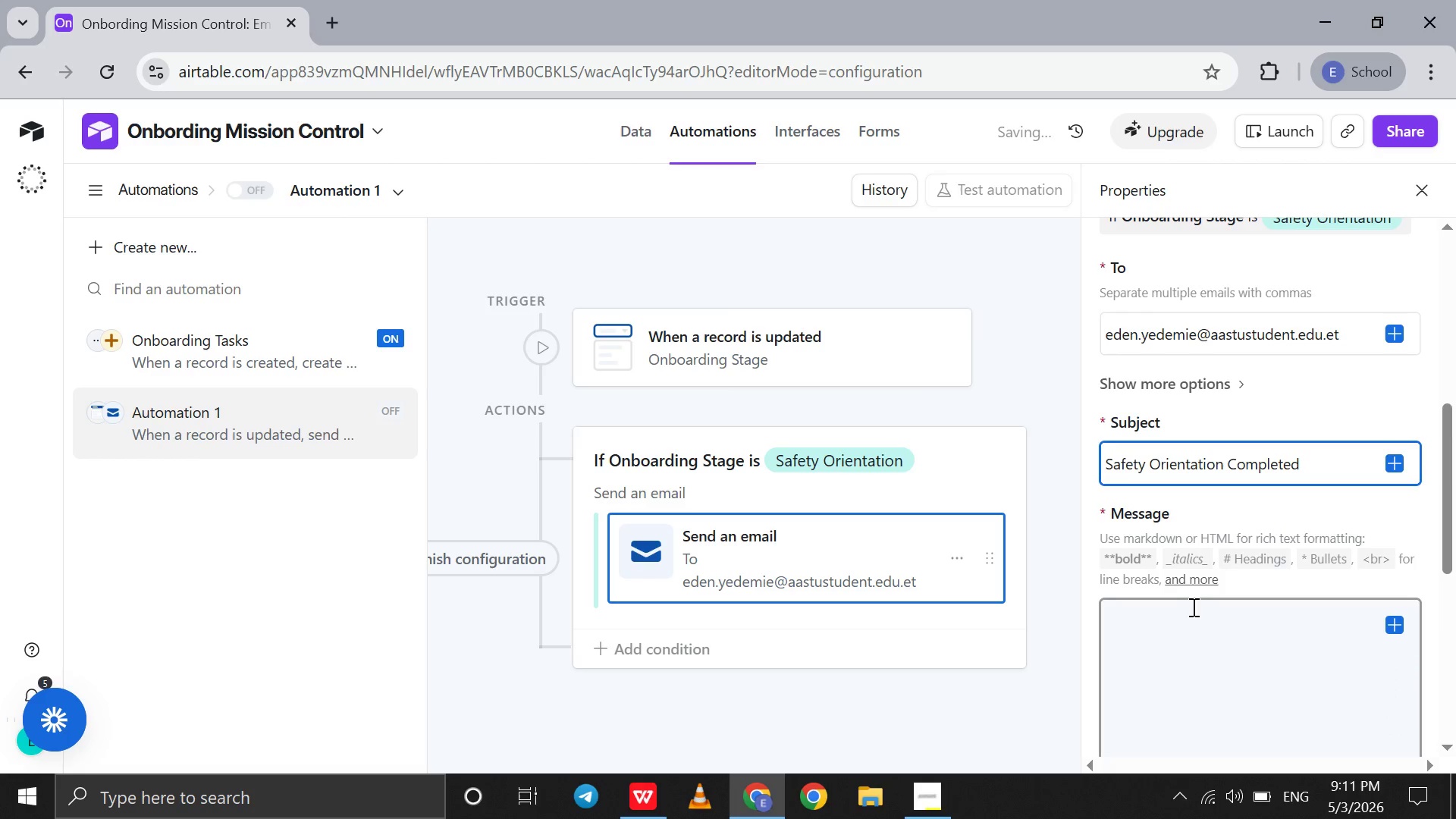 
left_click([1192, 607])
 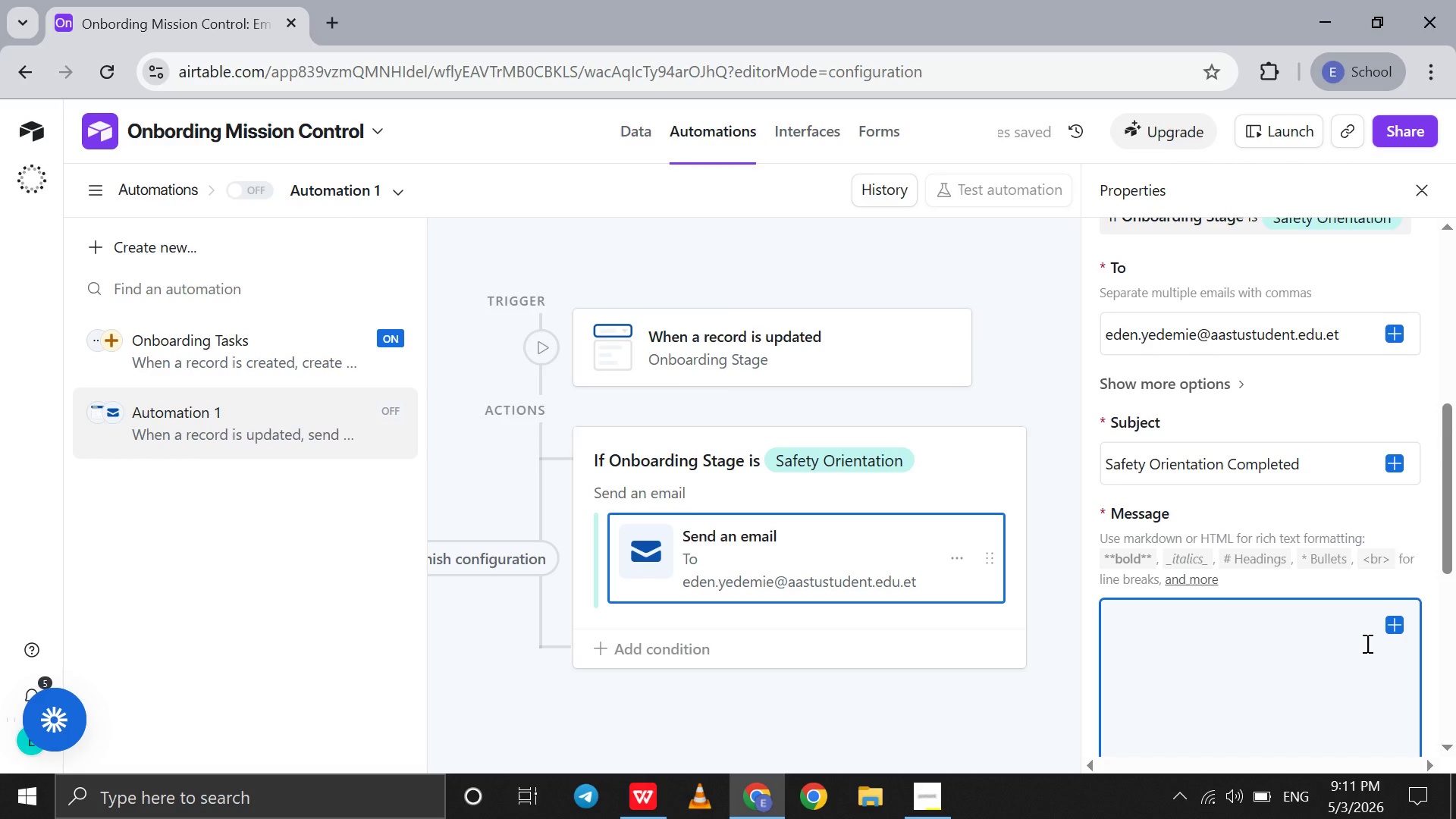 
type(Dear HR,)
 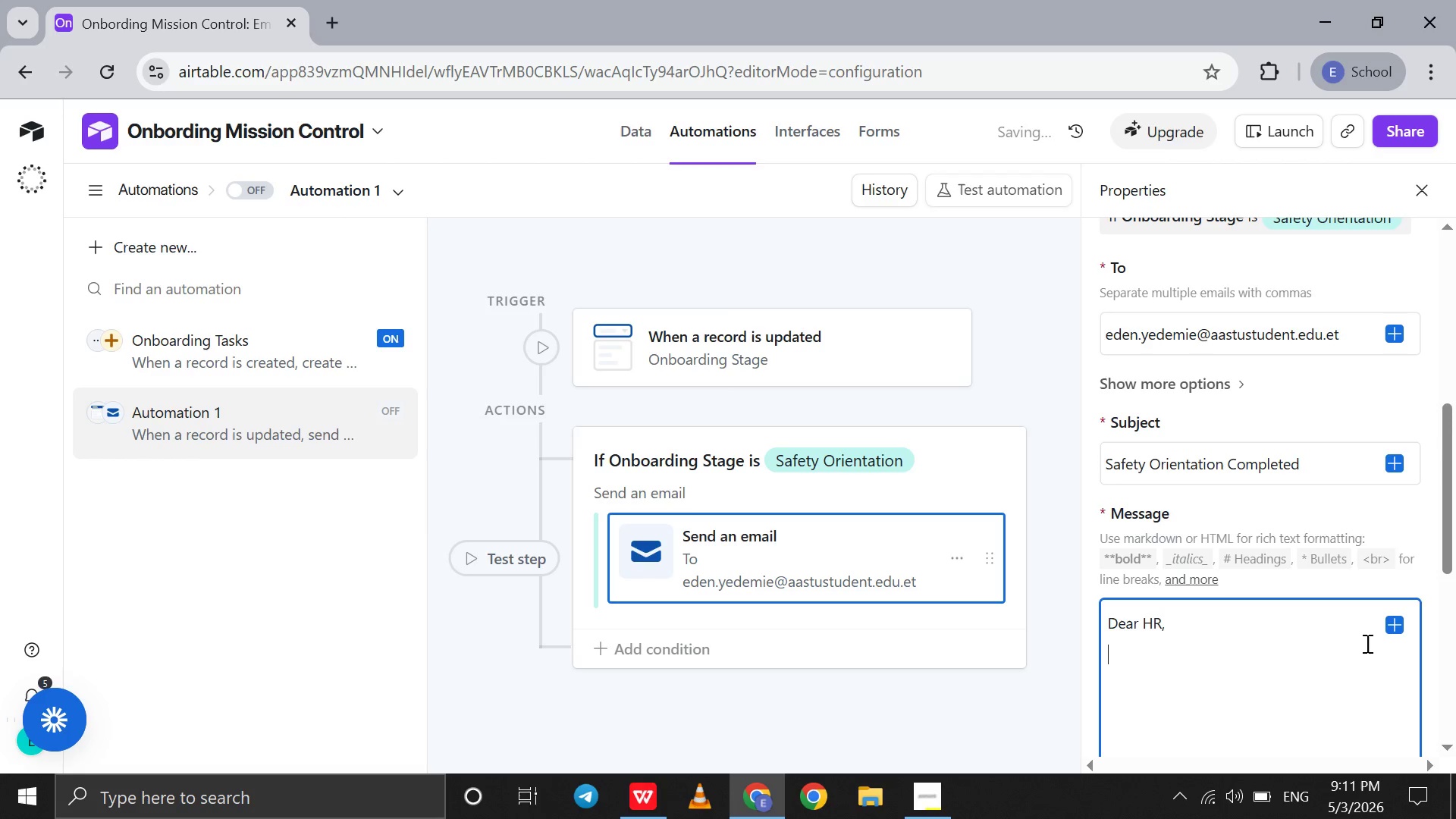 
key(Shift+Enter)
 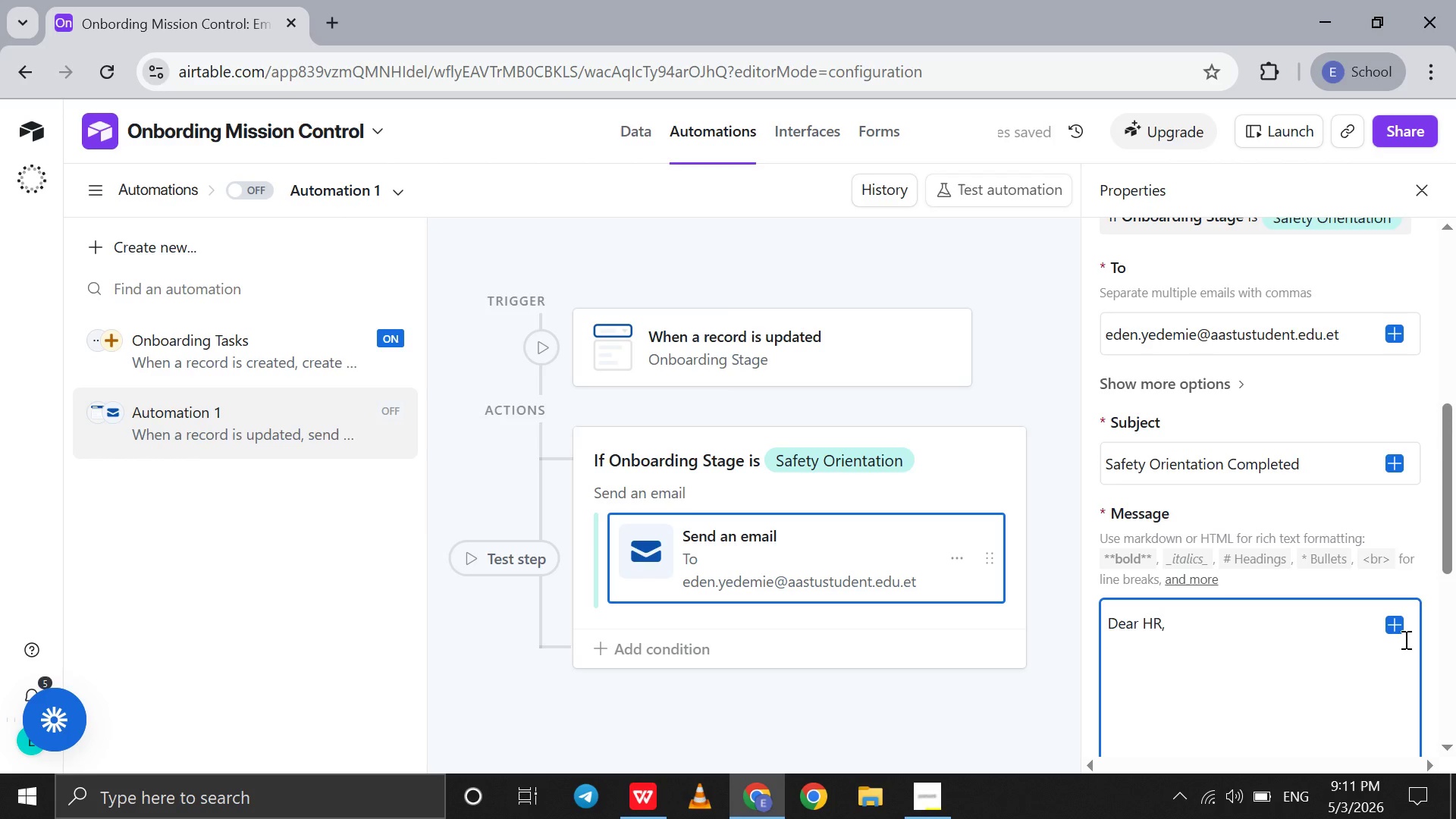 
left_click([1398, 630])
 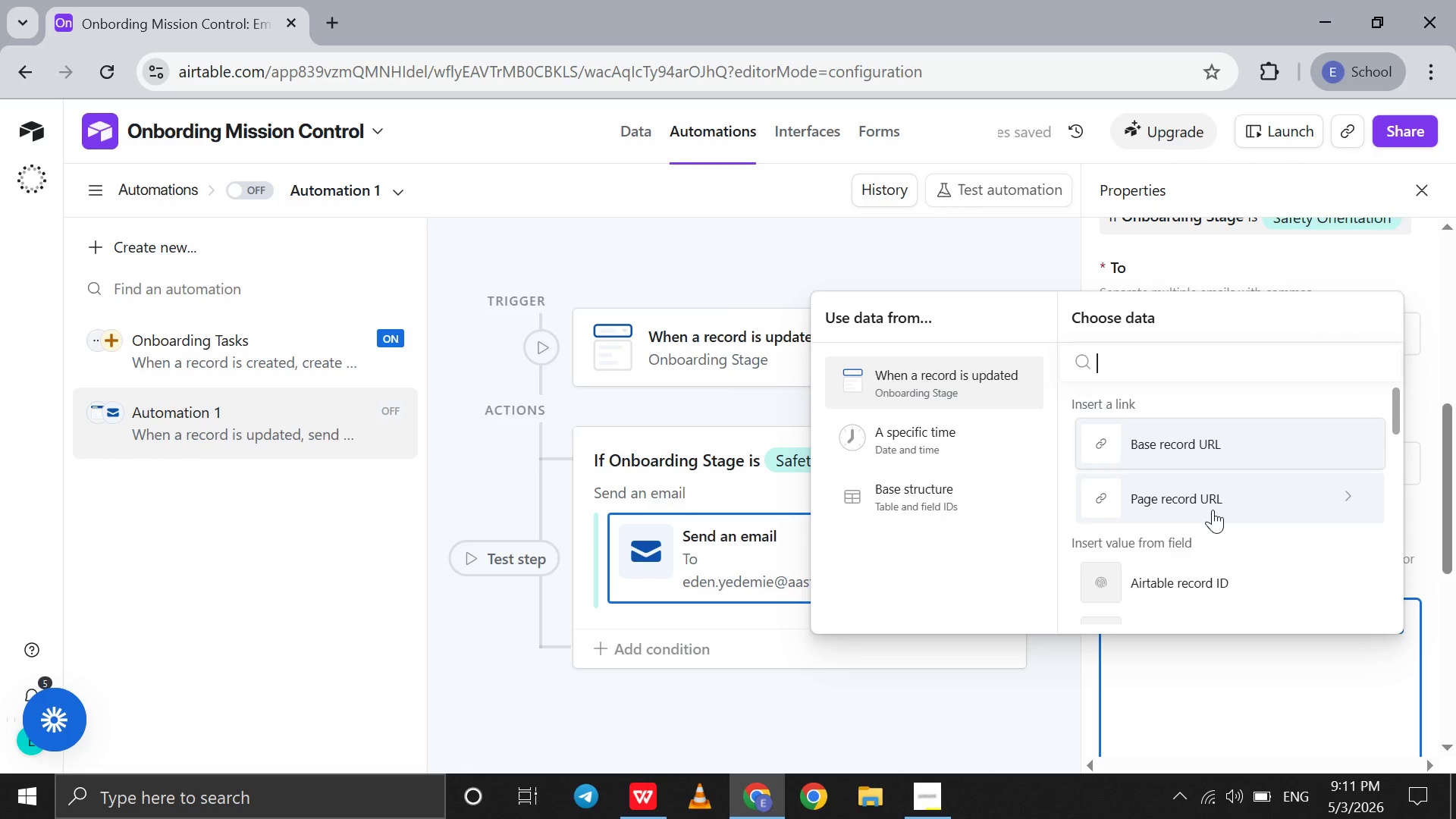 
scroll: coordinate [1213, 510], scroll_direction: down, amount: 5.0
 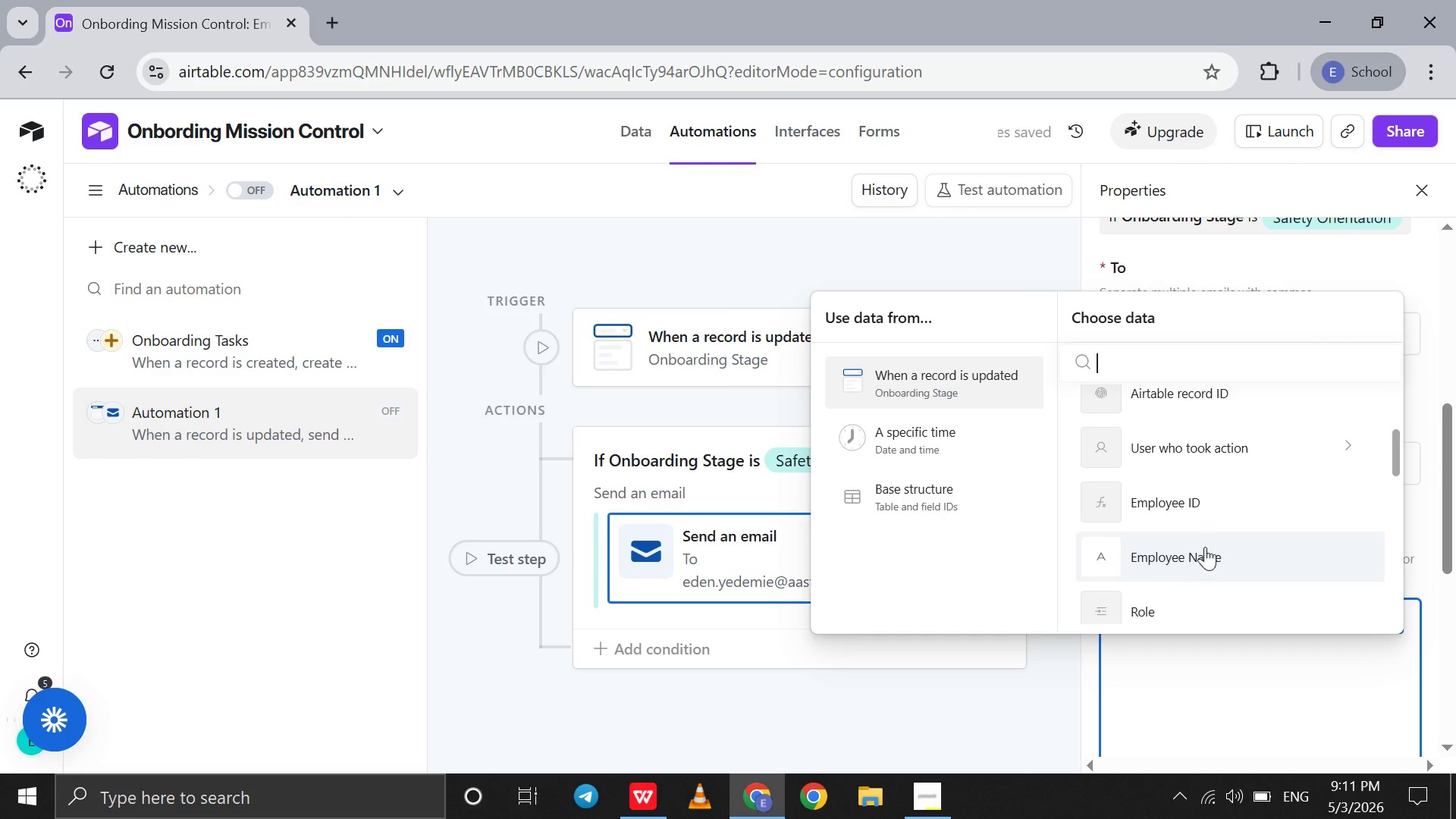 
left_click([1205, 547])
 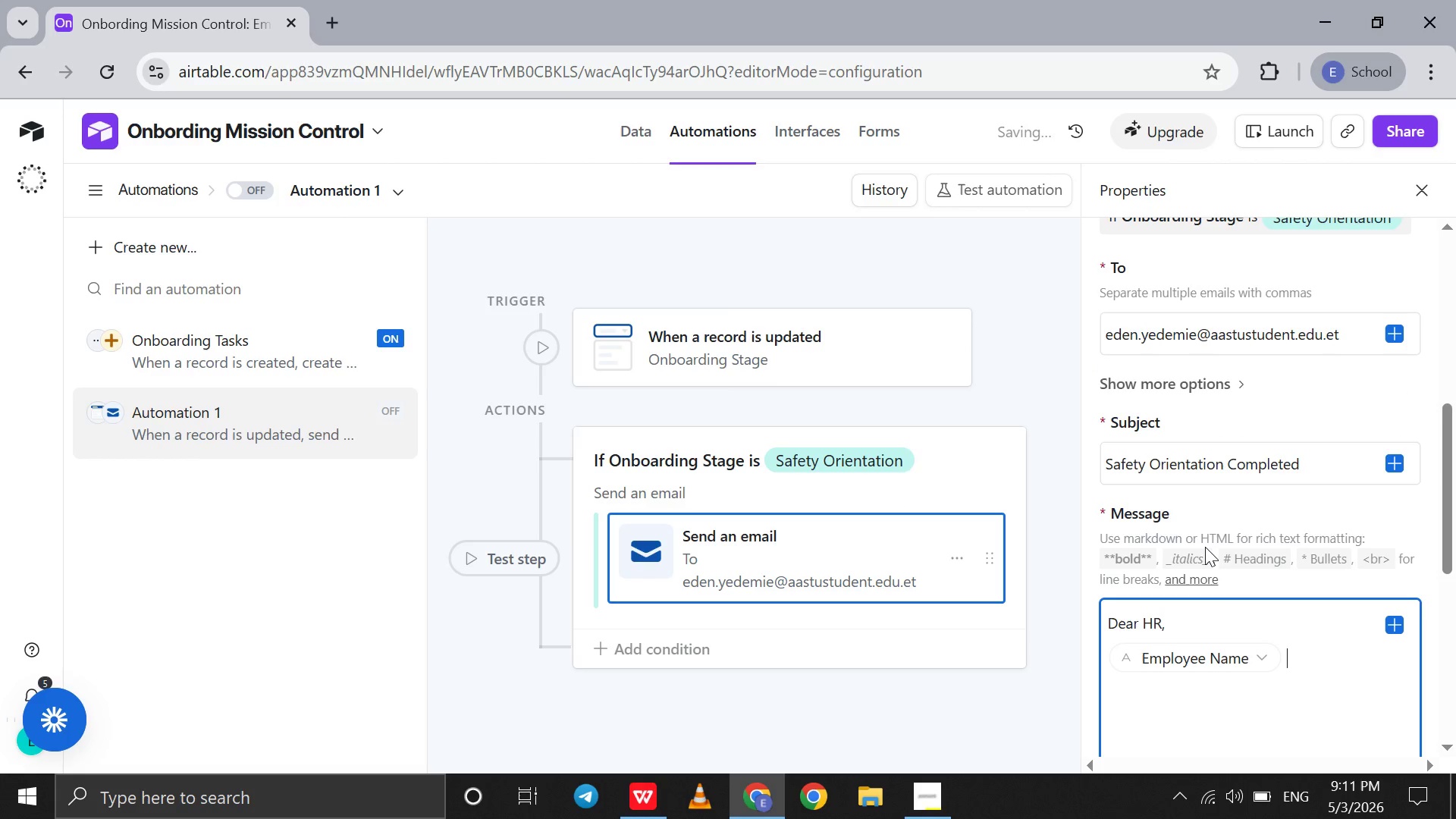 
type( has cmpleted safety orintation)
 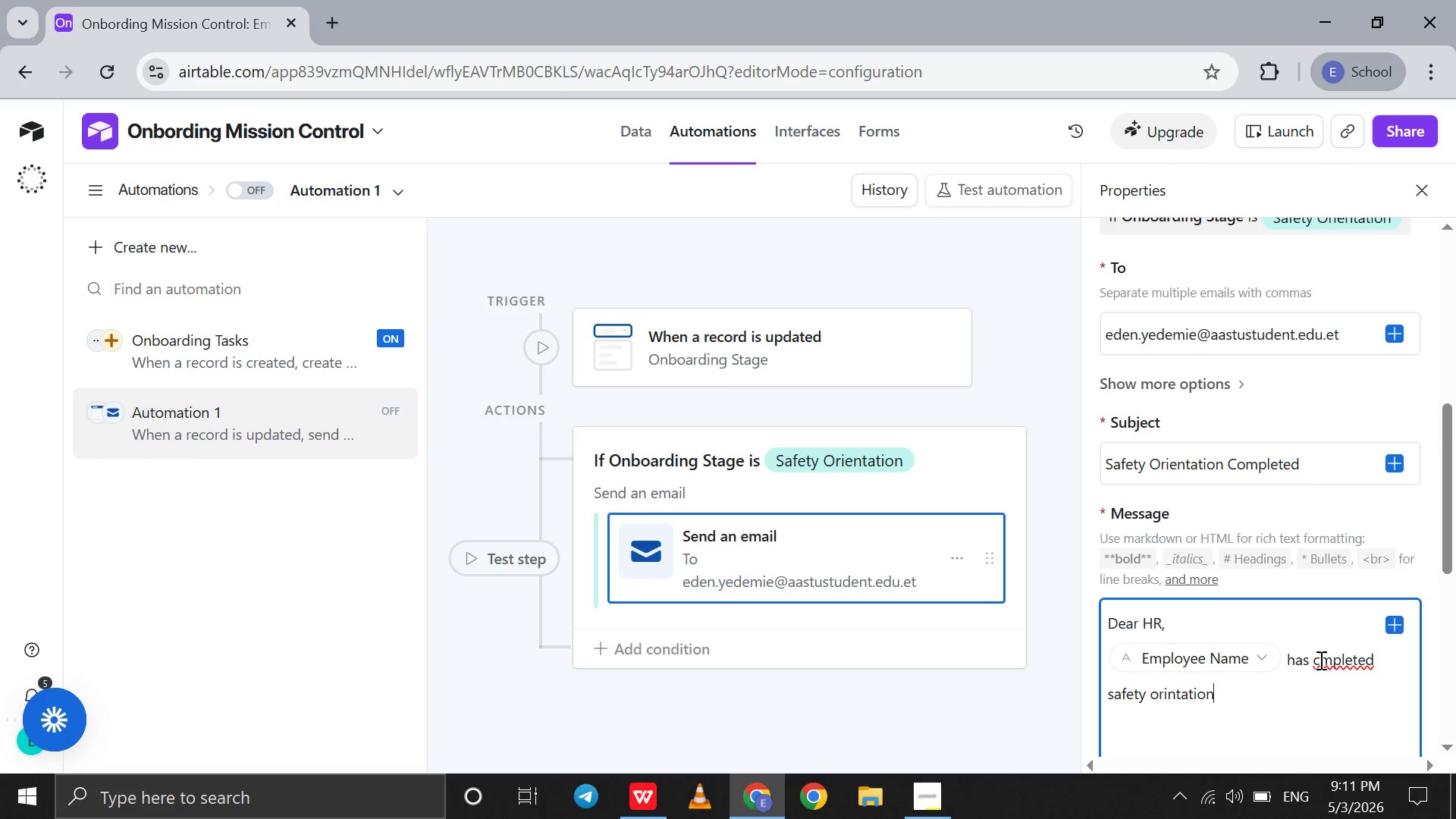 
left_click([1320, 665])
 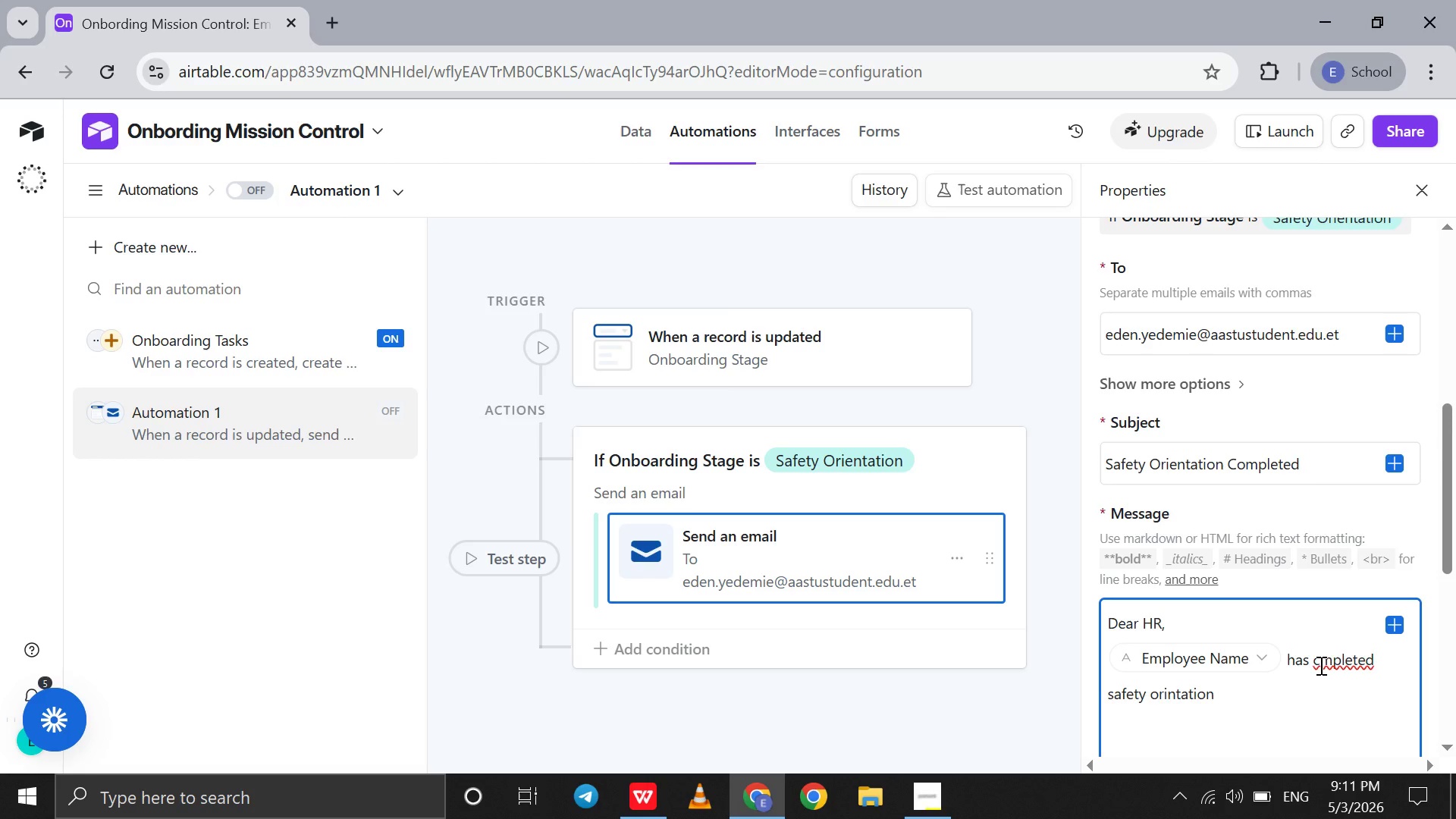 
key(O)
 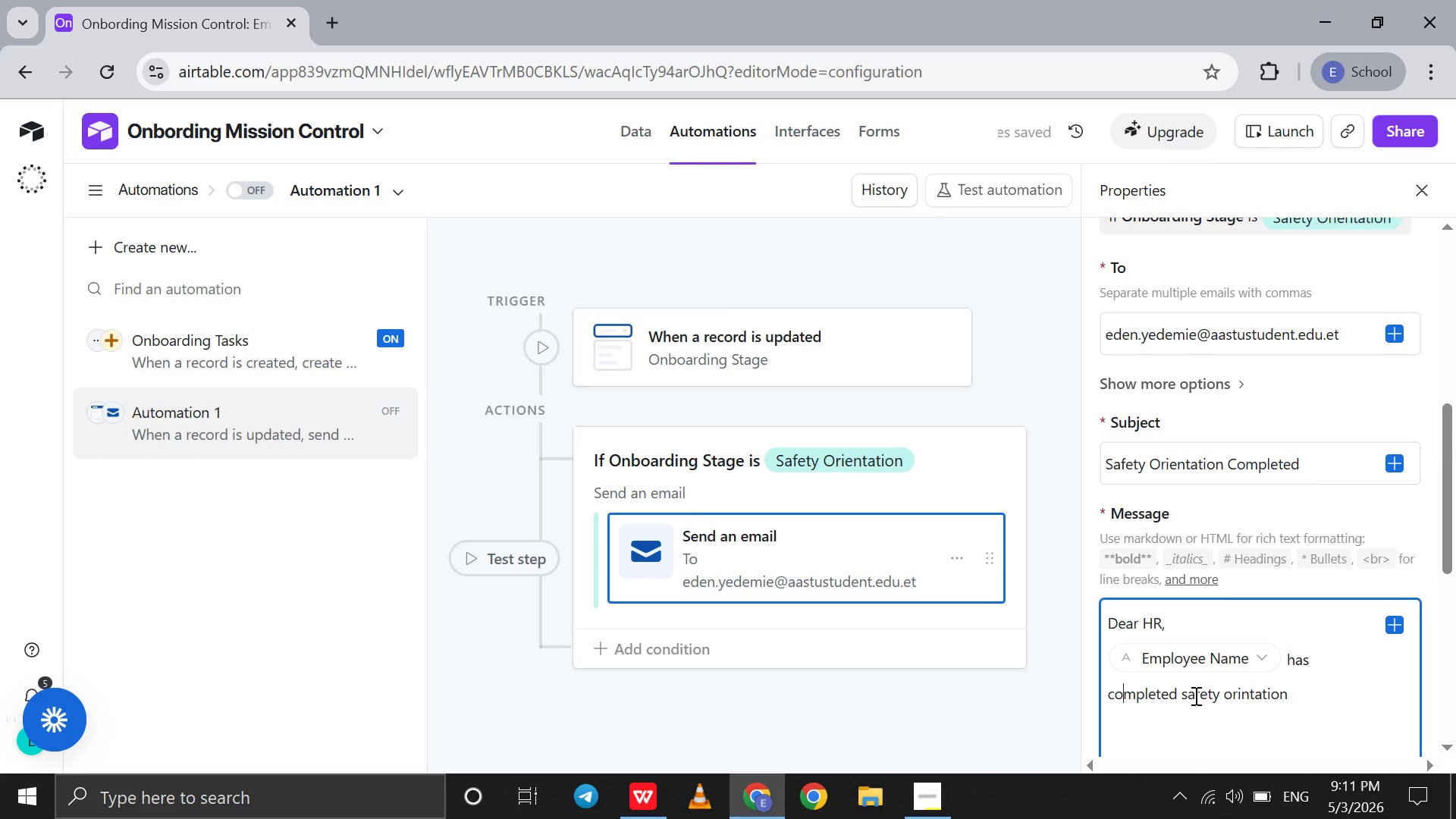 
left_click([1187, 695])
 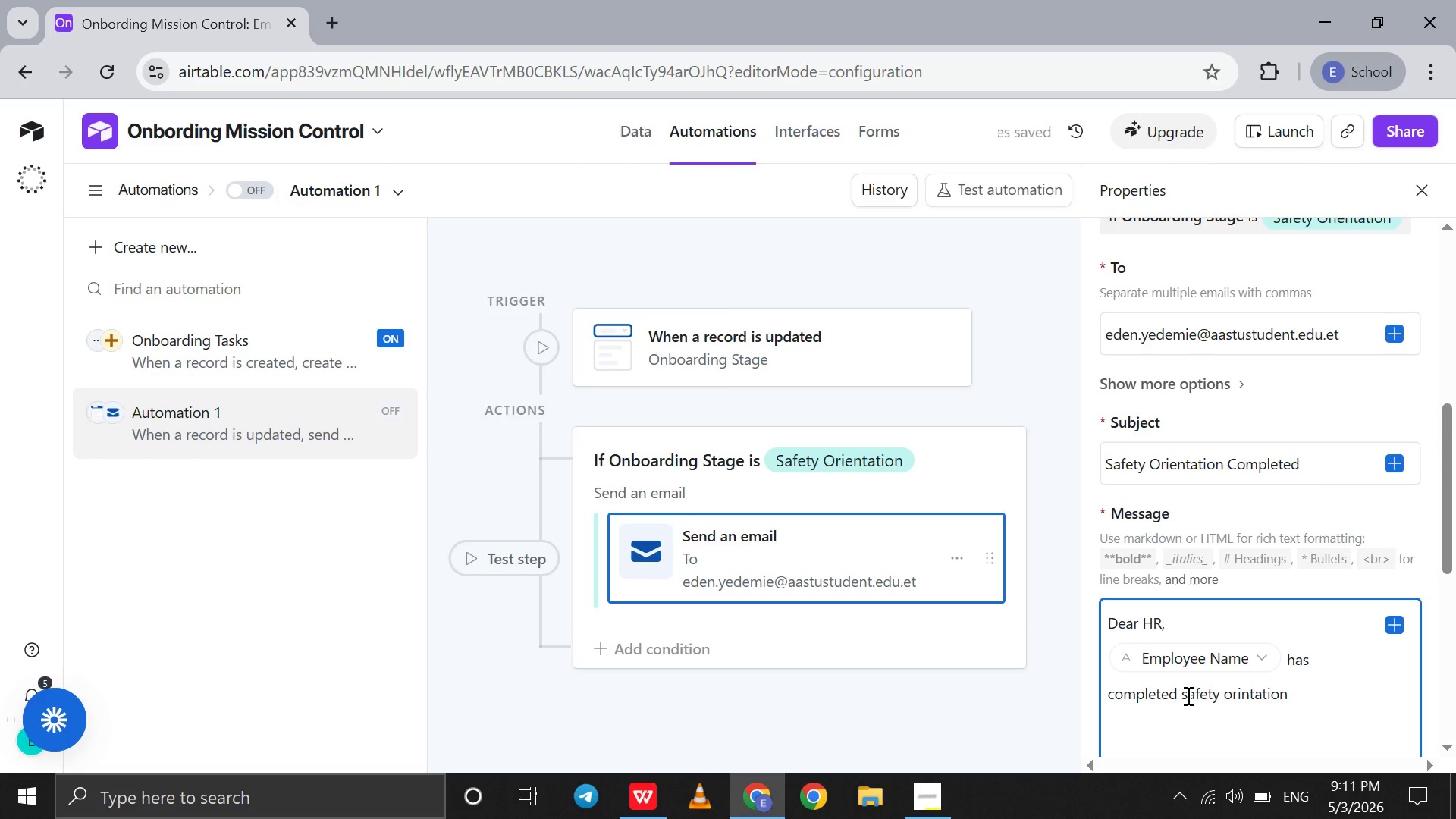 
key(Backspace)
 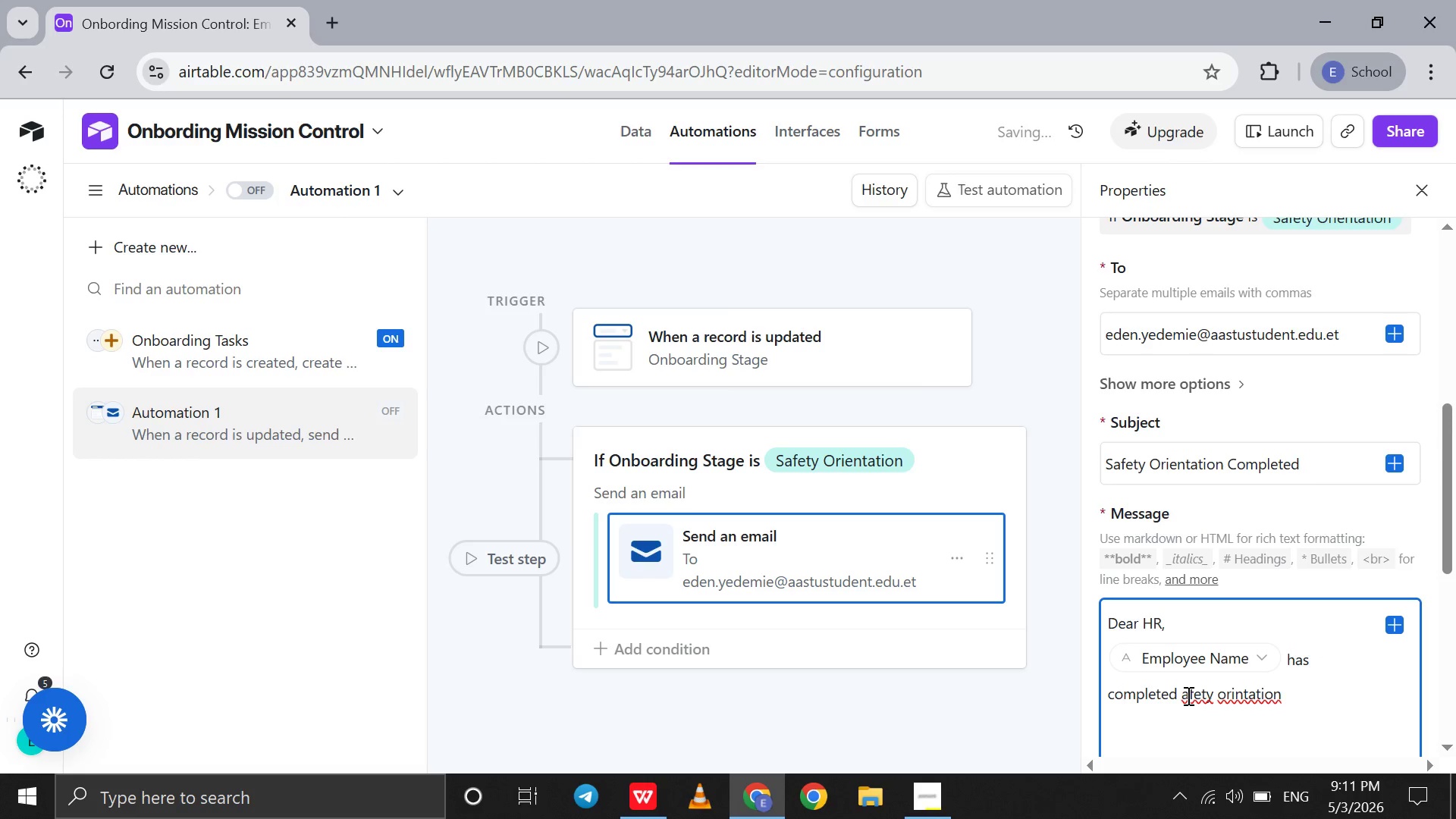 
hold_key(key=ShiftLeft, duration=0.39)
 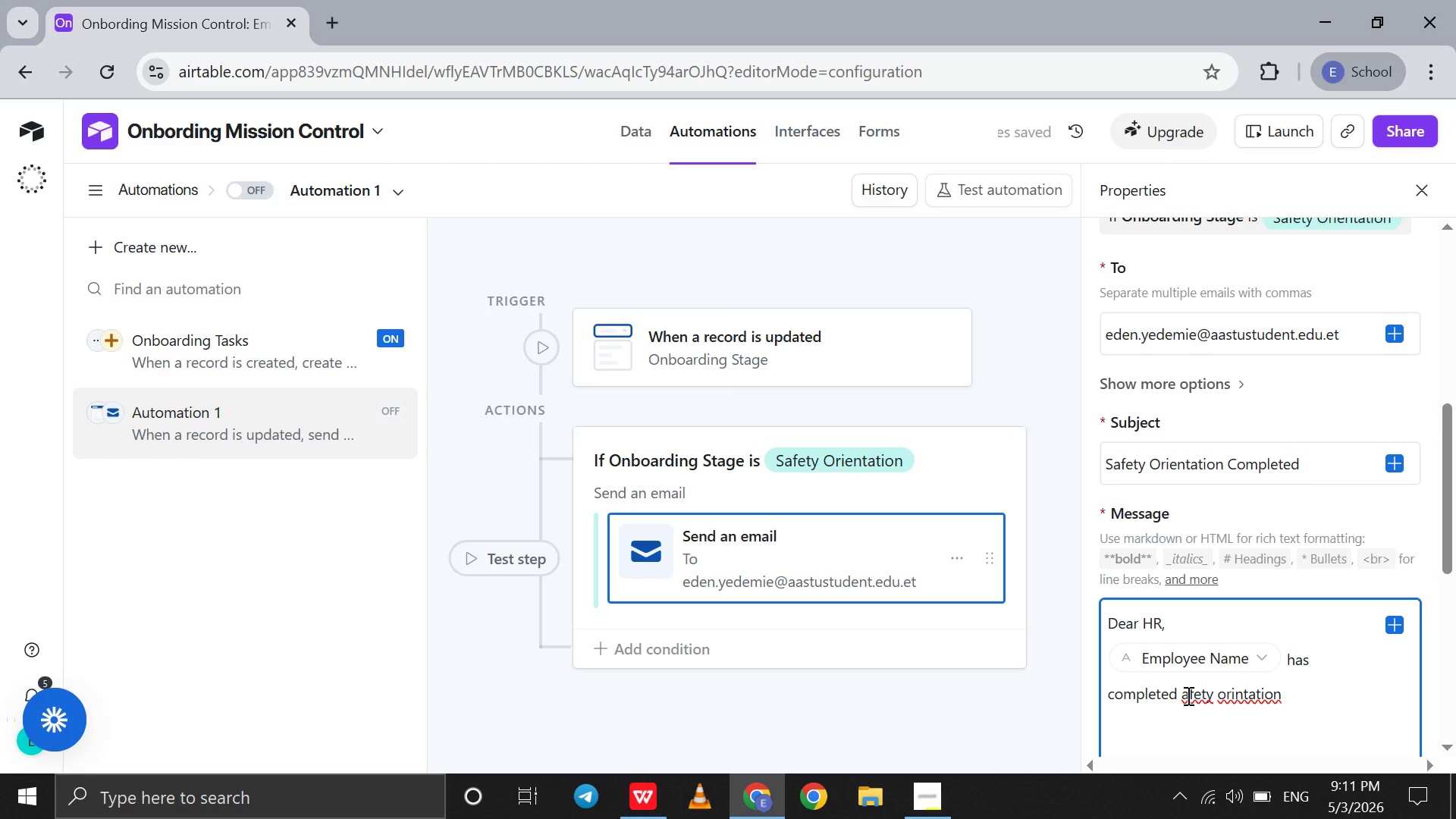 
key(Shift+S)
 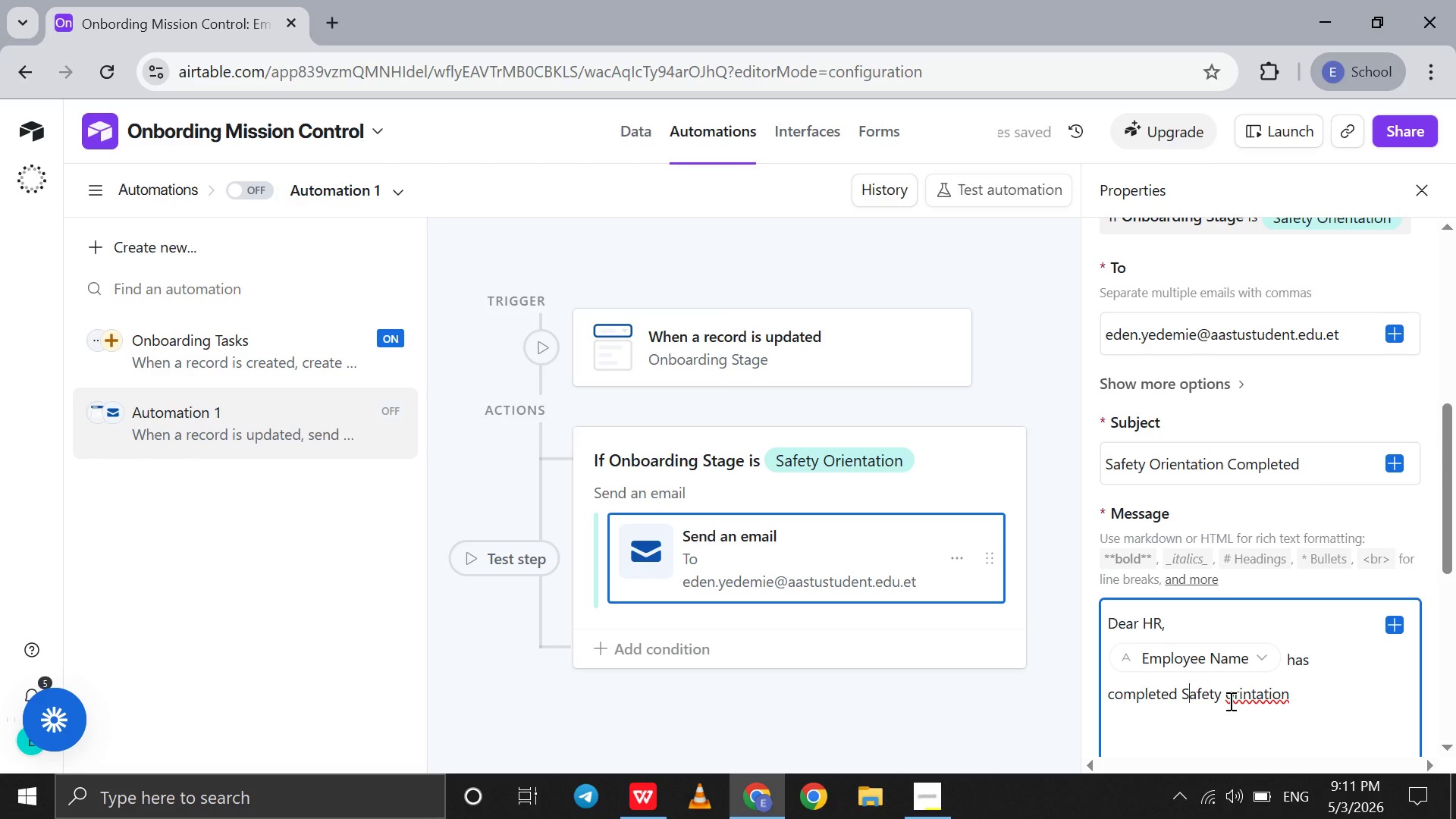 
left_click([1229, 701])
 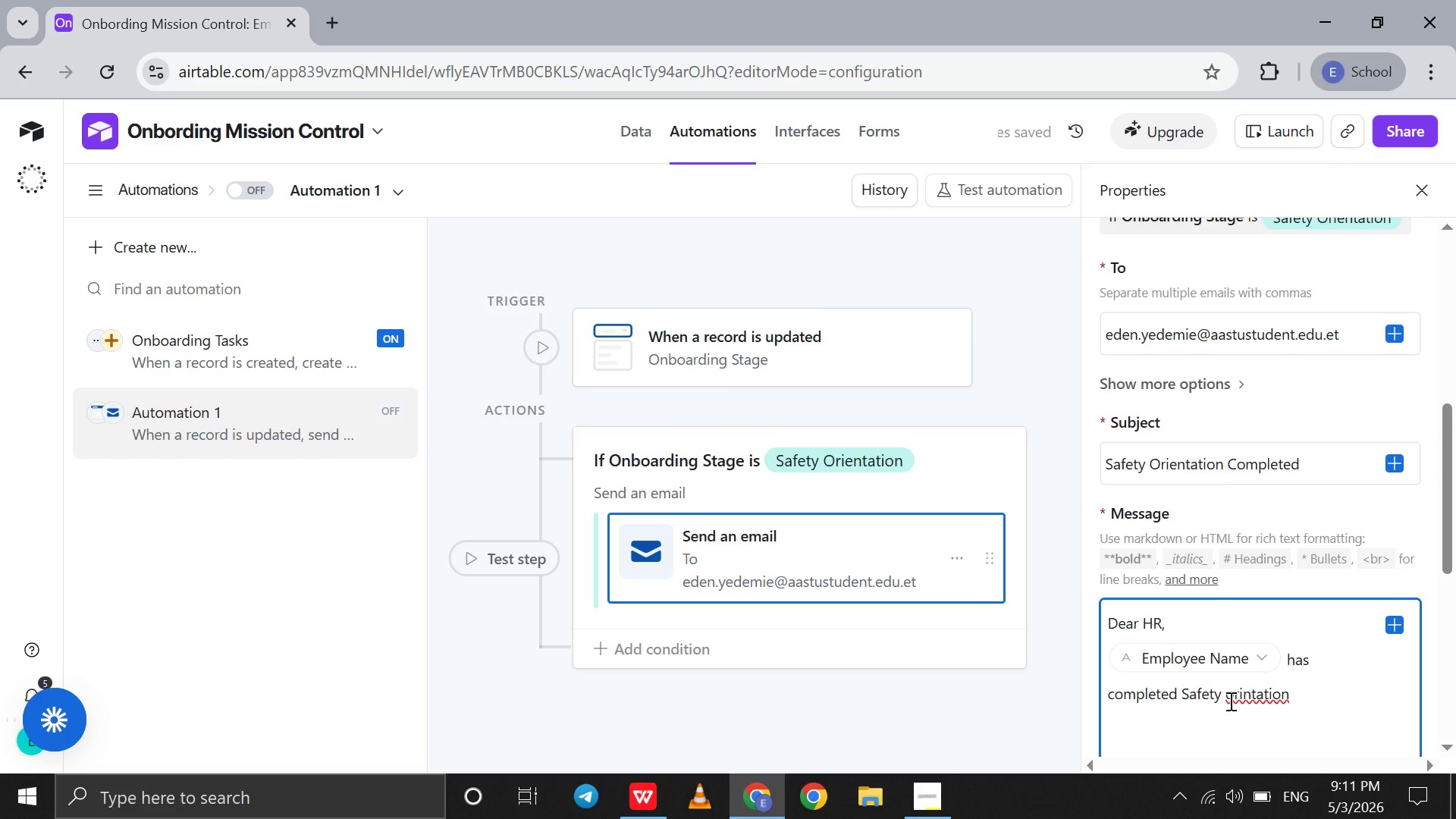 
key(ArrowRight)
 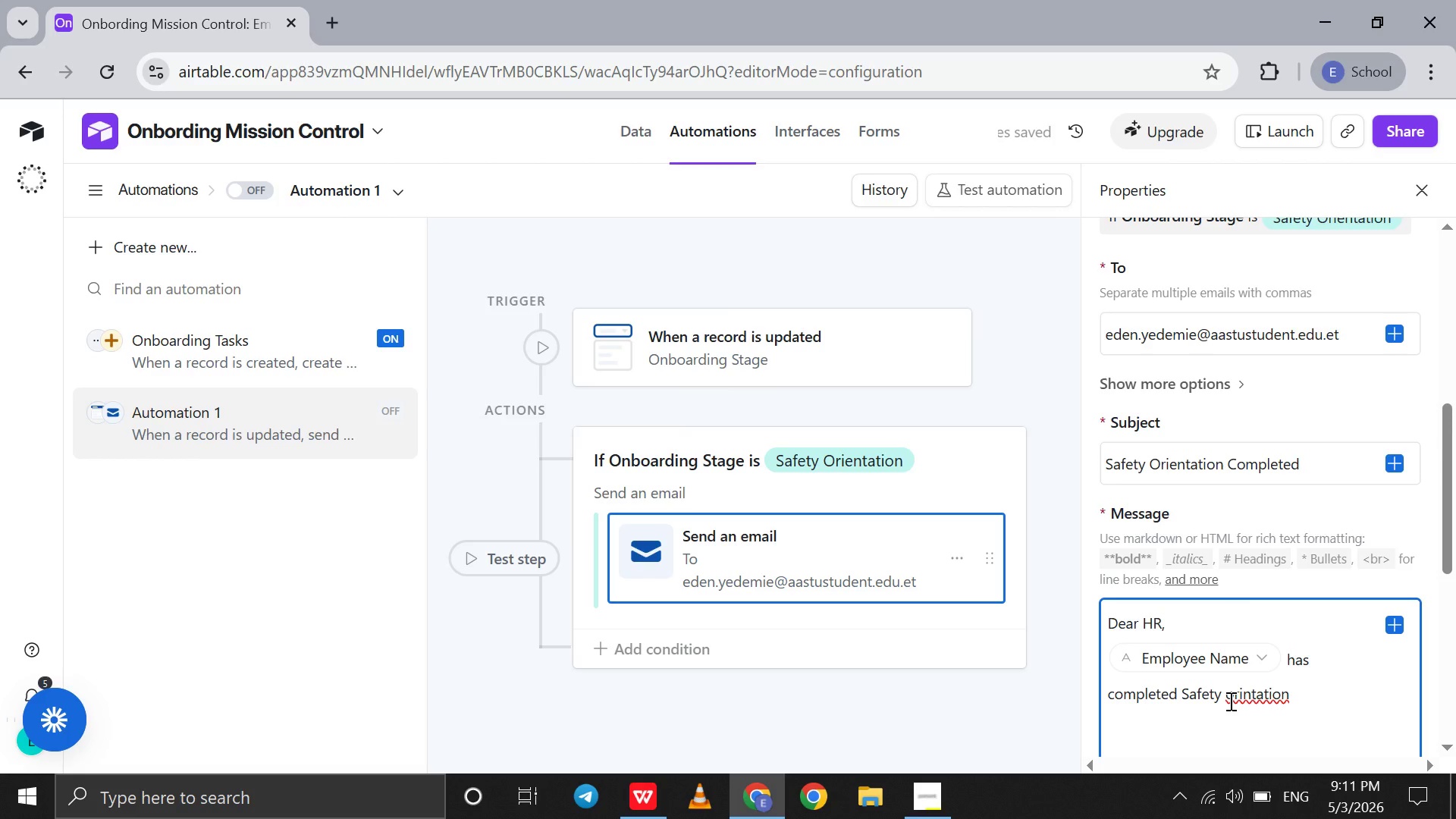 
key(Backspace)
 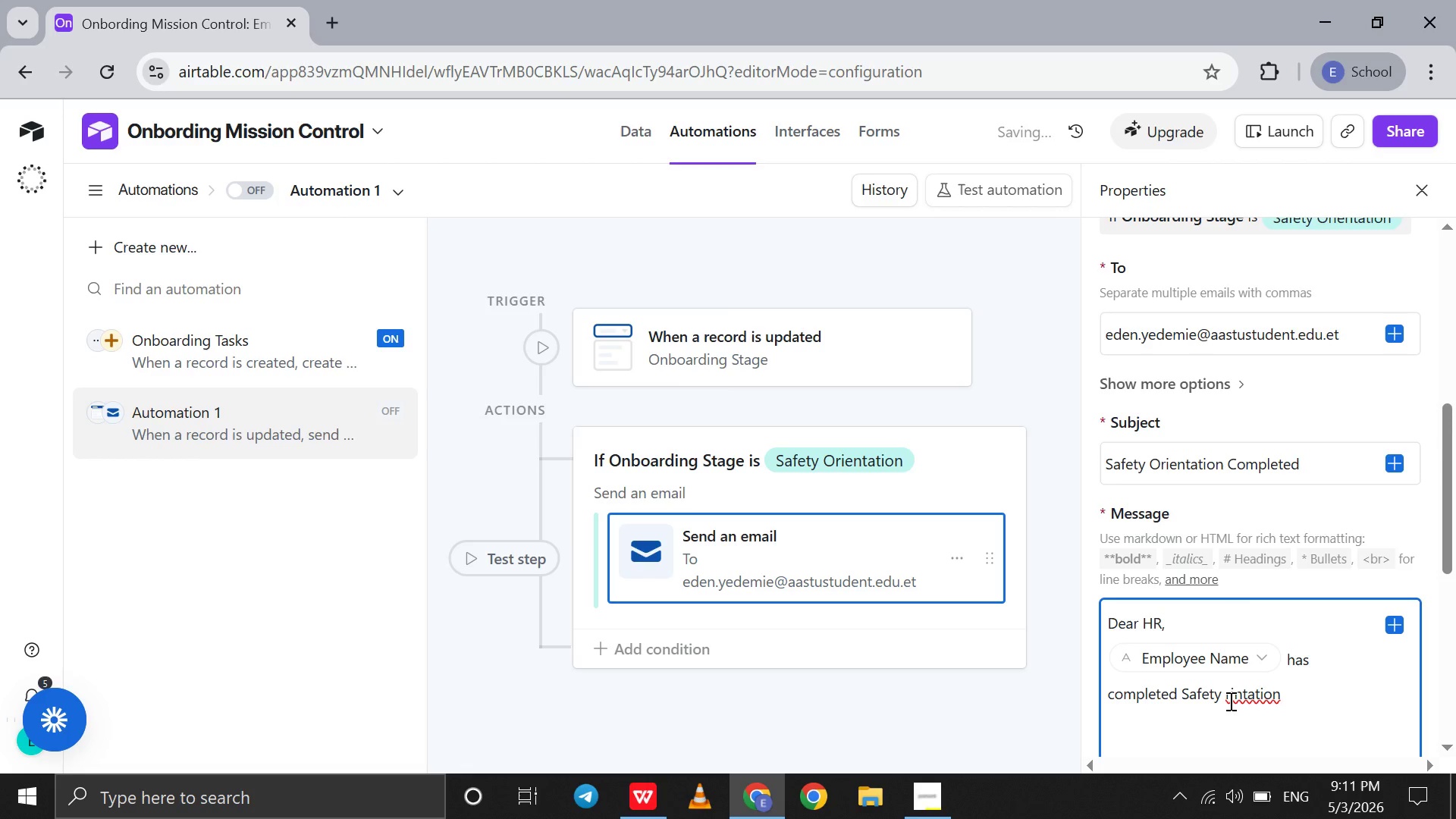 
key(Shift+O)
 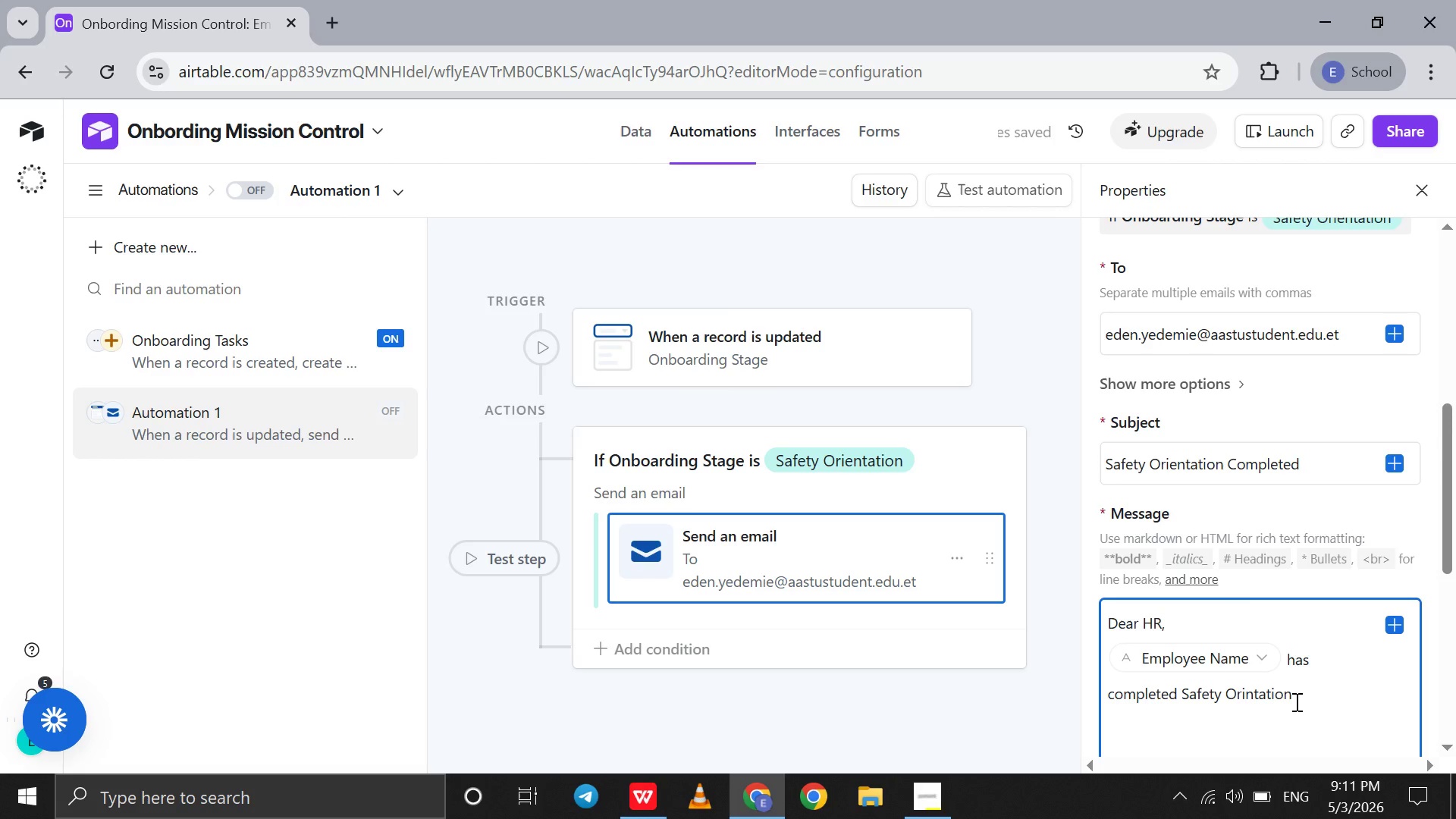 
left_click([1295, 701])
 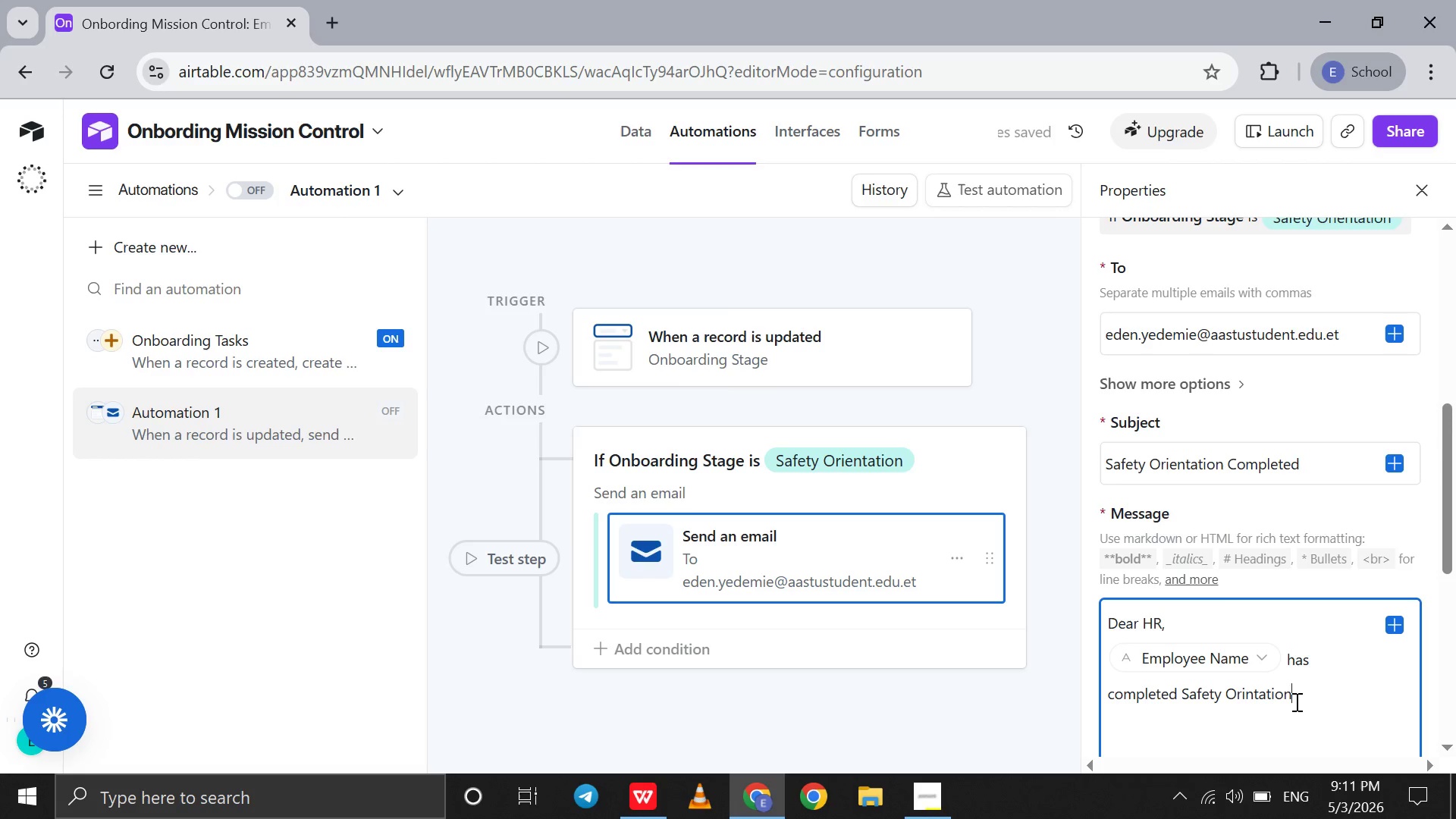 
key(Period)
 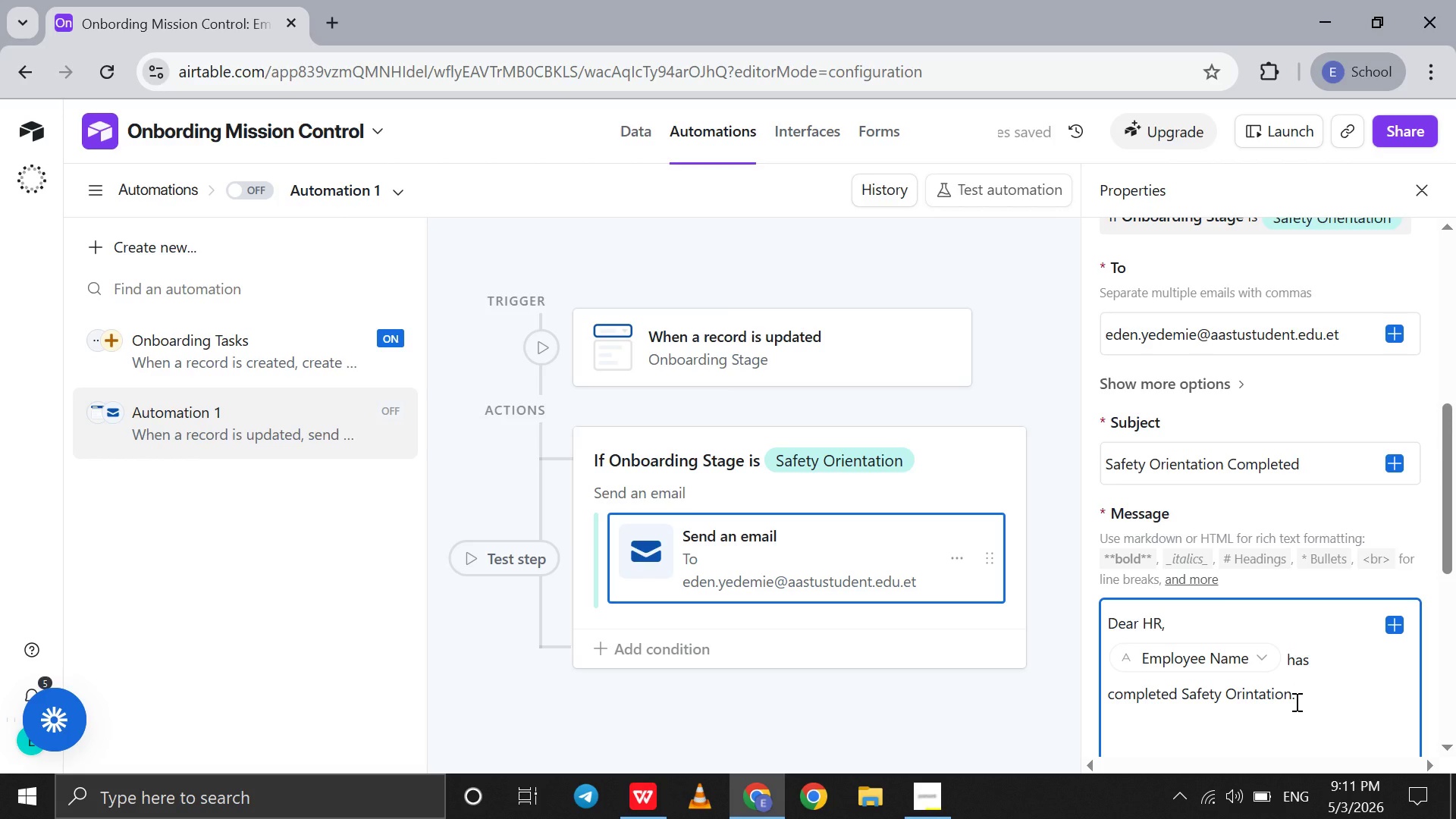 
key(Shift+Enter)
 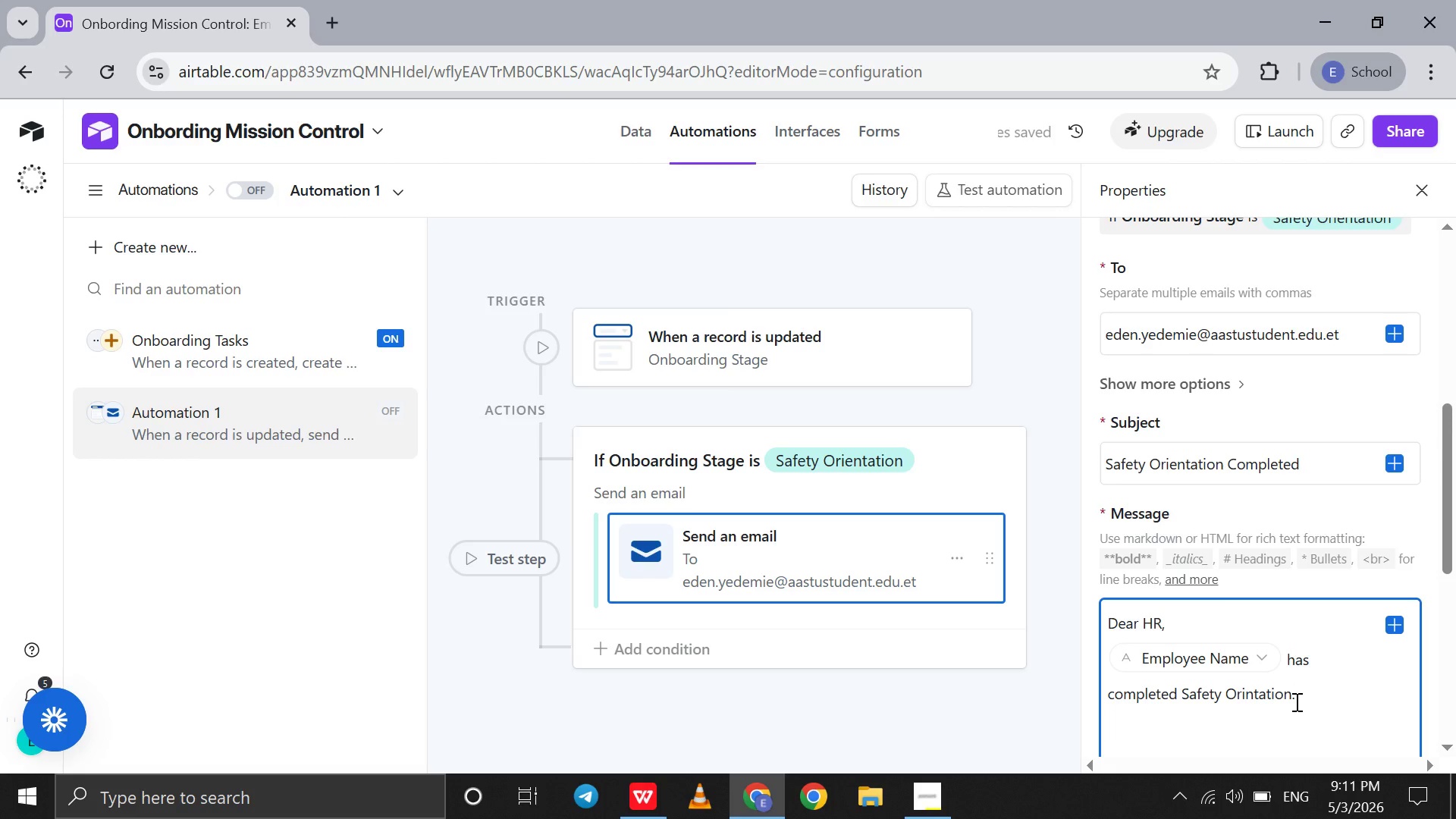 
scroll: coordinate [1295, 701], scroll_direction: none, amount: 0.0
 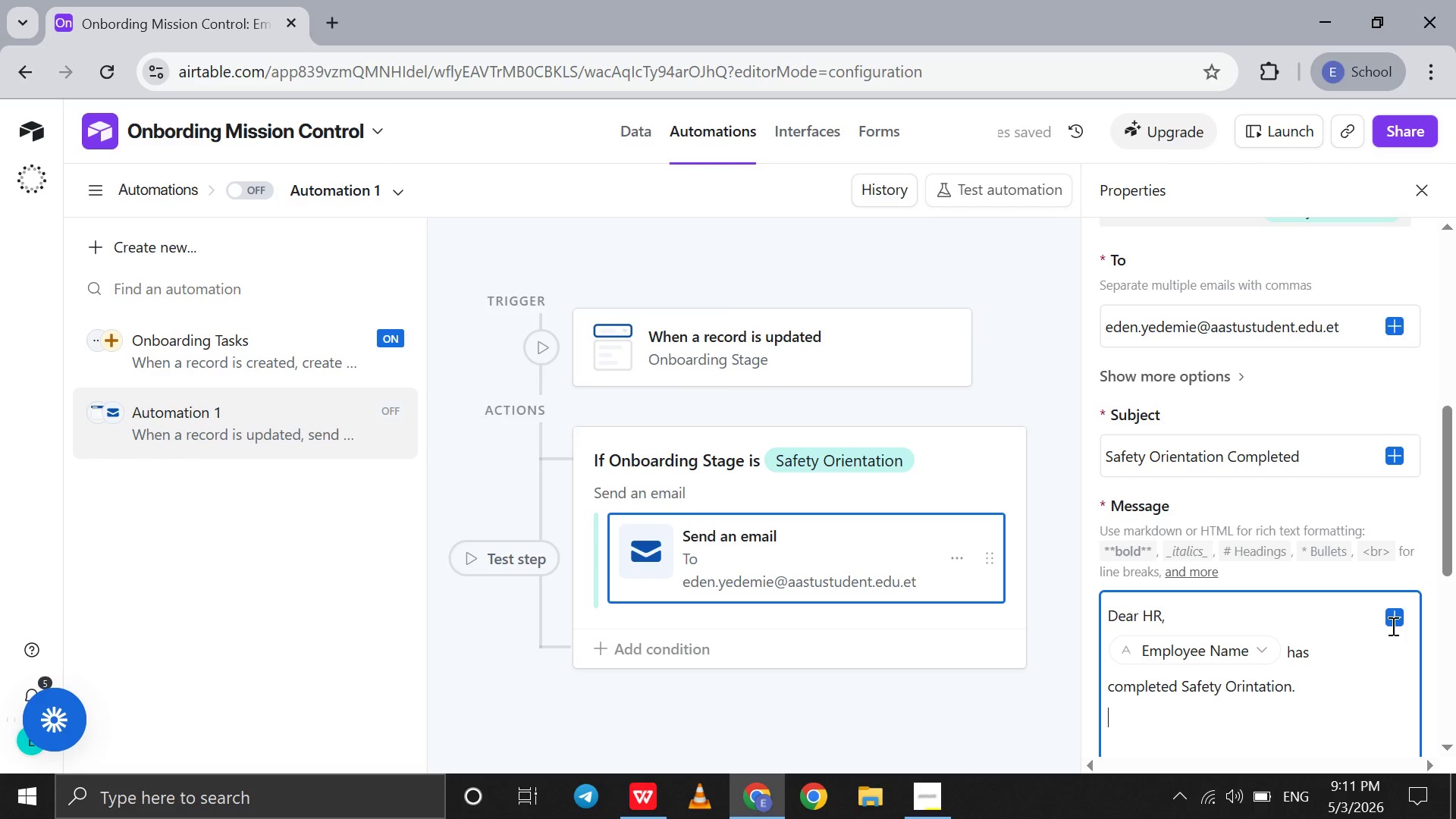 
left_click([1394, 626])
 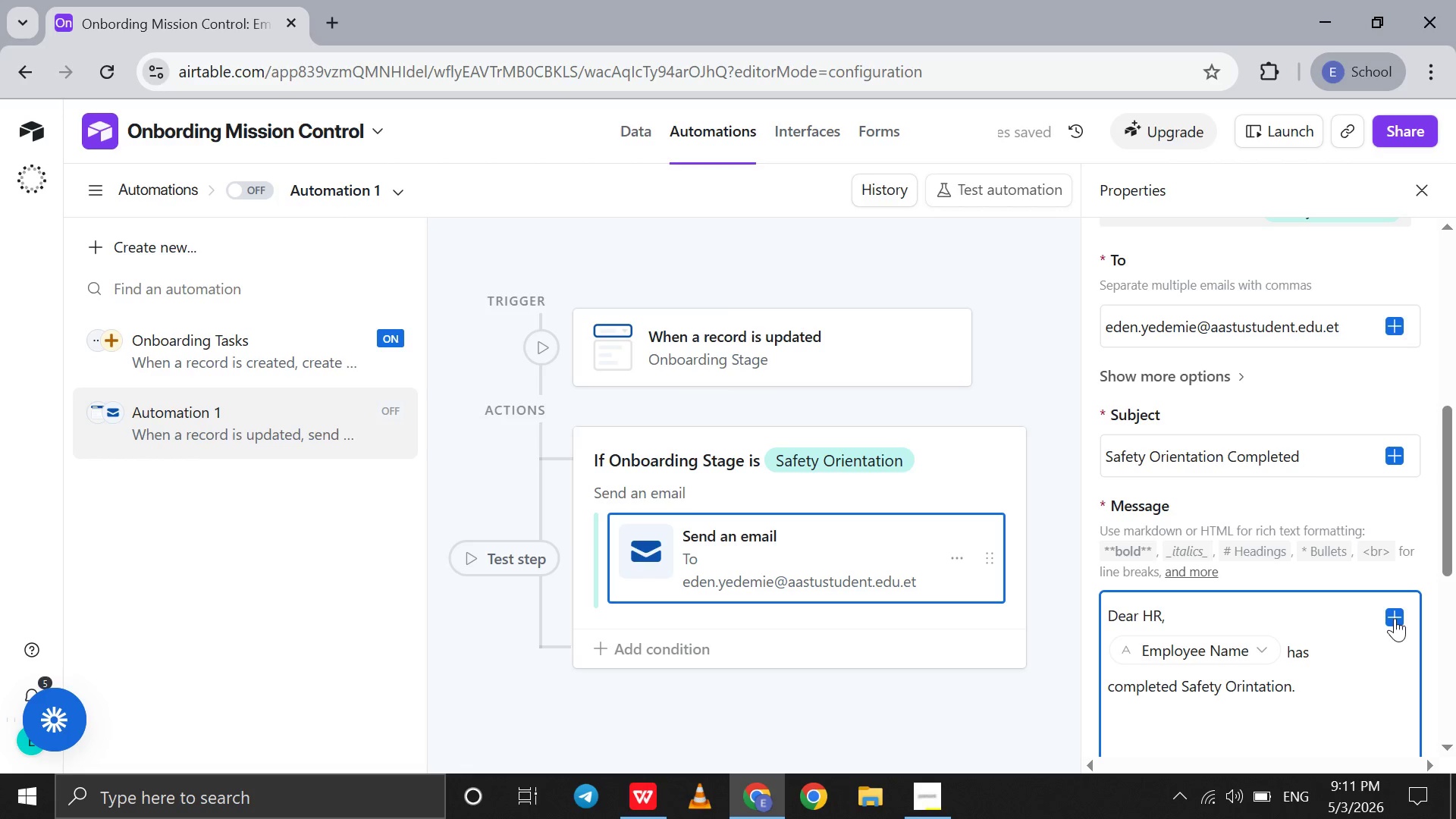 
left_click([1395, 618])
 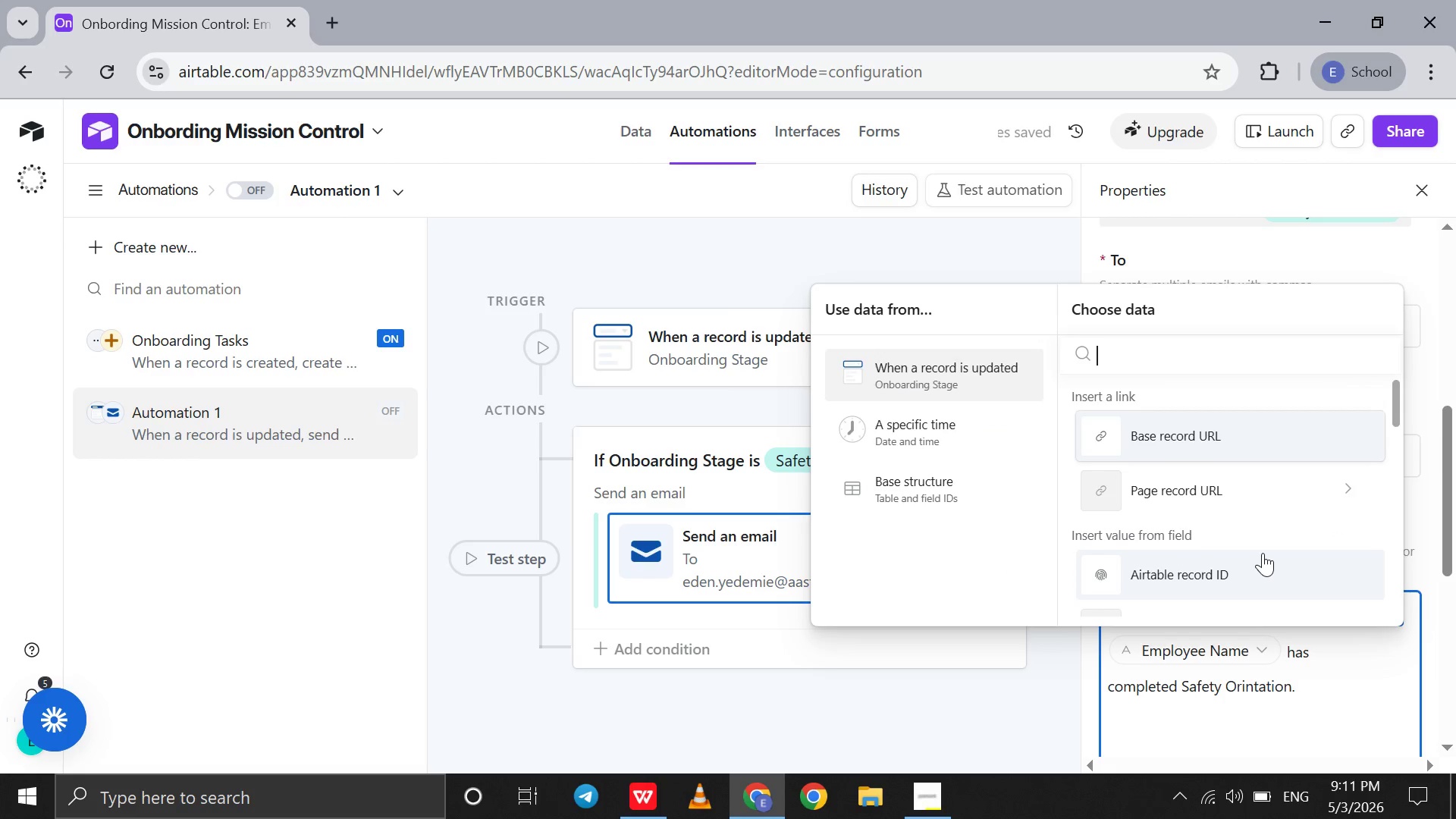 
scroll: coordinate [1263, 553], scroll_direction: down, amount: 9.0
 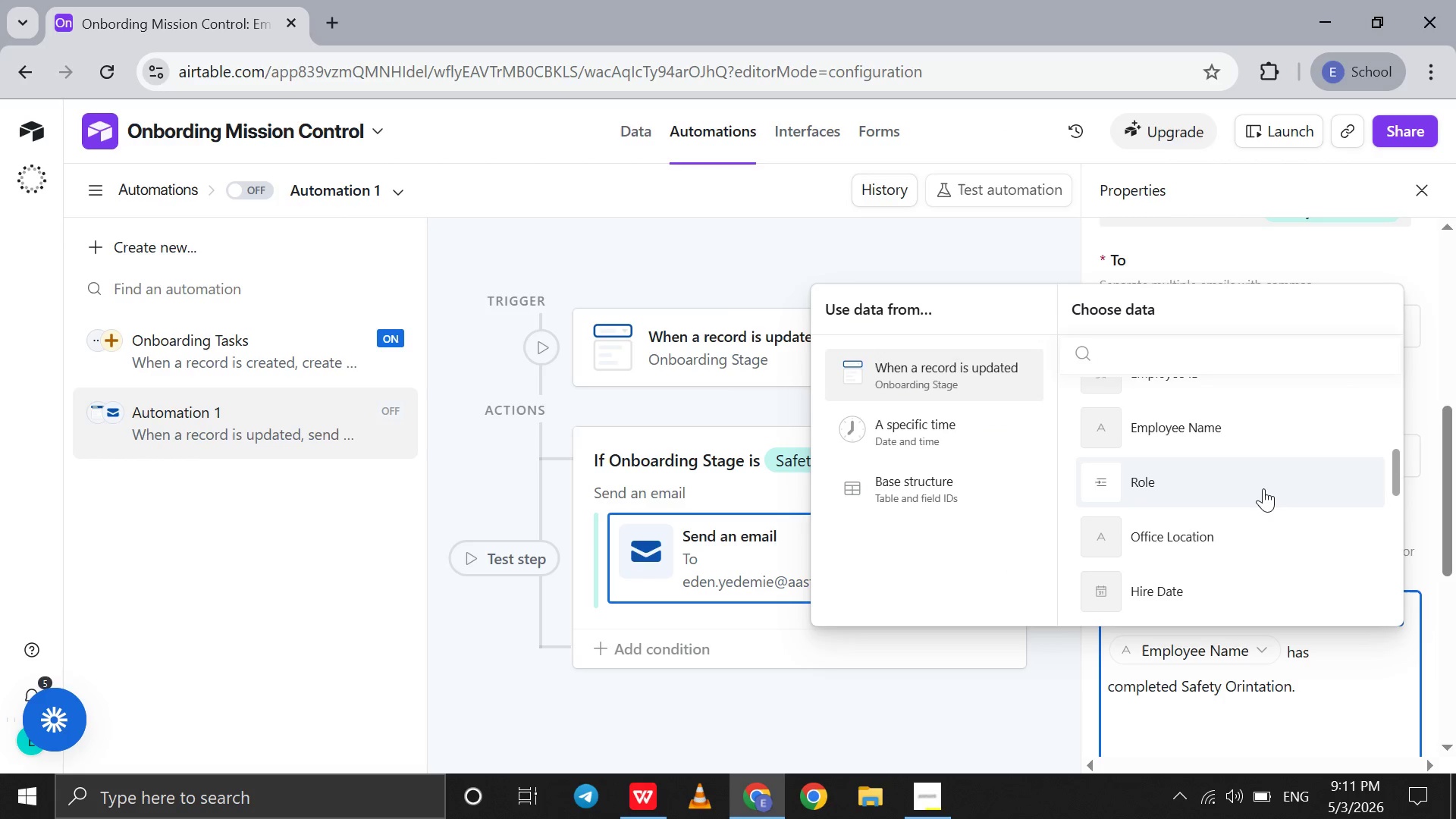 
left_click([1263, 488])
 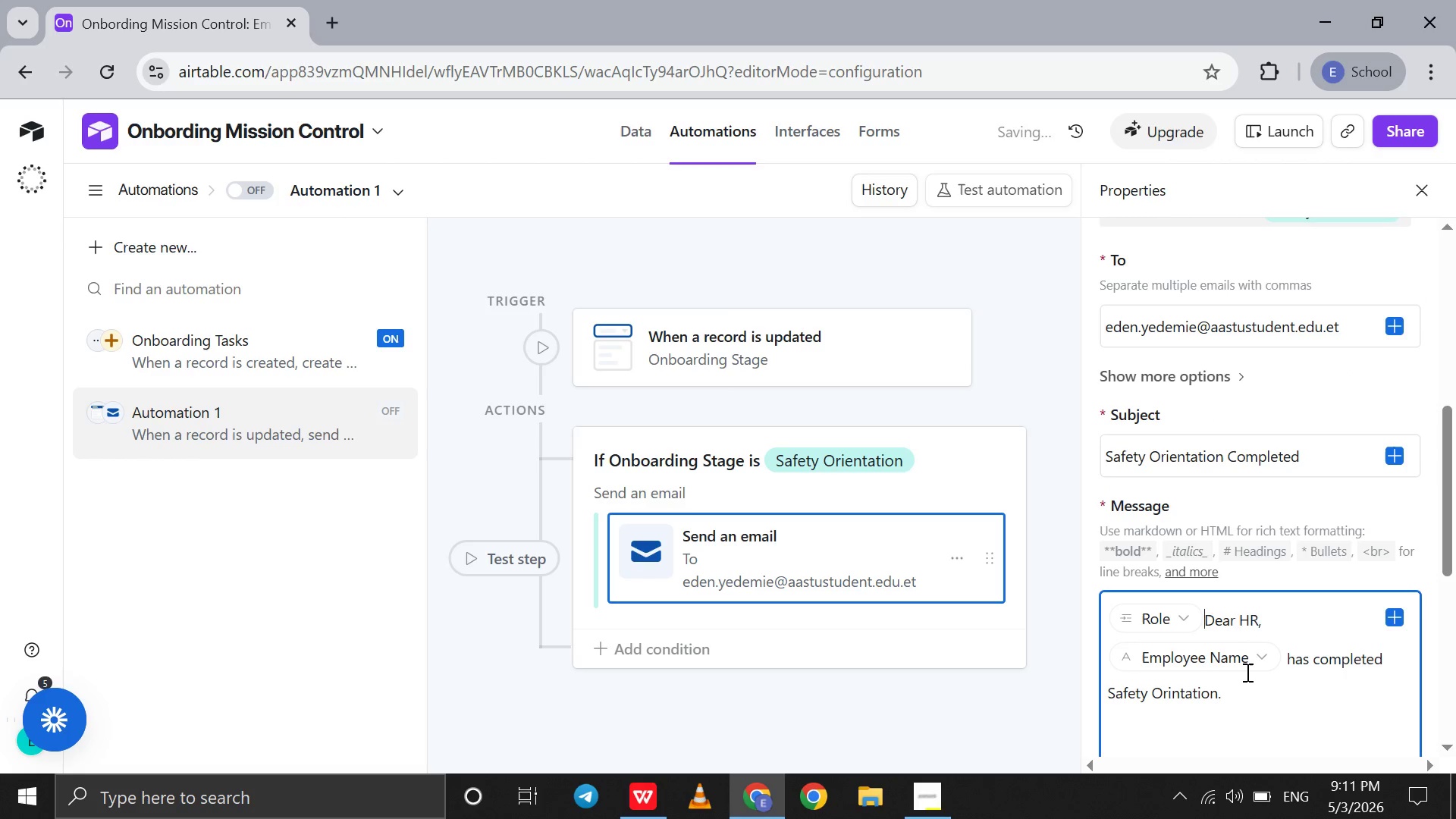 
scroll: coordinate [1246, 672], scroll_direction: down, amount: 1.0
 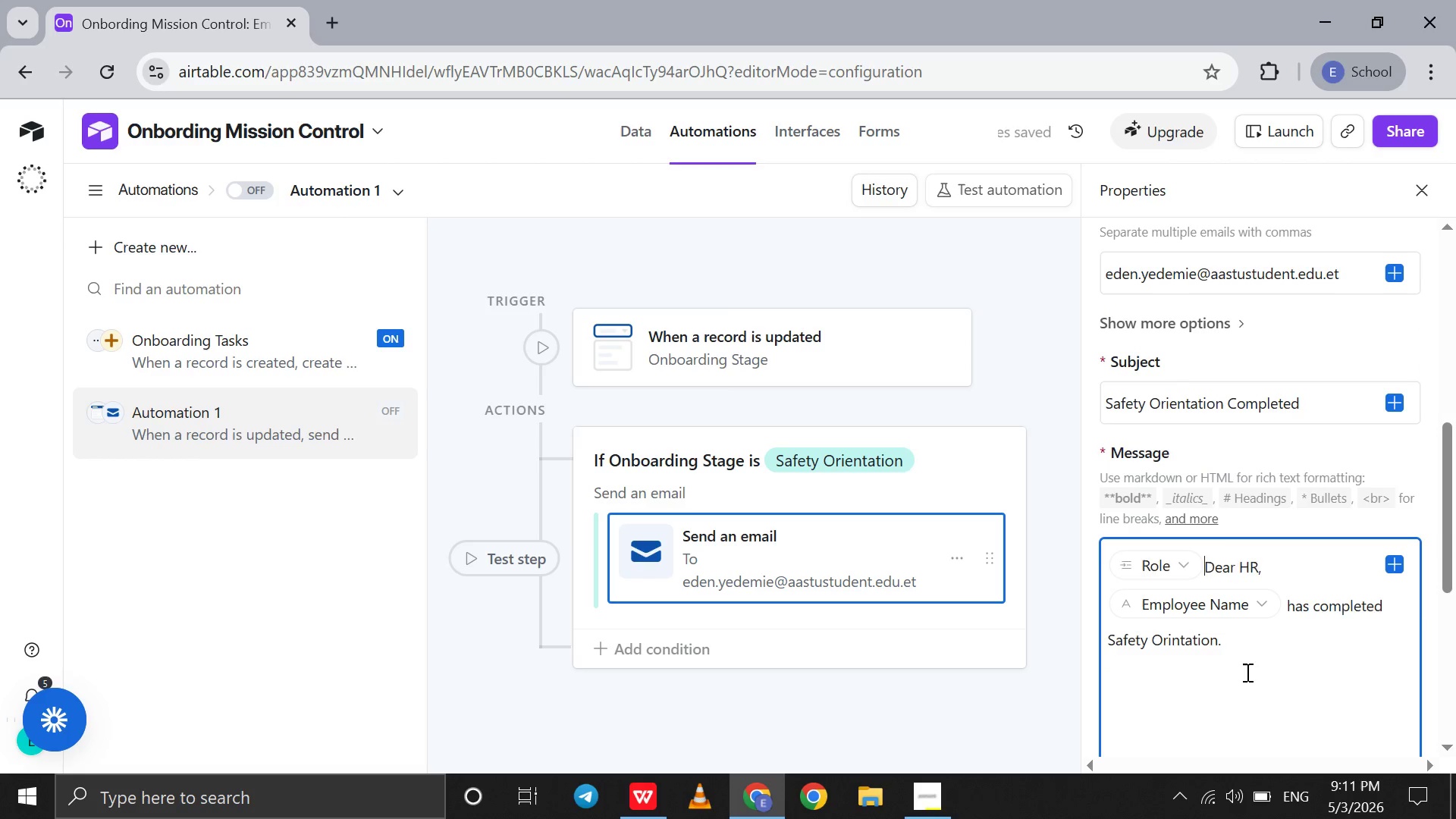 
key(Backspace)
 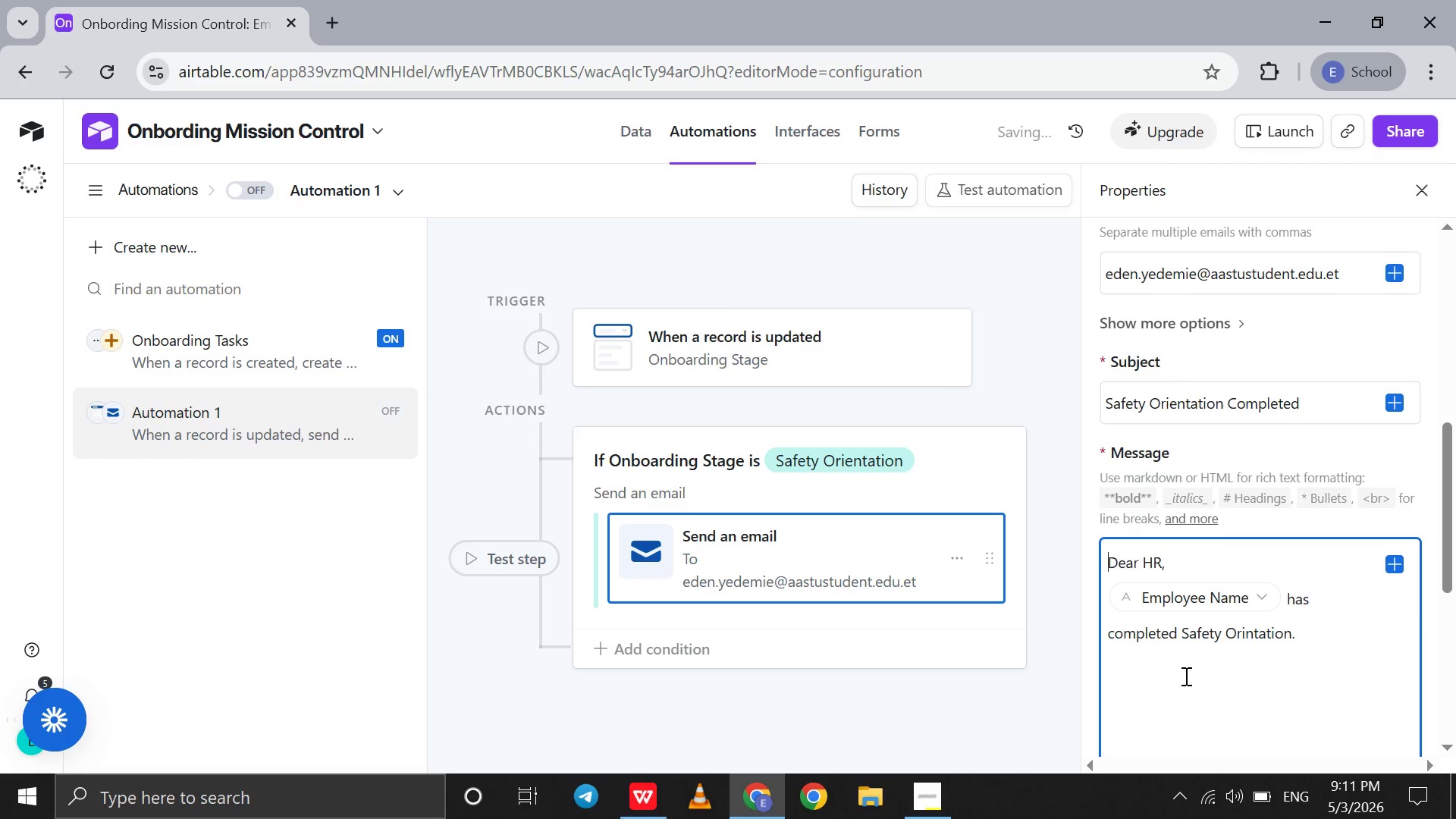 
left_click([1182, 679])
 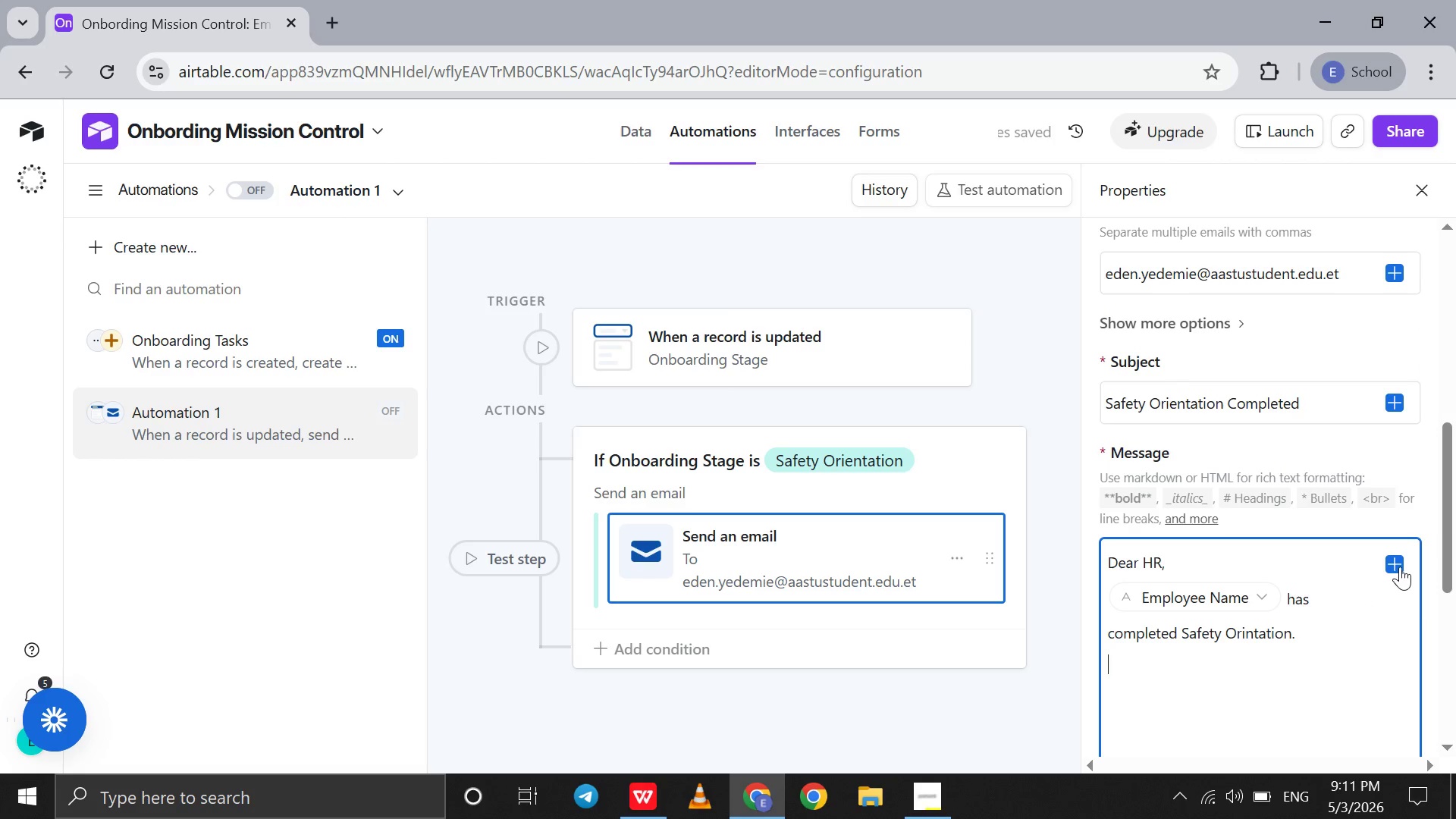 
left_click([1400, 566])
 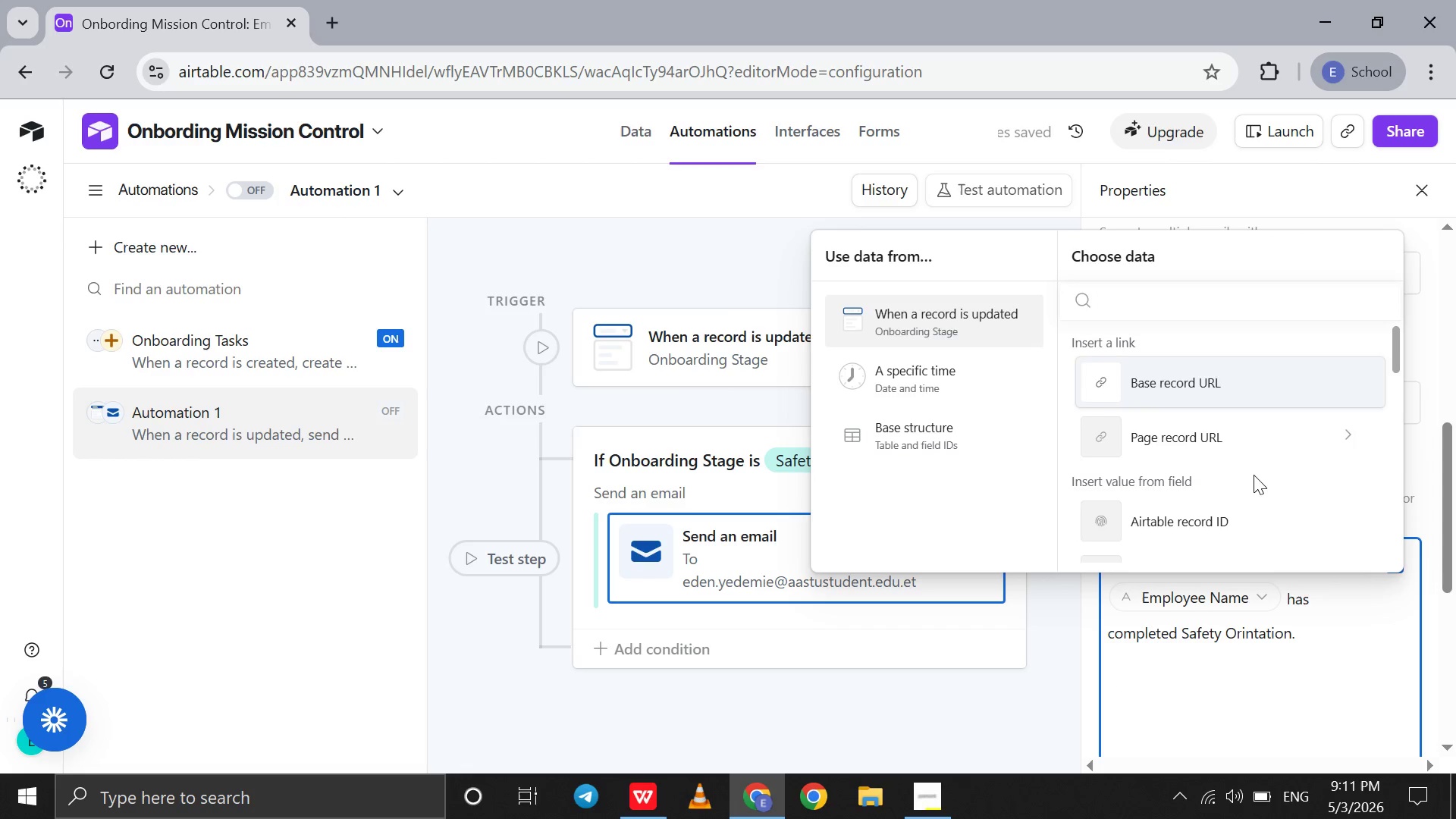 
scroll: coordinate [1254, 475], scroll_direction: down, amount: 7.0
 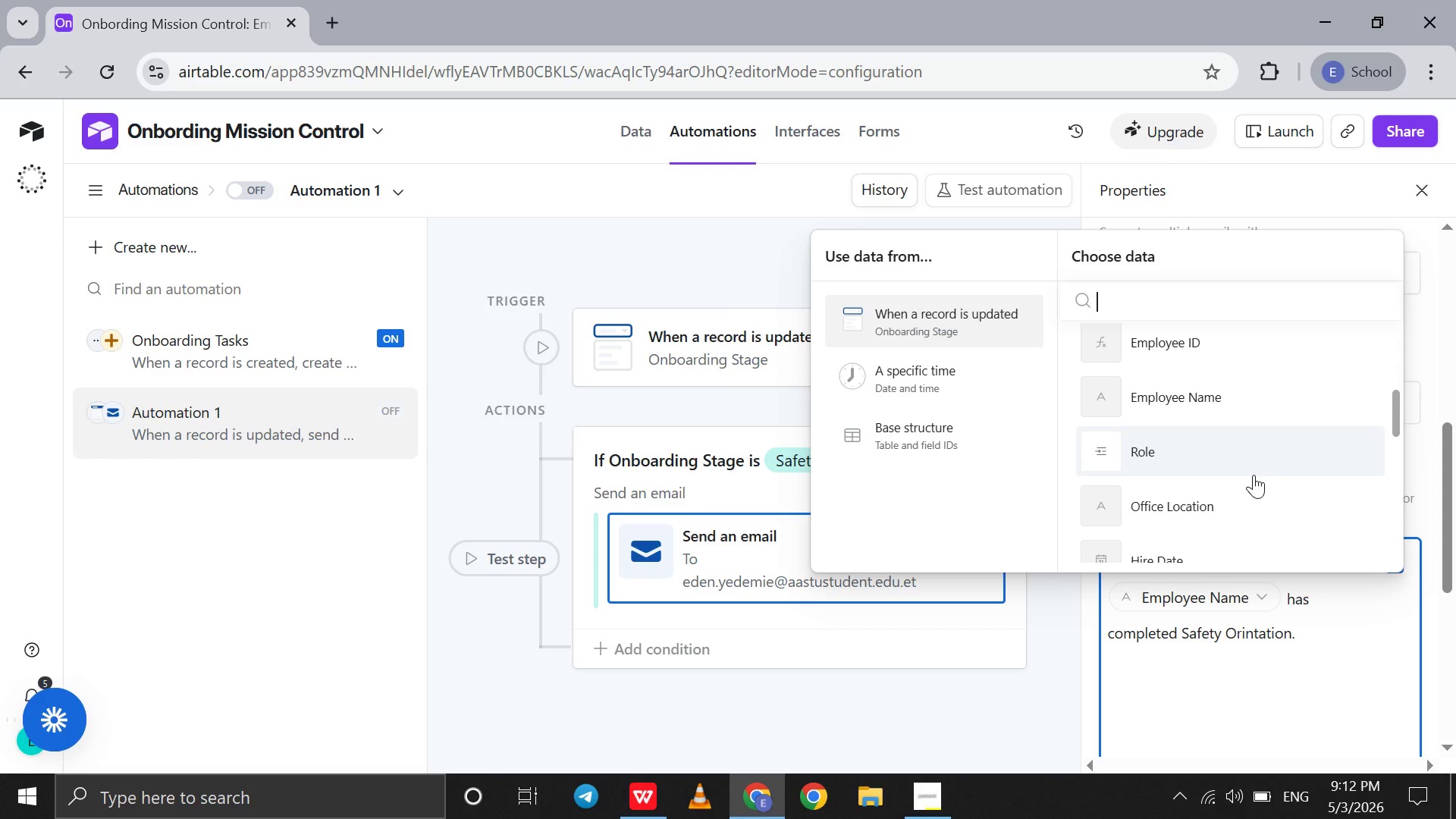 
left_click([1254, 475])
 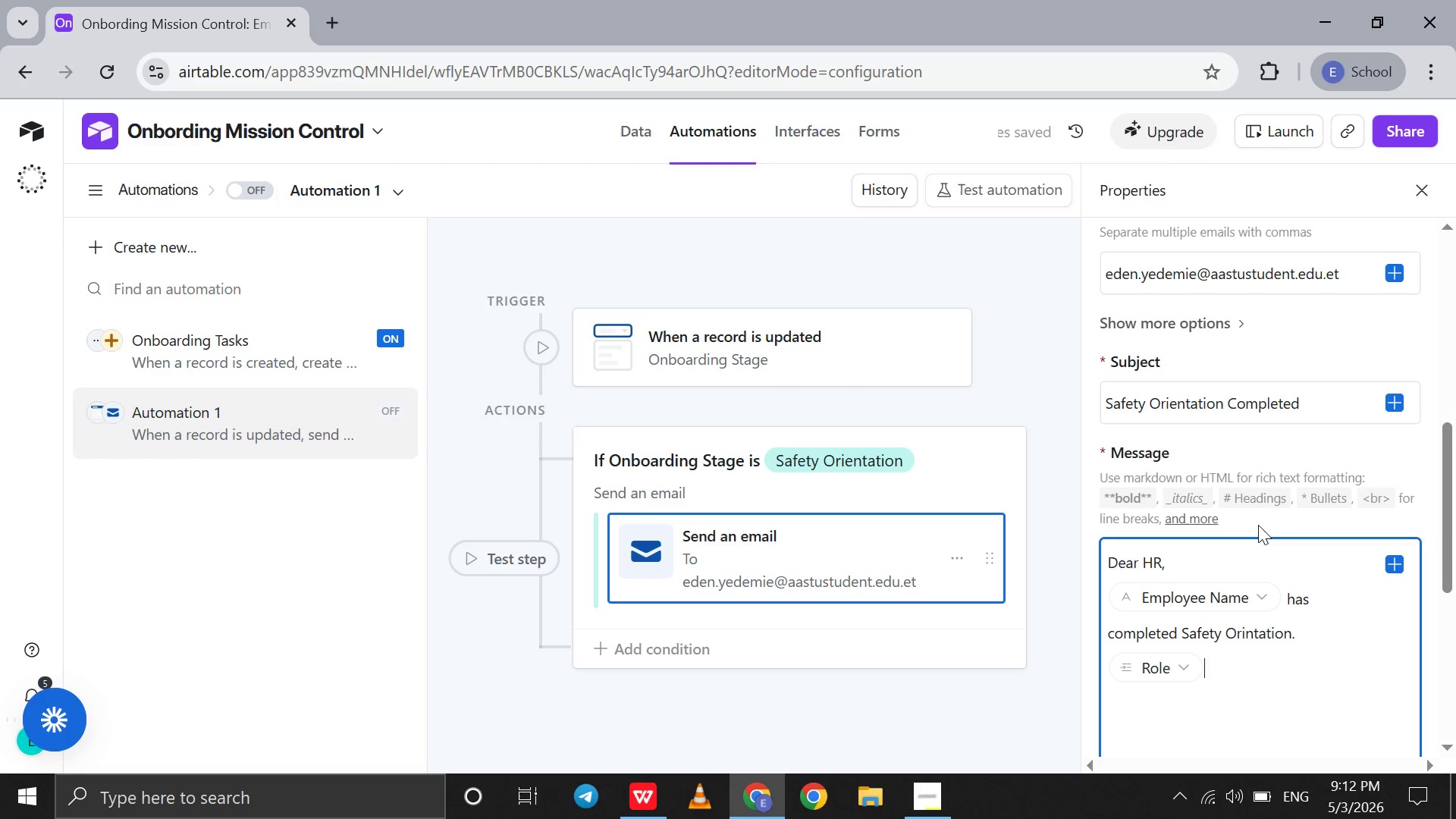 
hold_key(key=ArrowLeft, duration=0.55)
 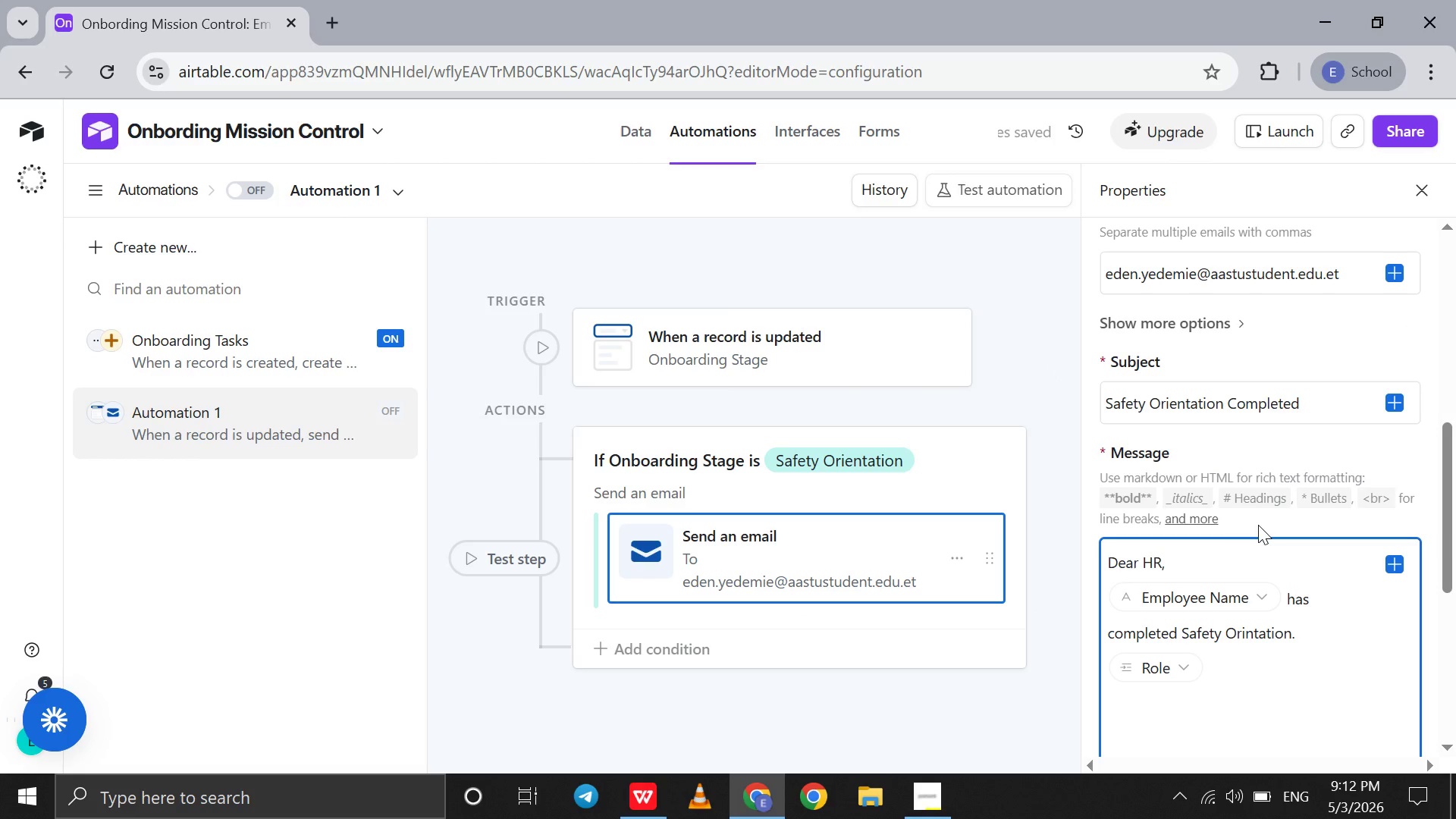 
key(ArrowRight)
 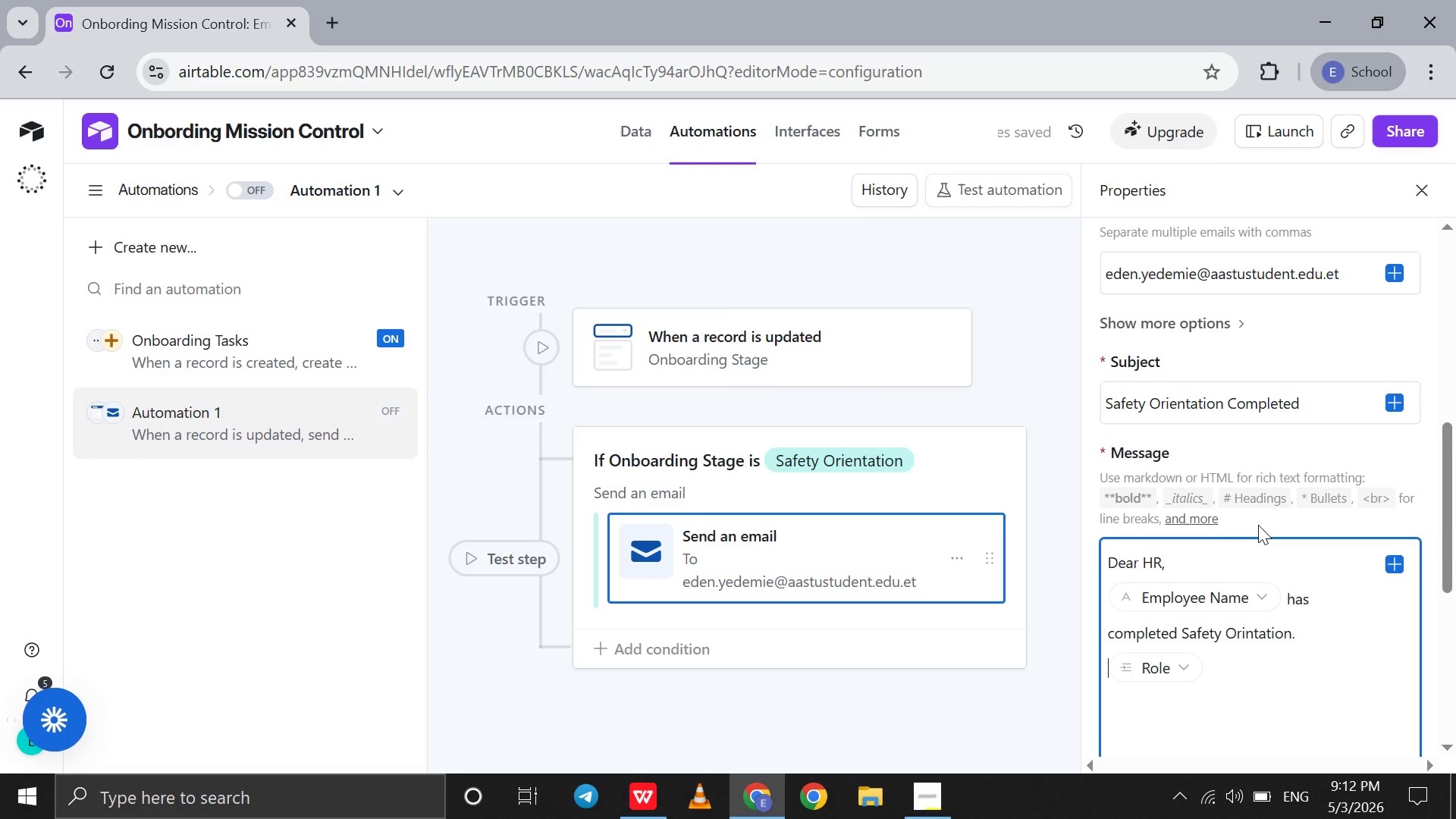 
key(ArrowRight)
 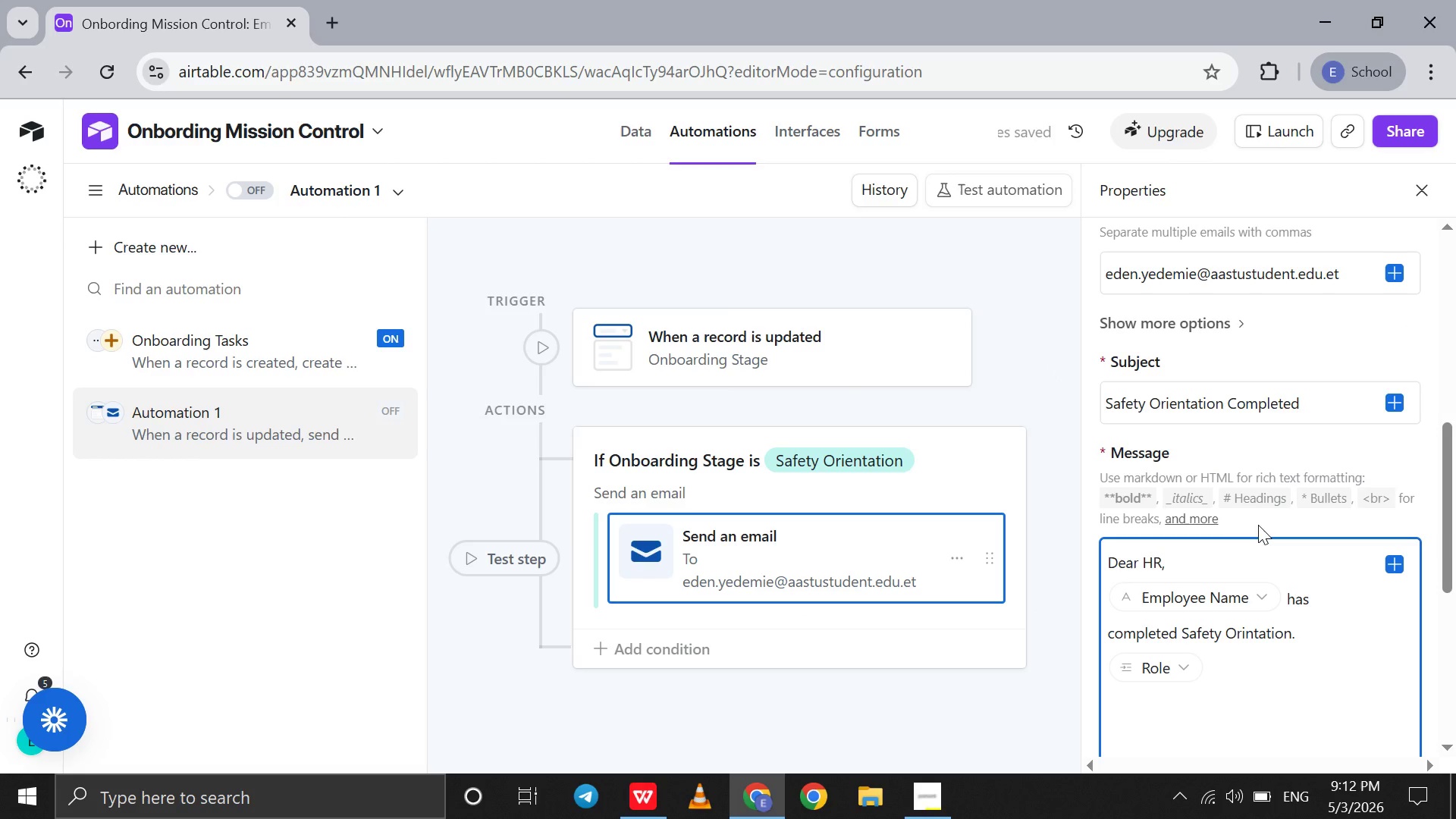 
type(Role: )
 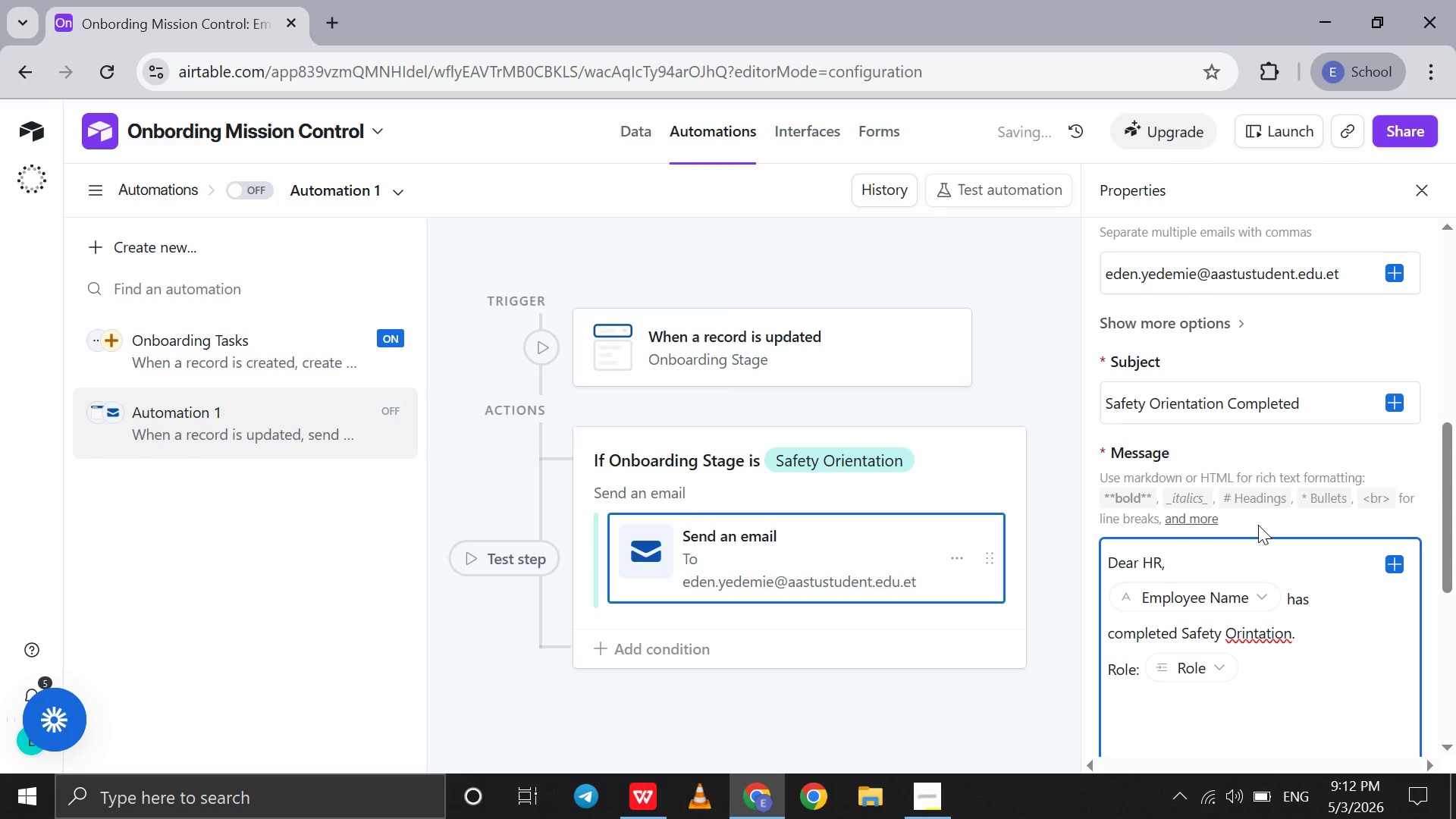 
key(ArrowDown)
 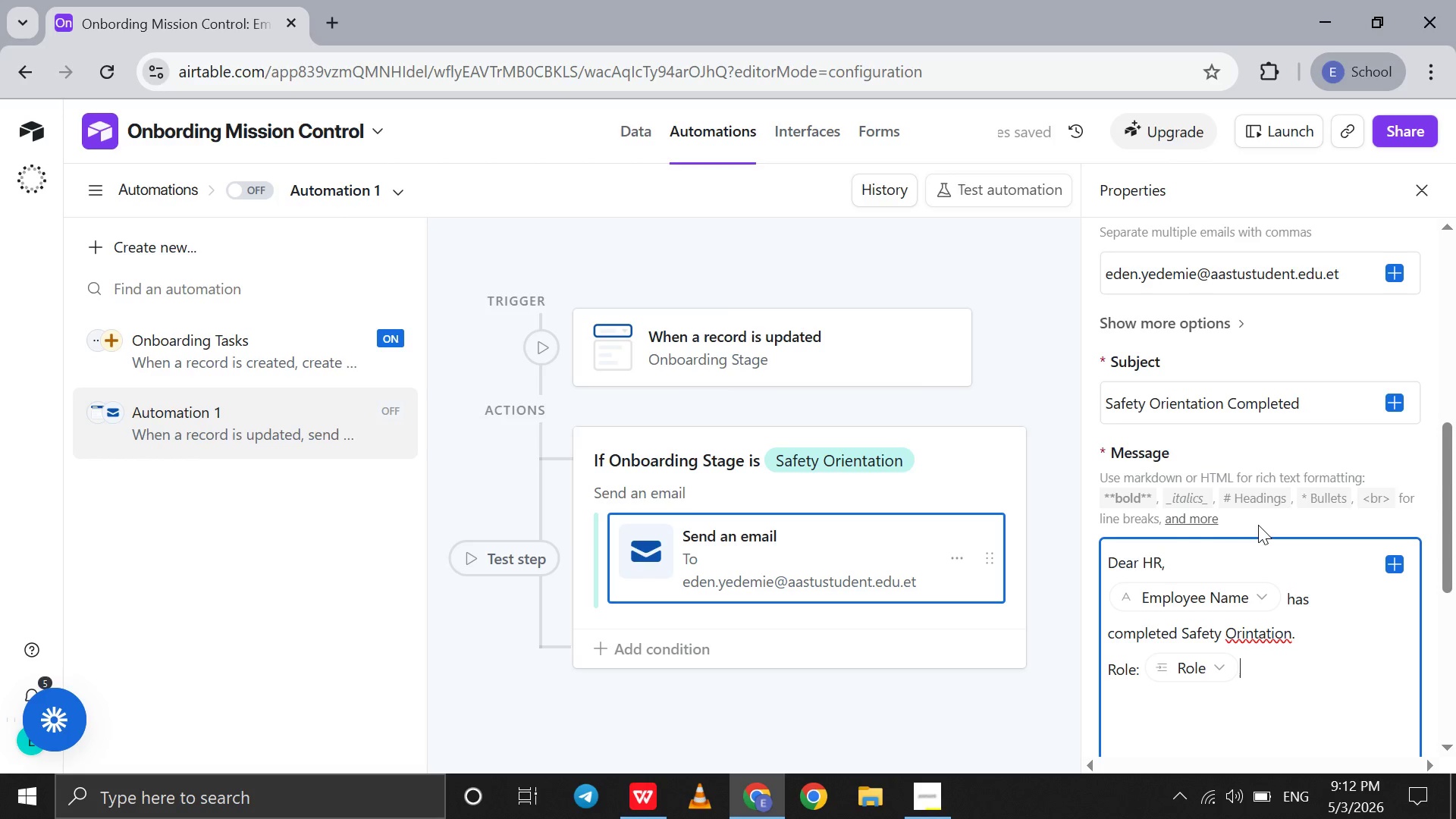 
key(Shift+ShiftRight)
 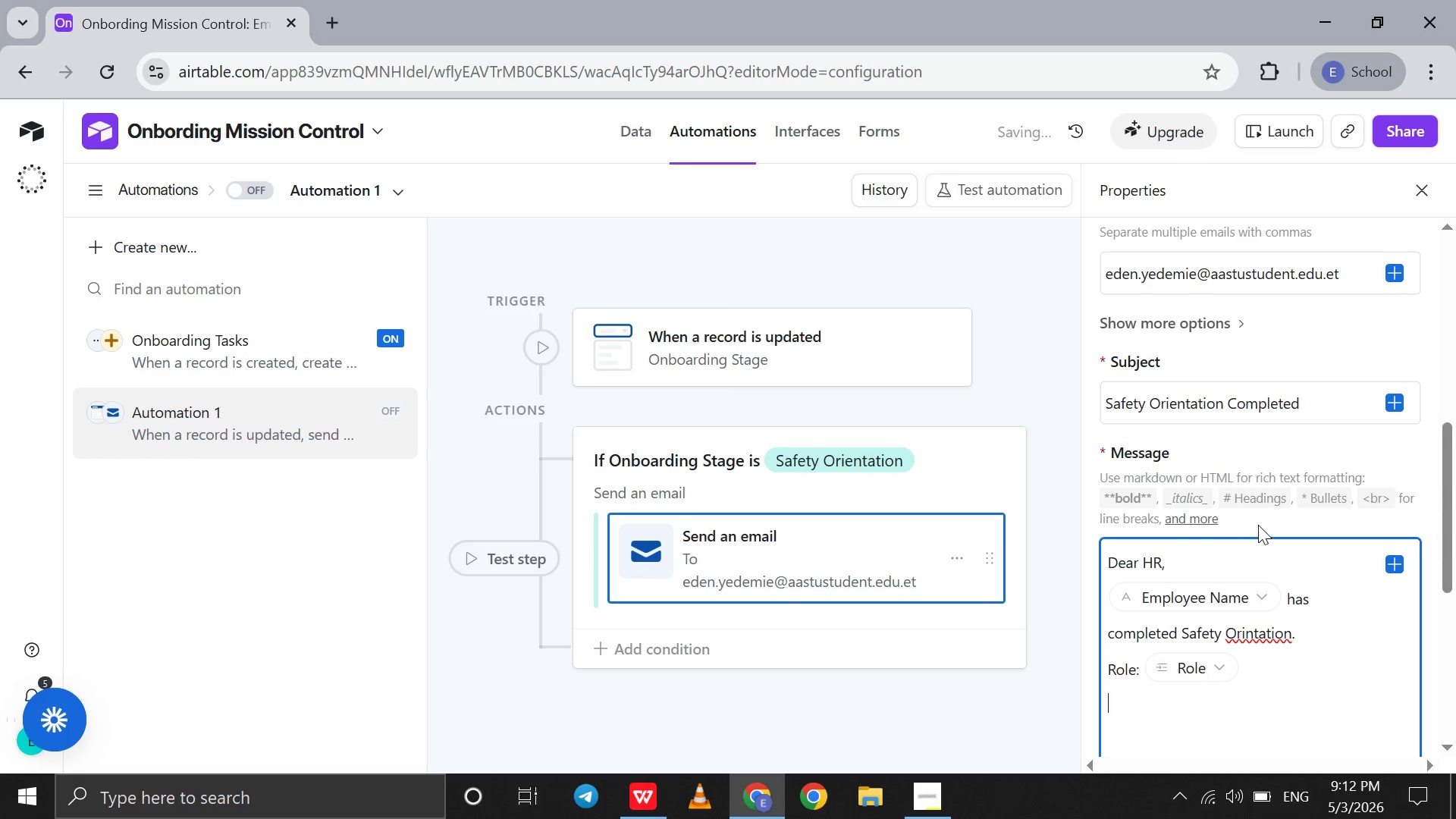 
key(Shift+Enter)
 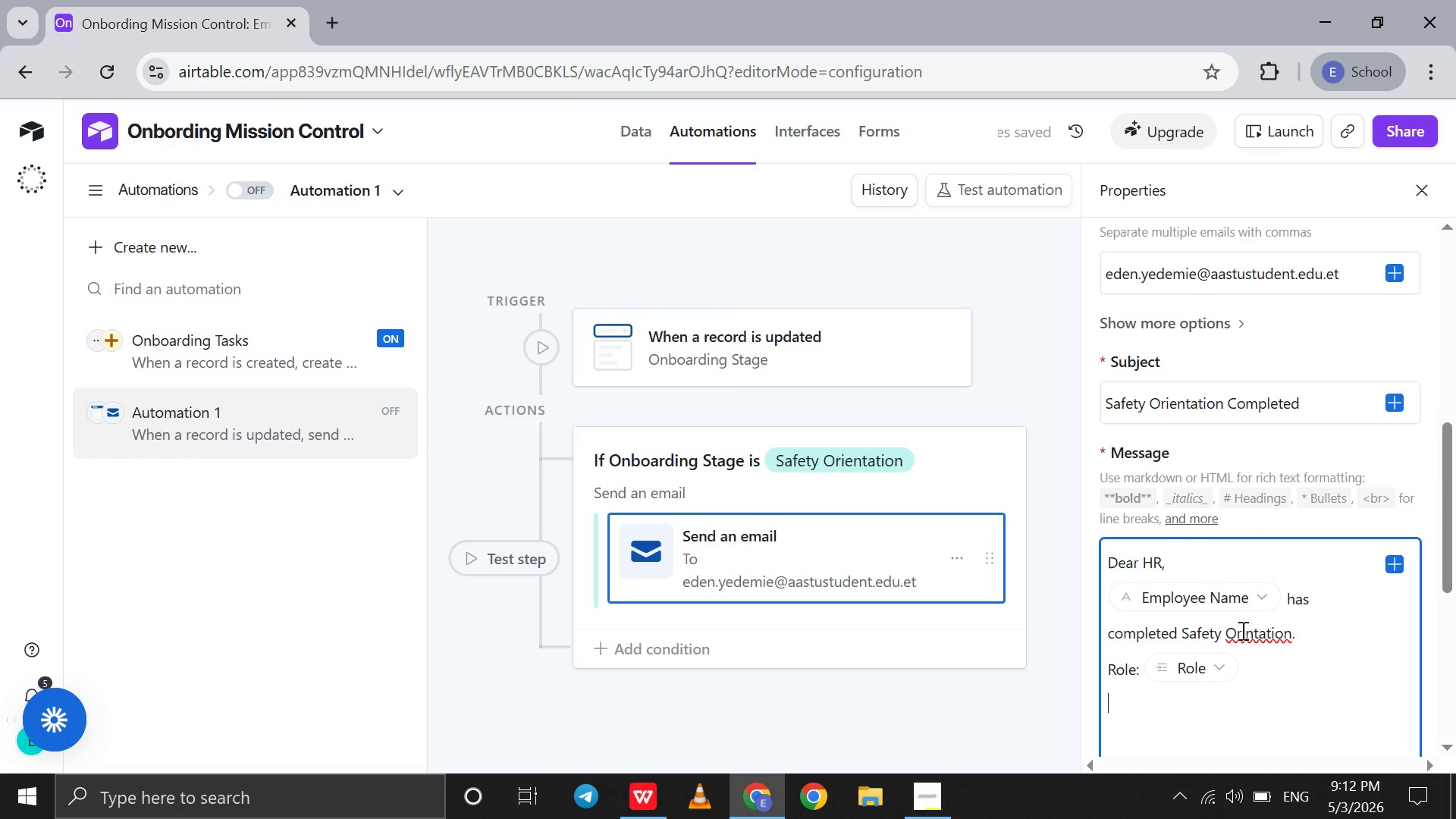 
left_click([1241, 632])
 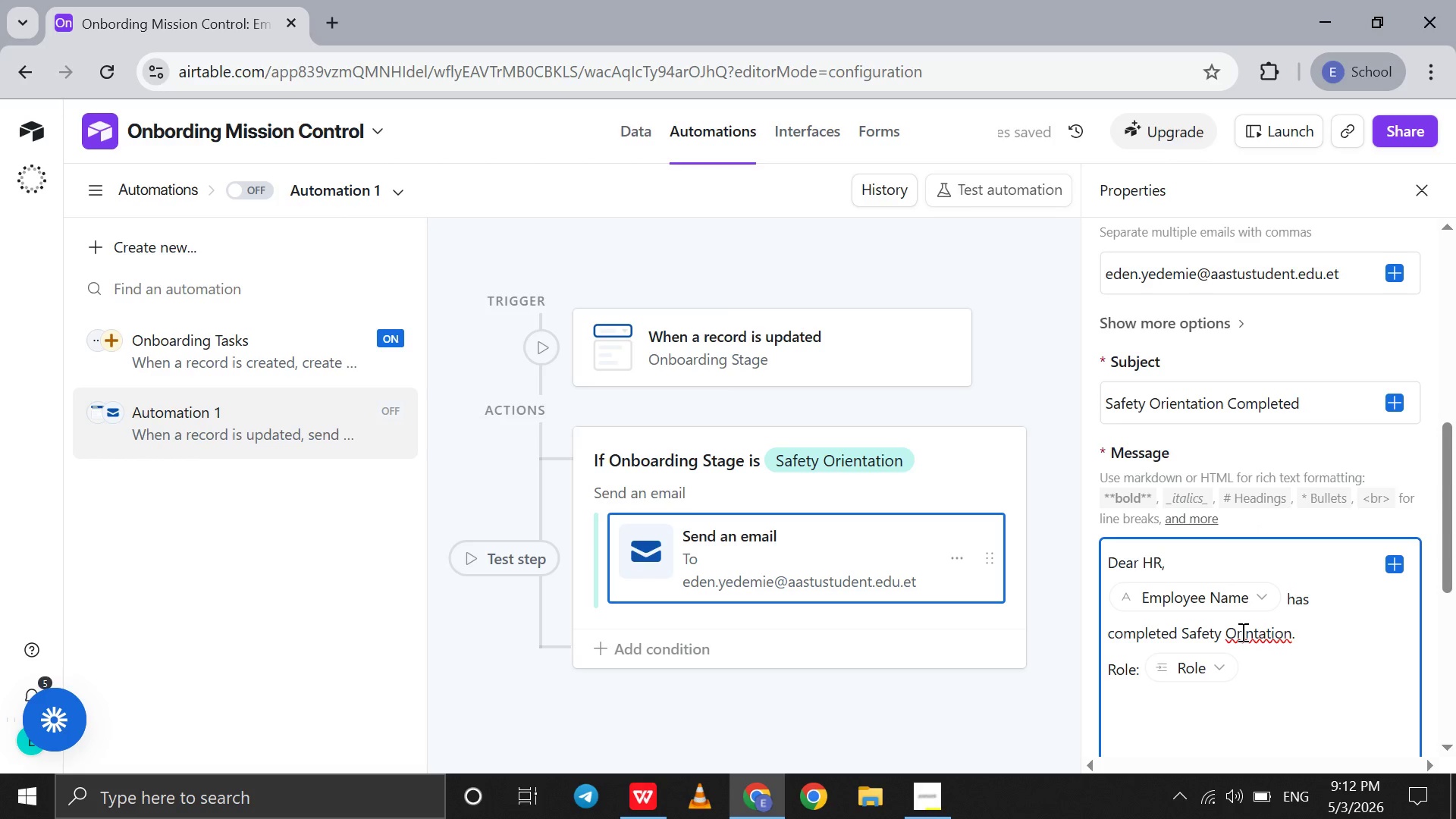 
key(E)
 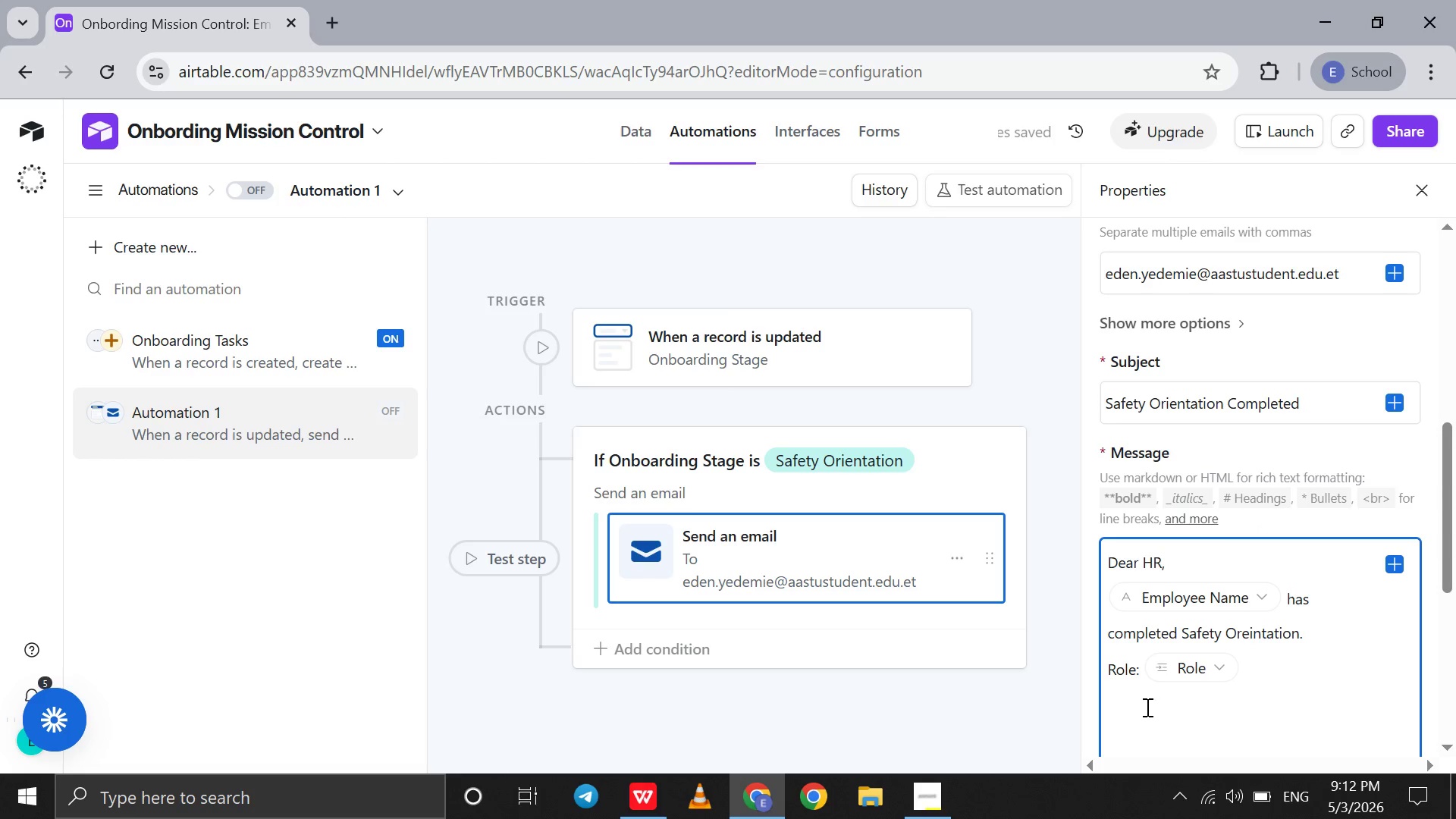 
left_click([1138, 711])
 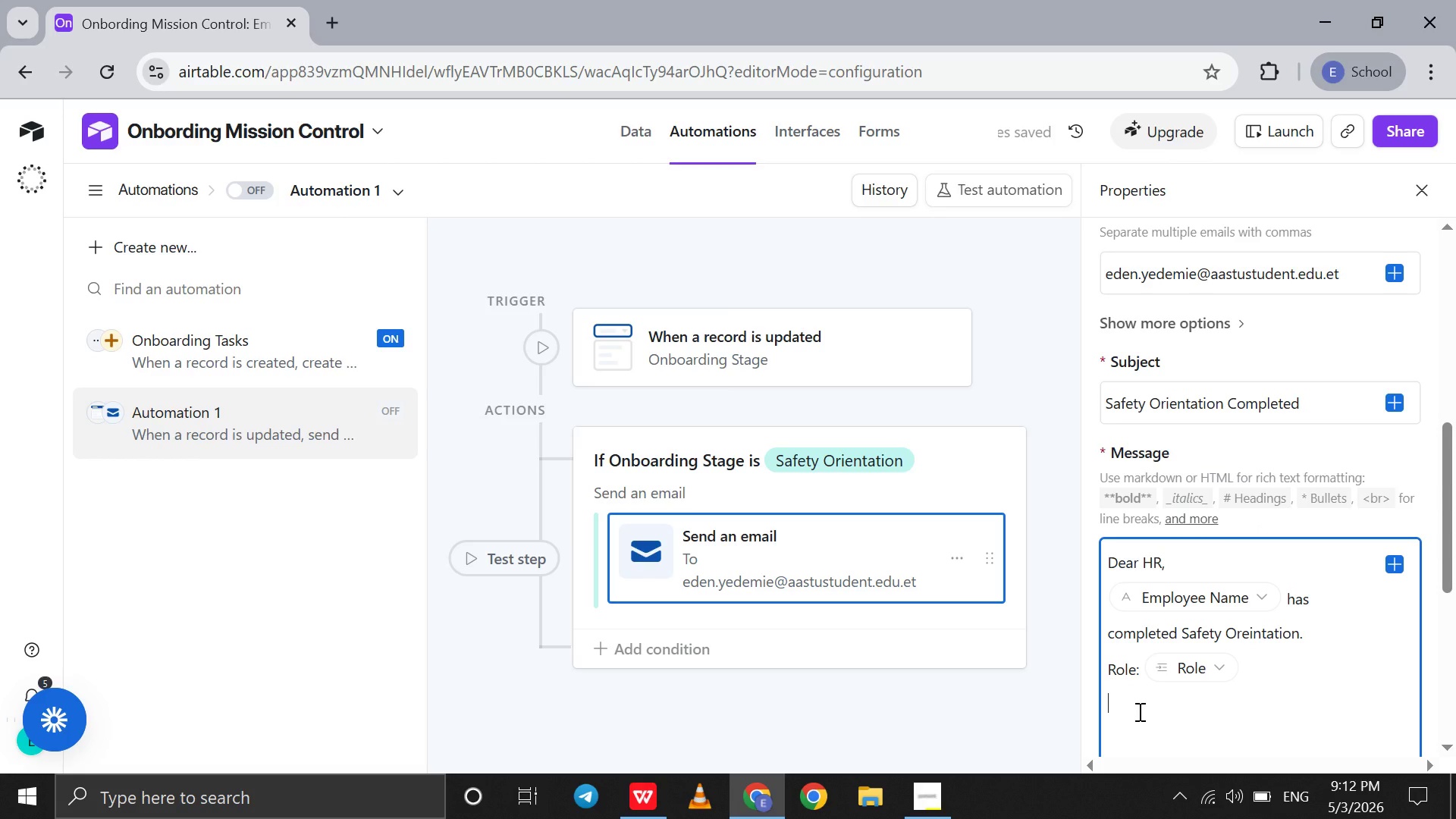 
type(Location: )
 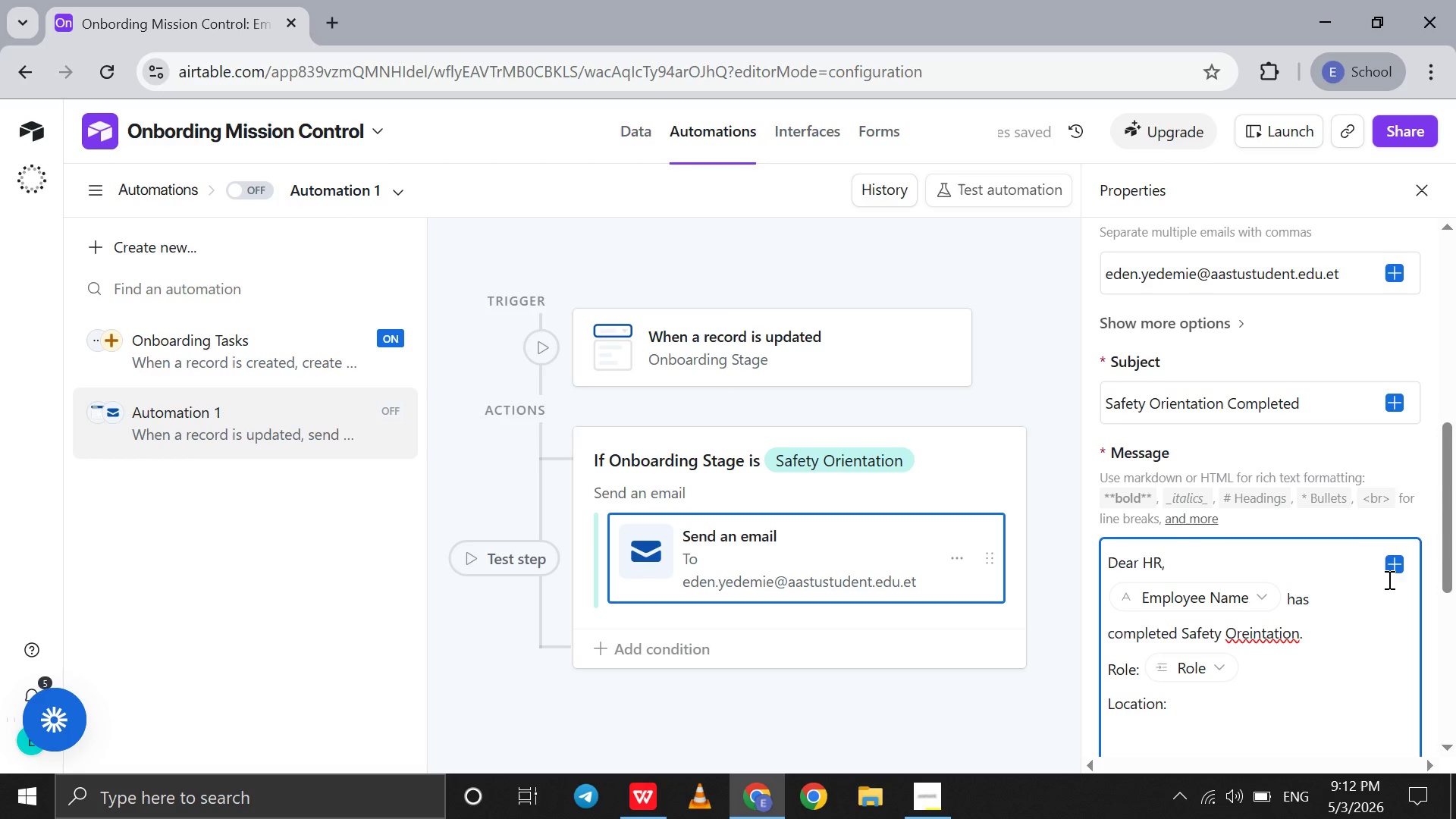 
left_click([1395, 565])
 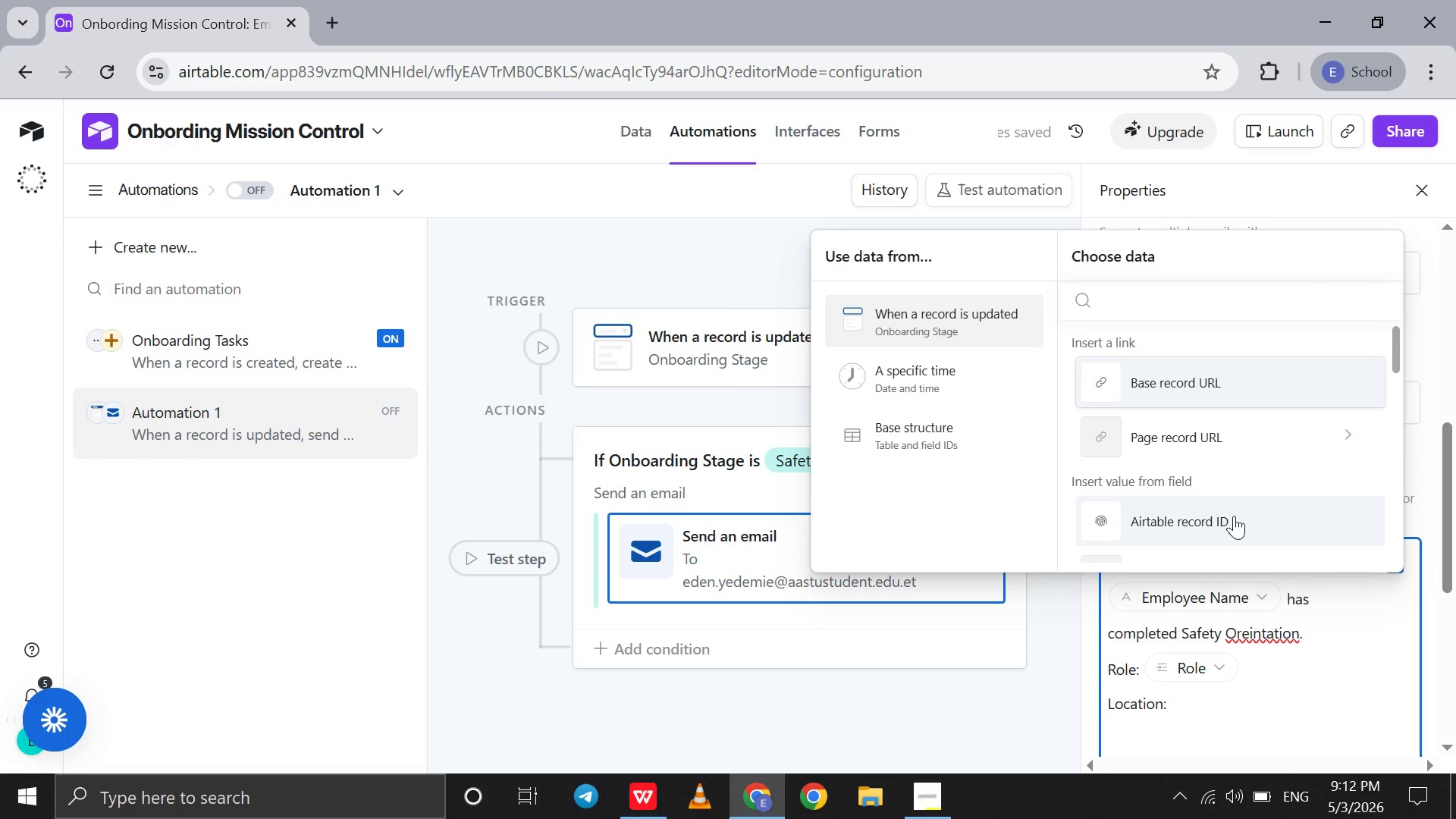 
scroll: coordinate [1235, 496], scroll_direction: down, amount: 8.0
 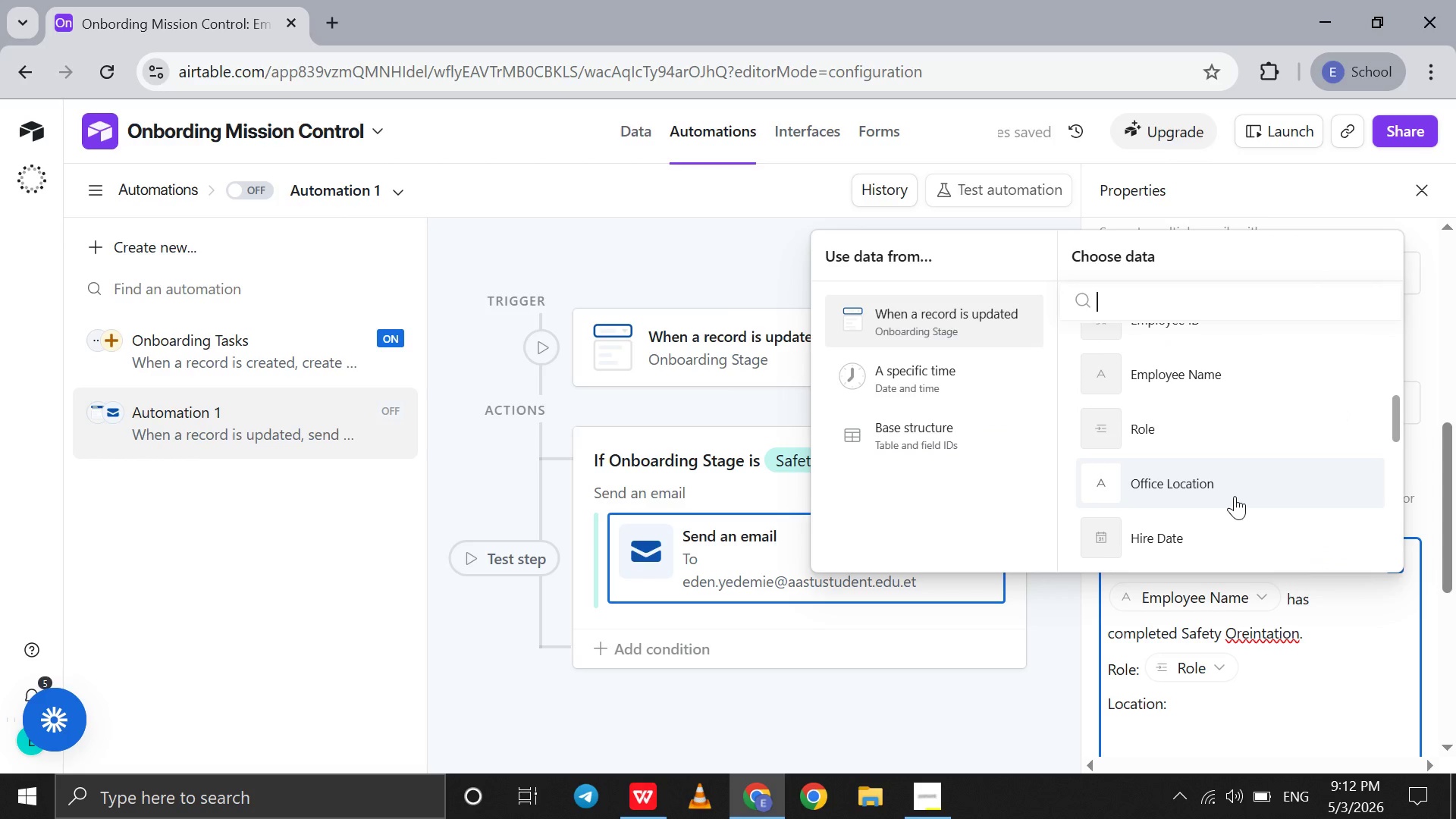 
left_click([1235, 496])
 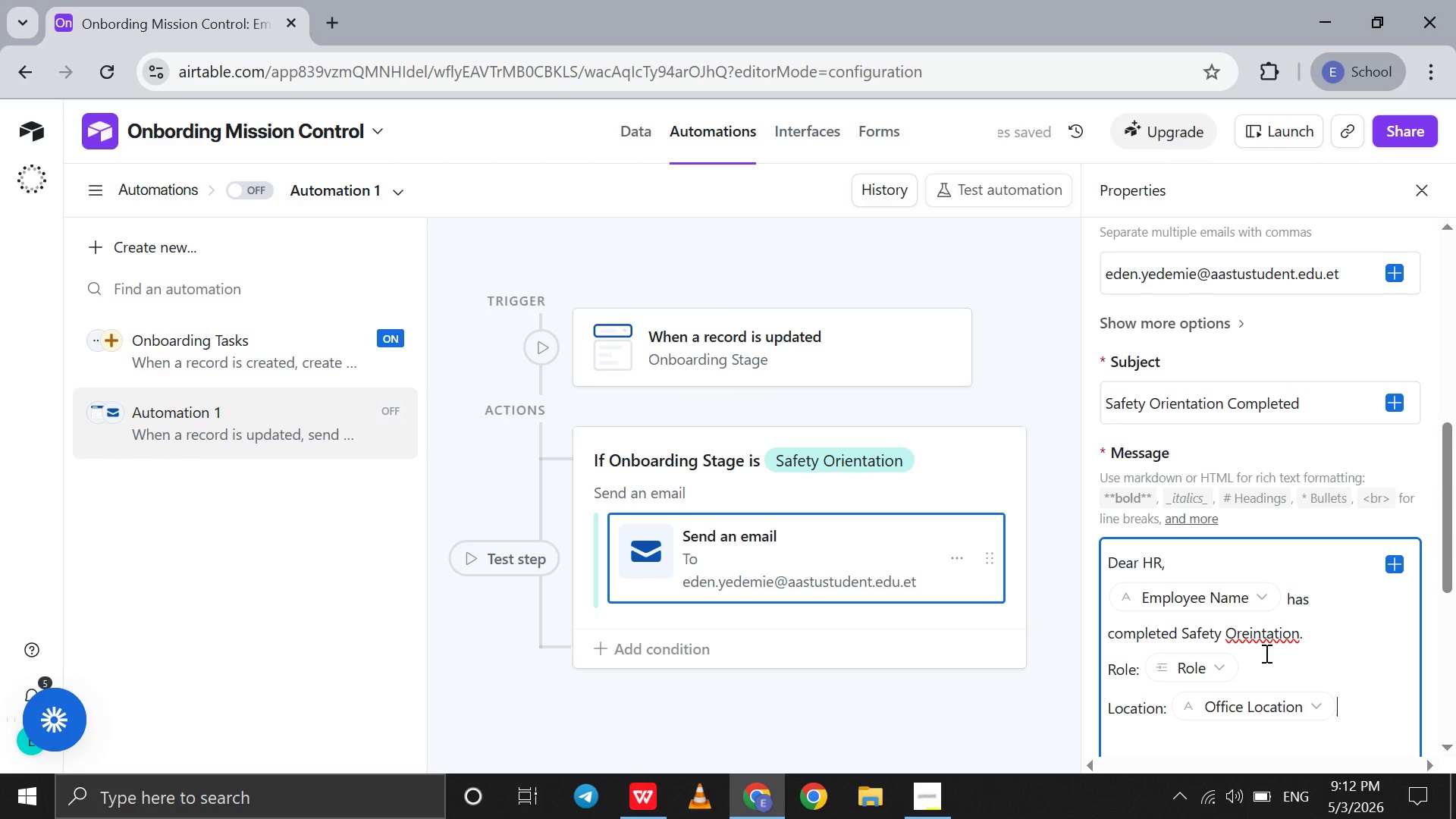 
wait(8.42)
 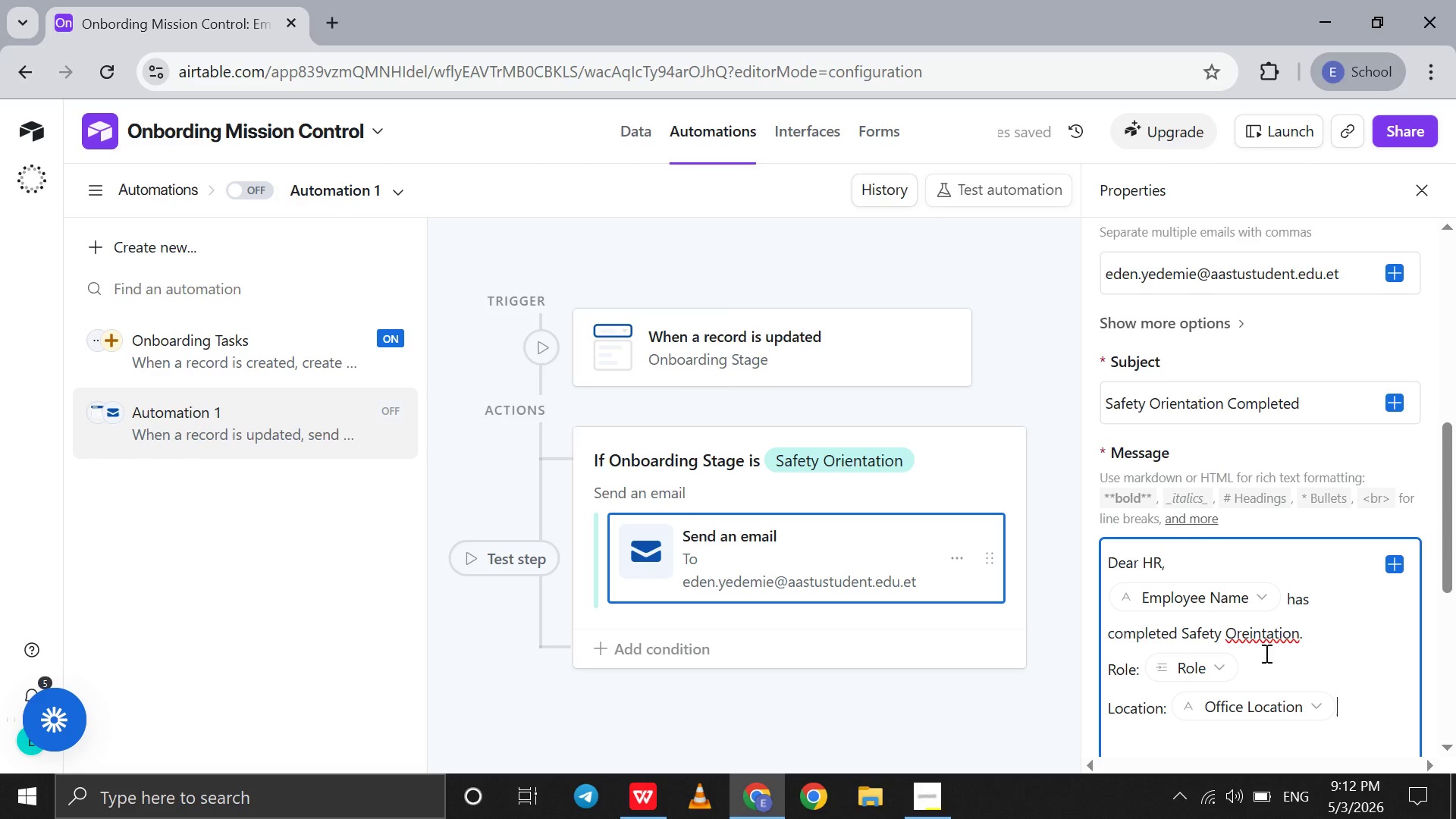 
left_click([1250, 635])
 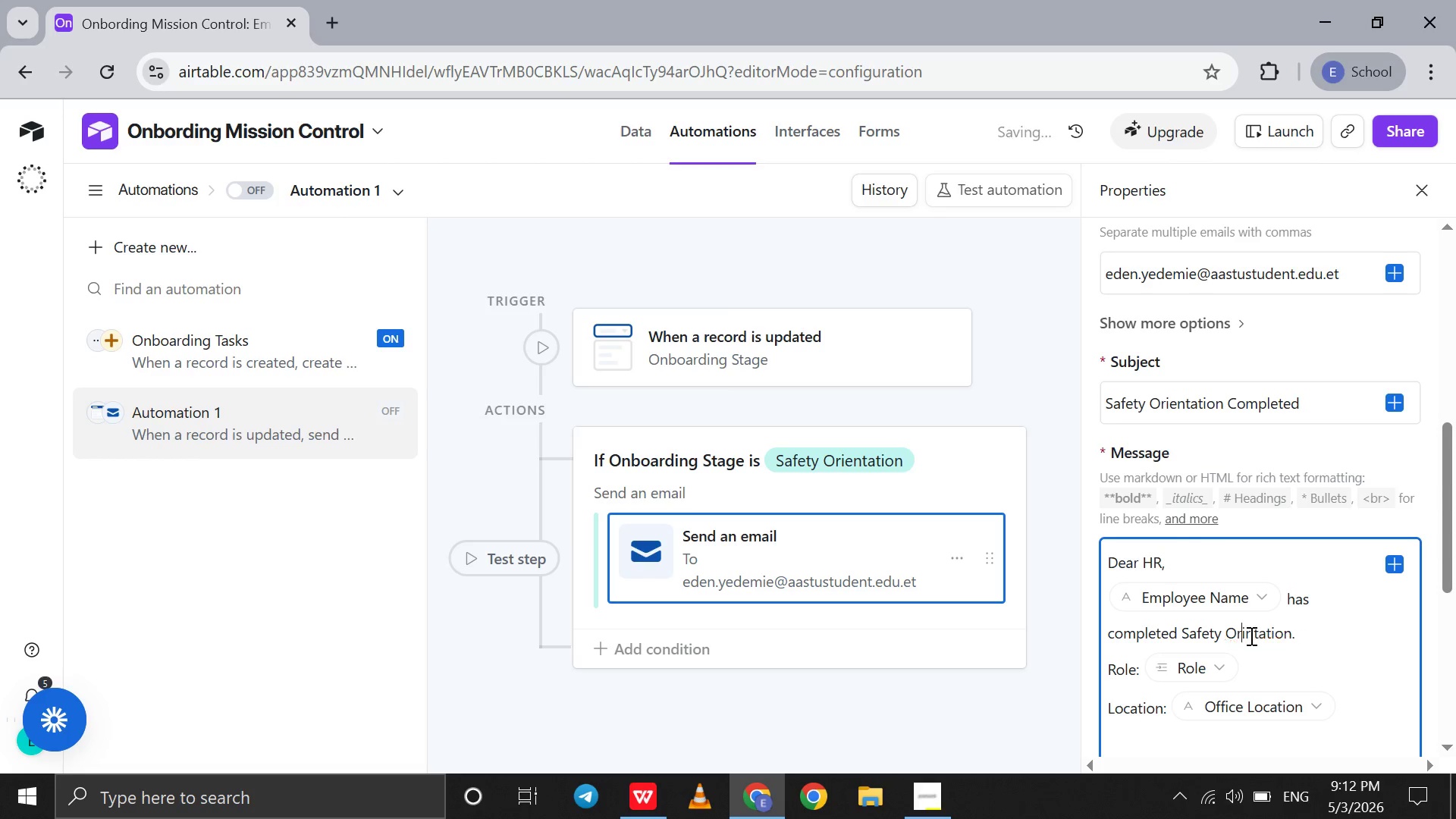 
key(Backspace)
 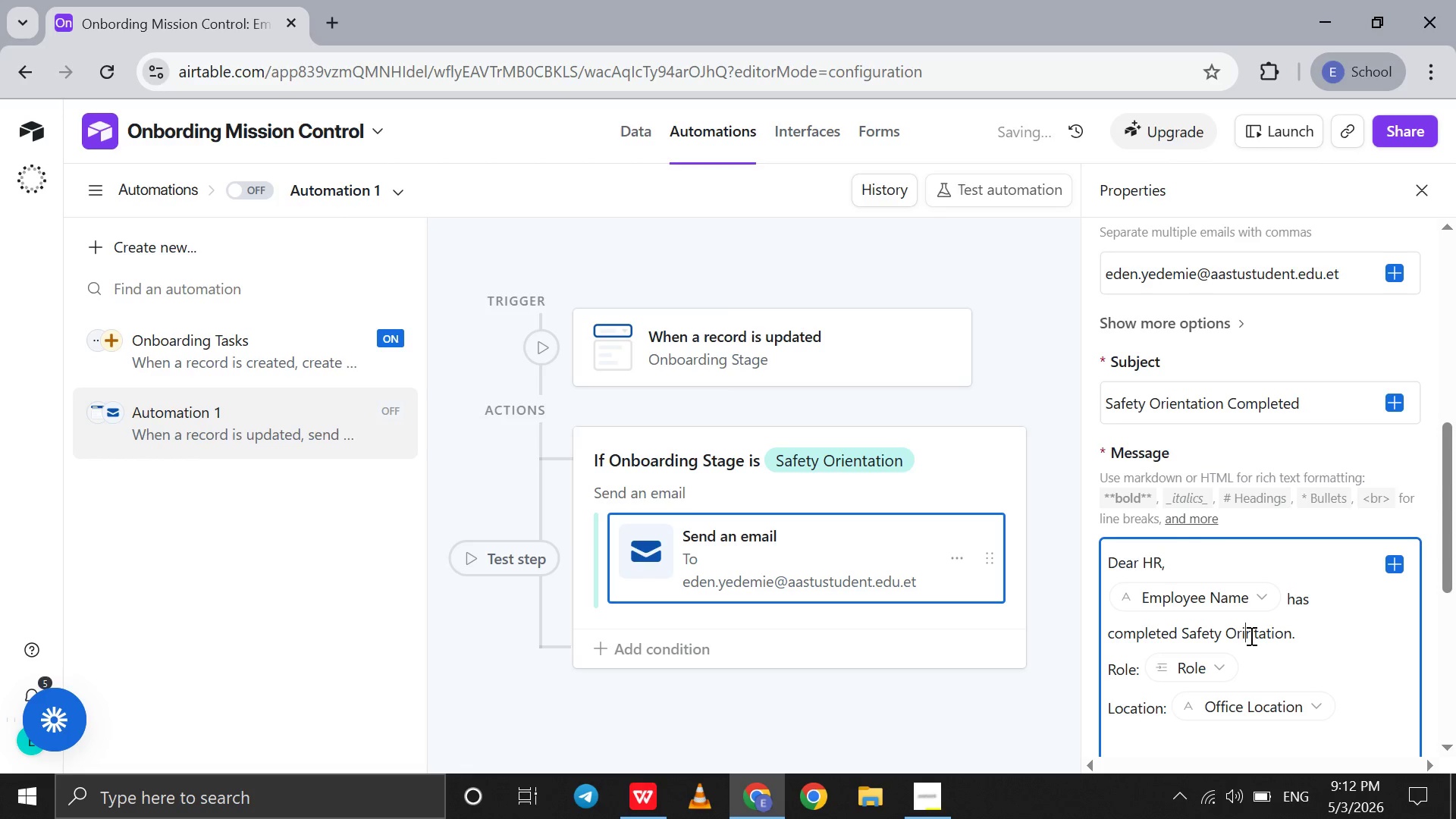 
key(ArrowRight)
 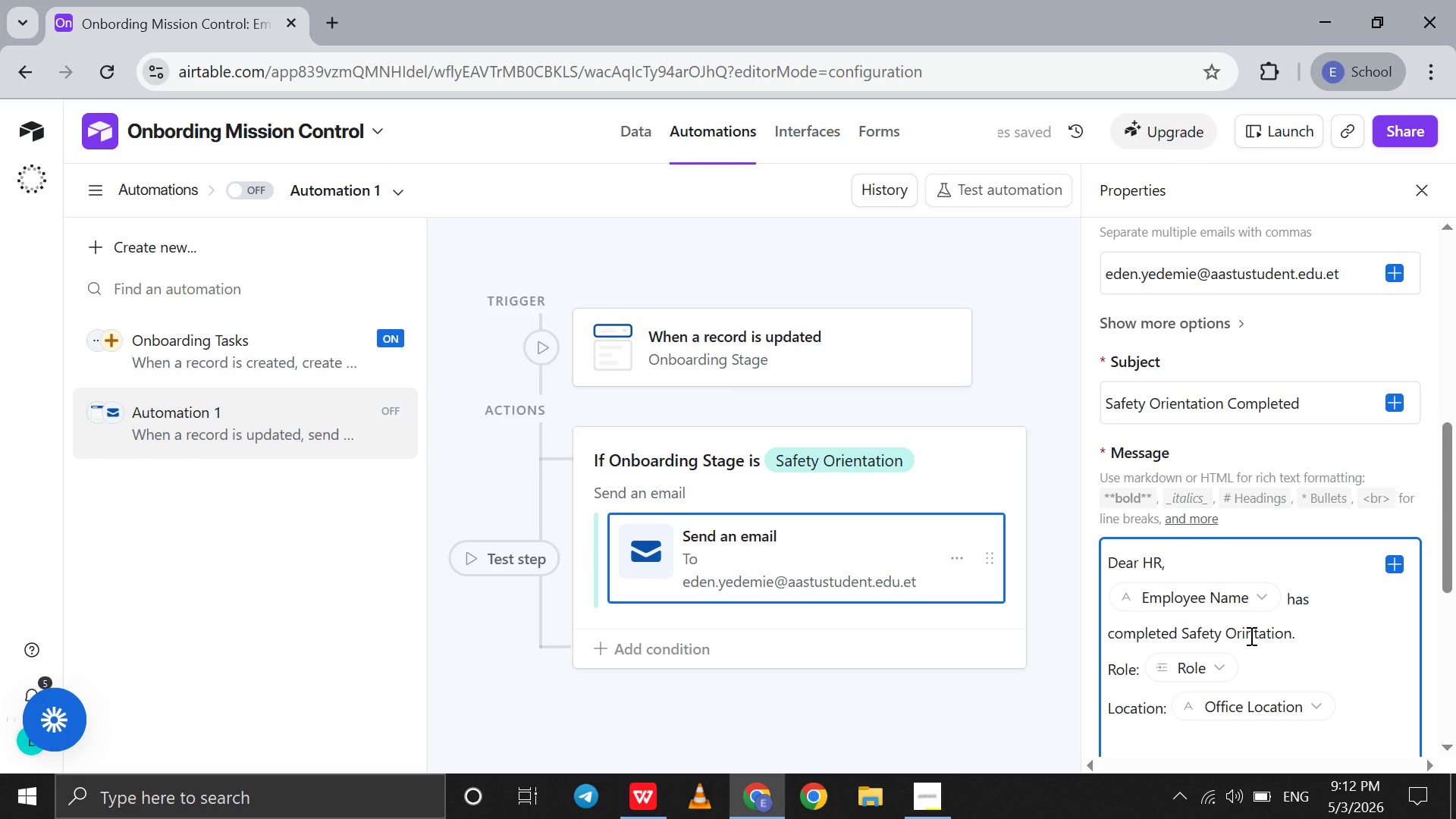 
key(E)
 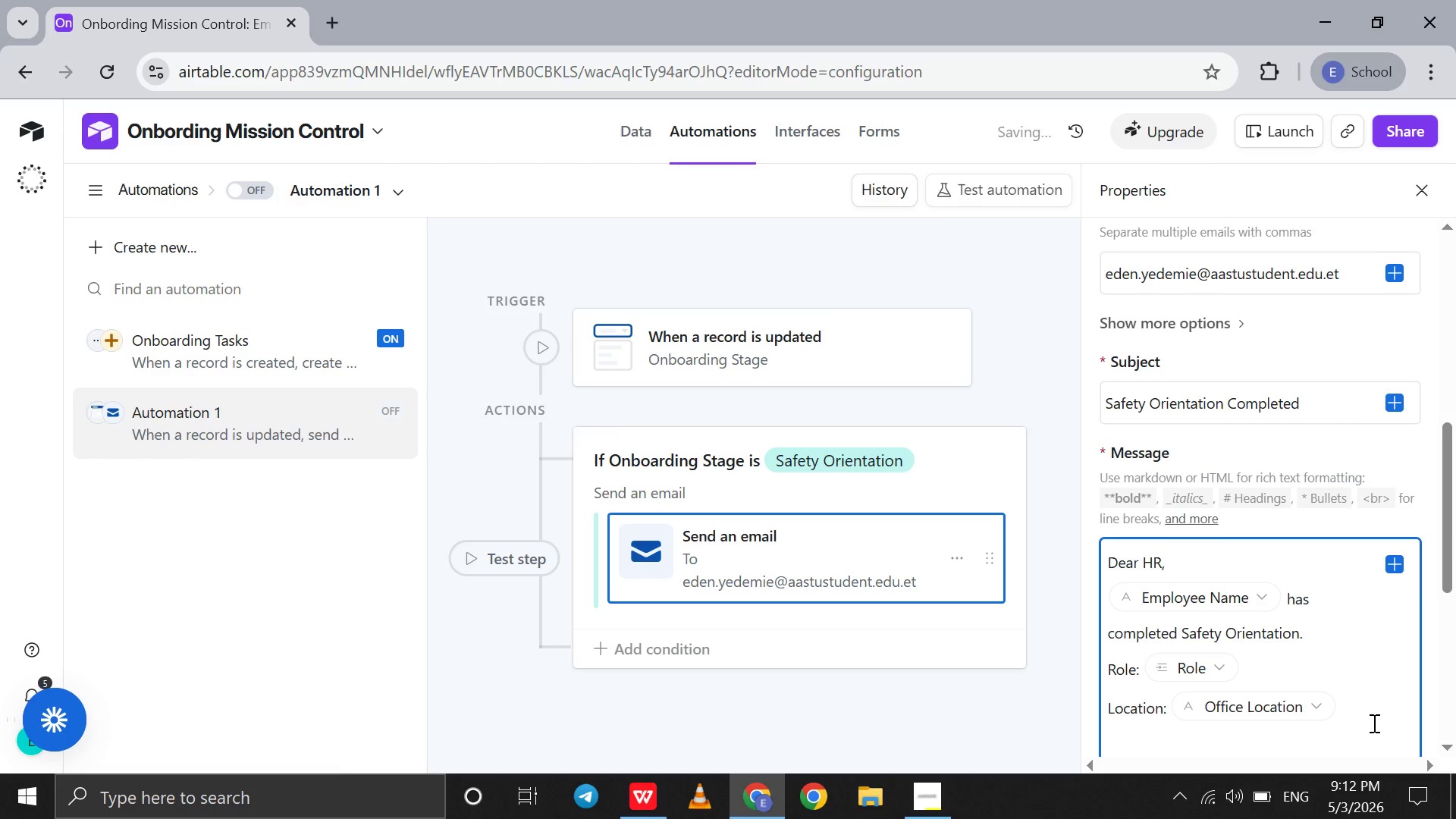 
left_click([1373, 723])
 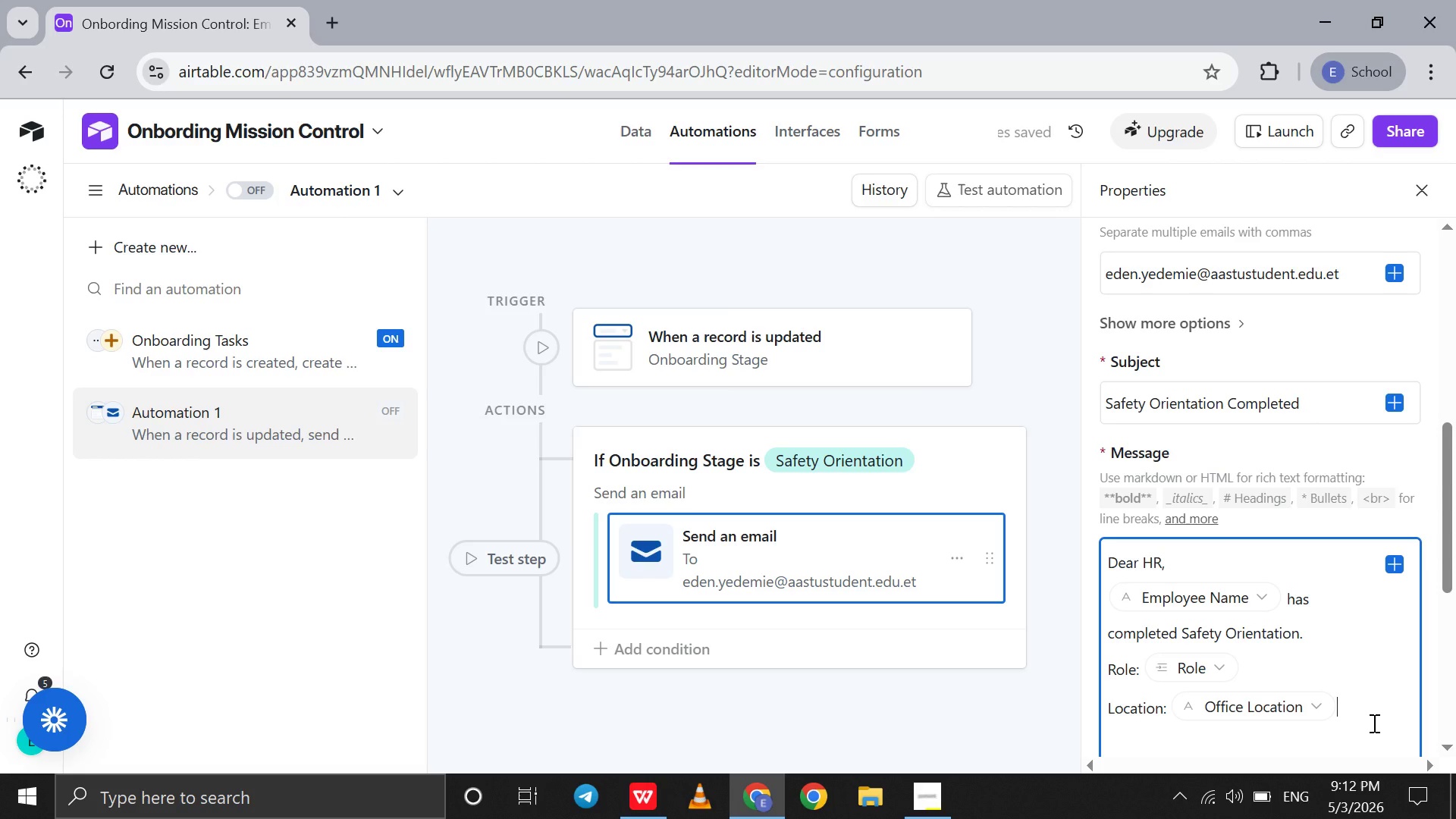 
key(Shift+Enter)
 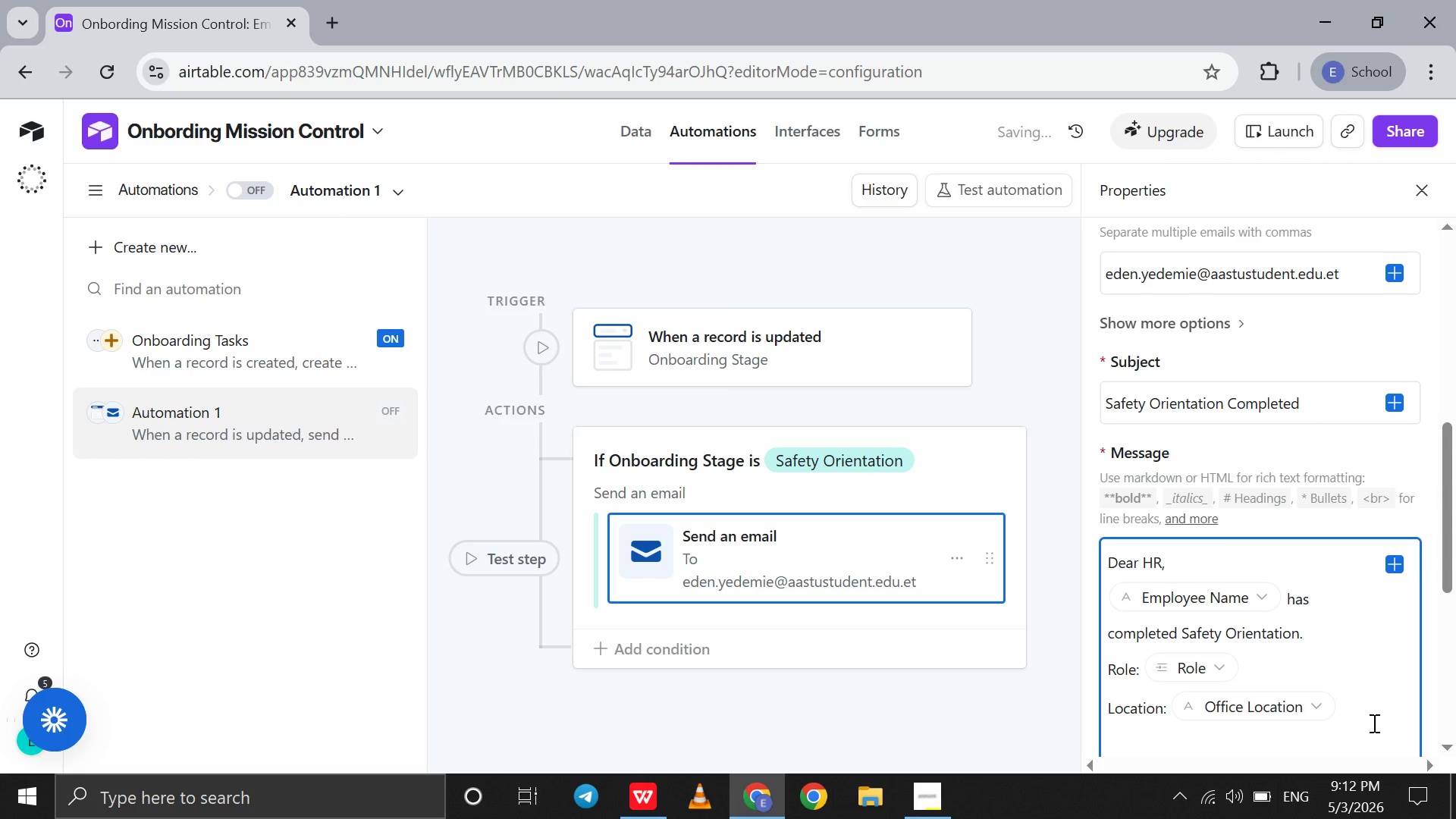 
type(Ready for next onboarding S)
key(Backspace)
type(step.)
 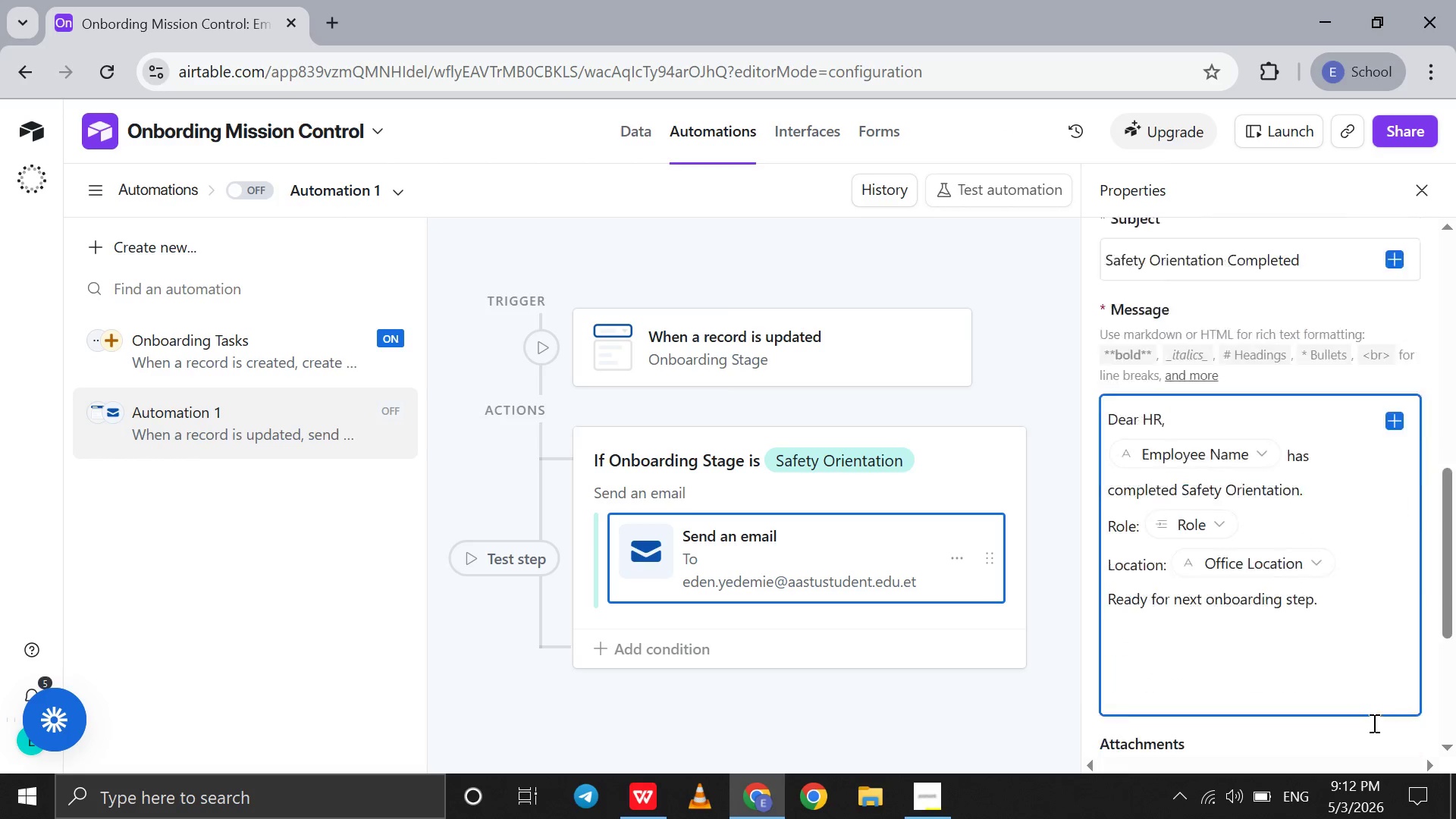 
scroll: coordinate [1312, 698], scroll_direction: down, amount: 25.0
 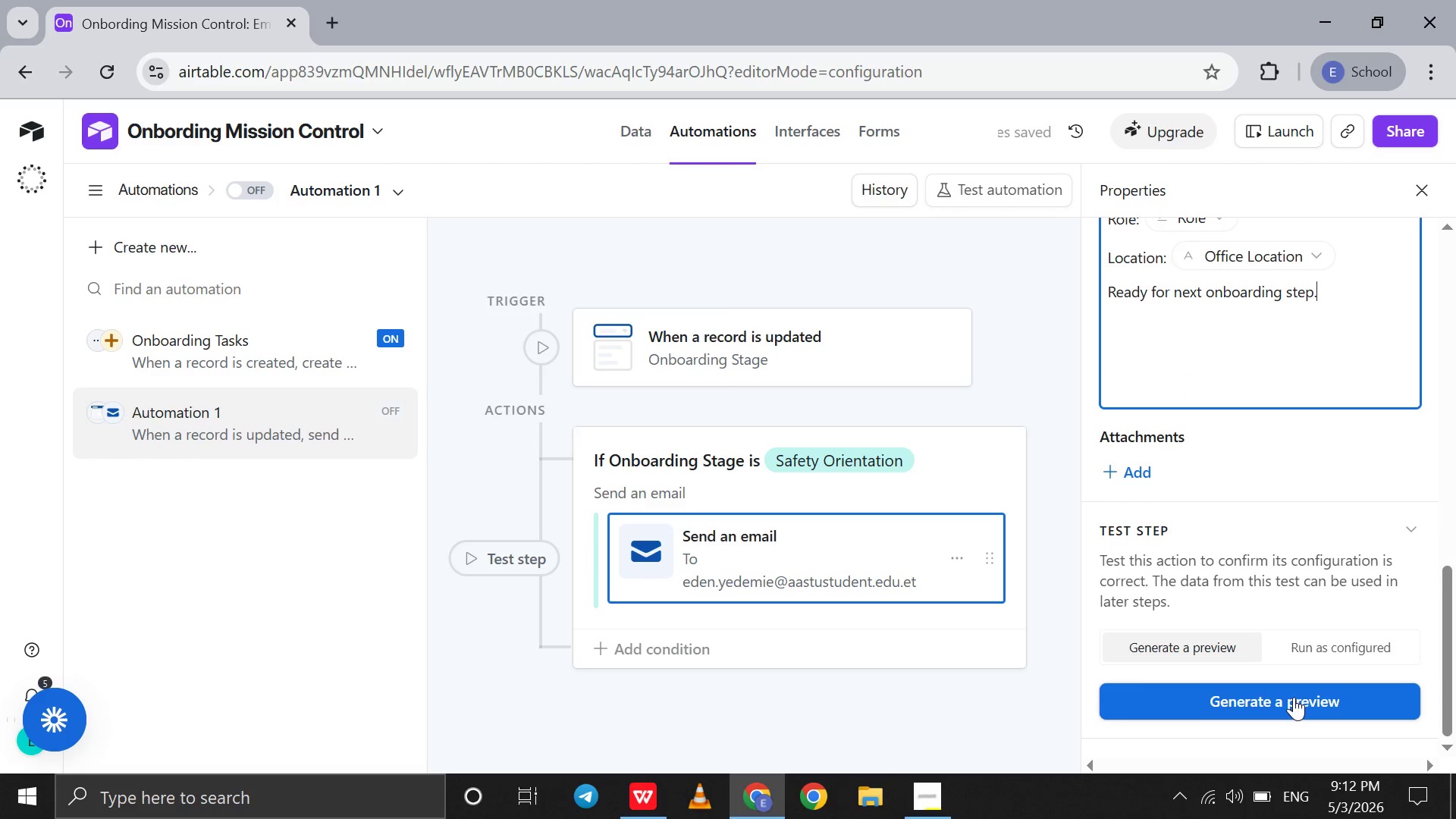 
left_click([1294, 697])
 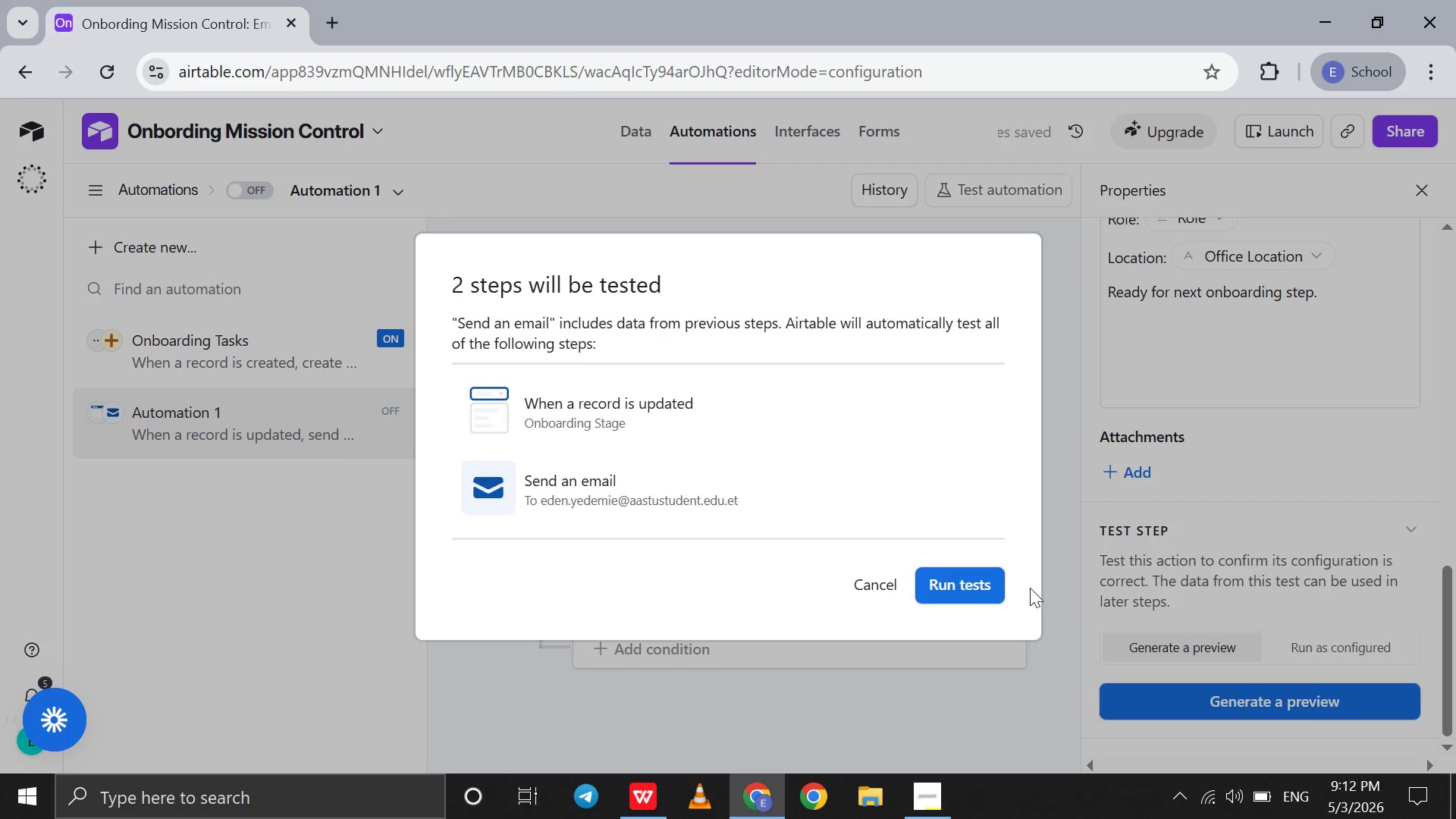 
left_click([961, 591])
 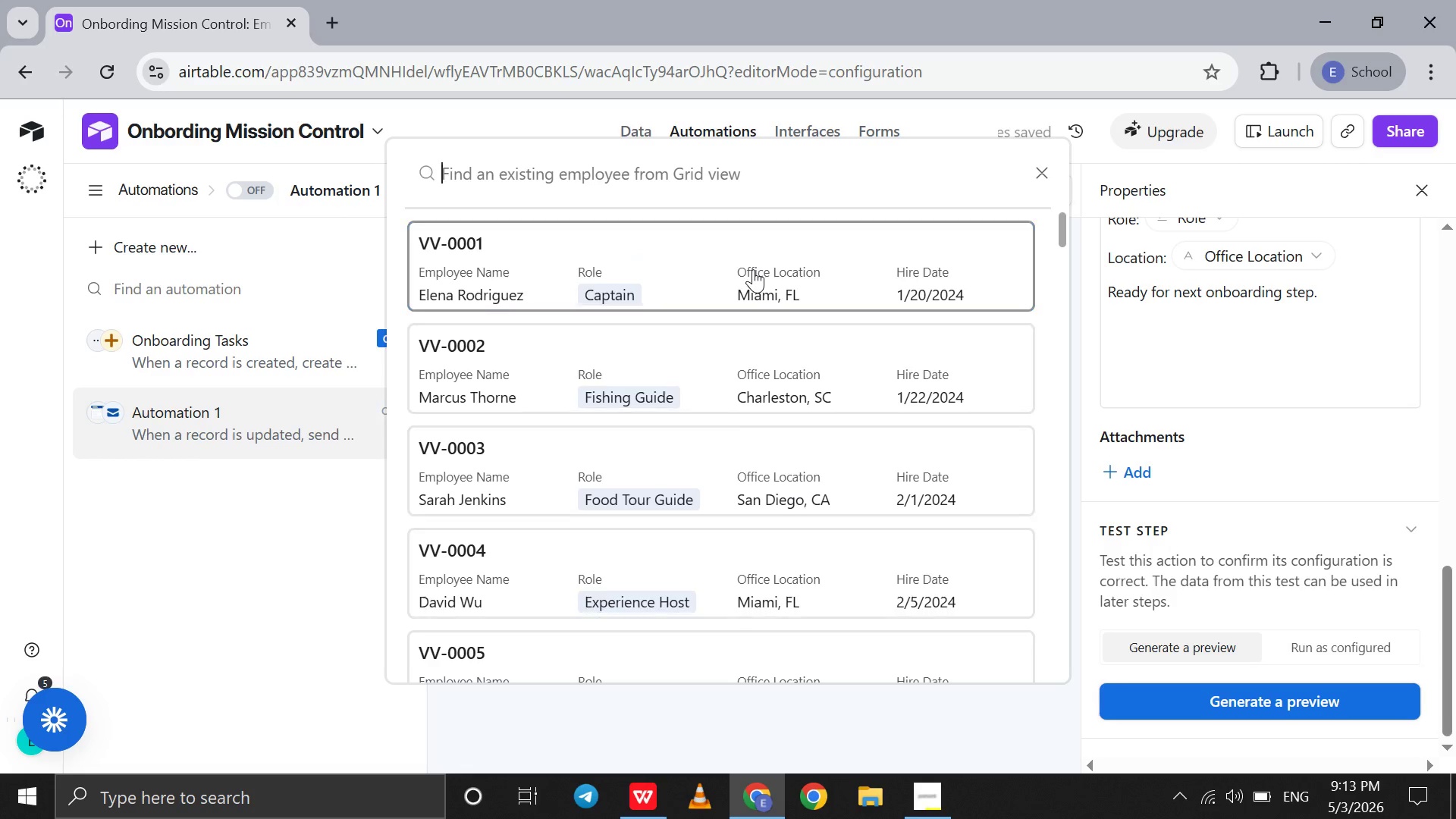 
left_click([753, 269])
 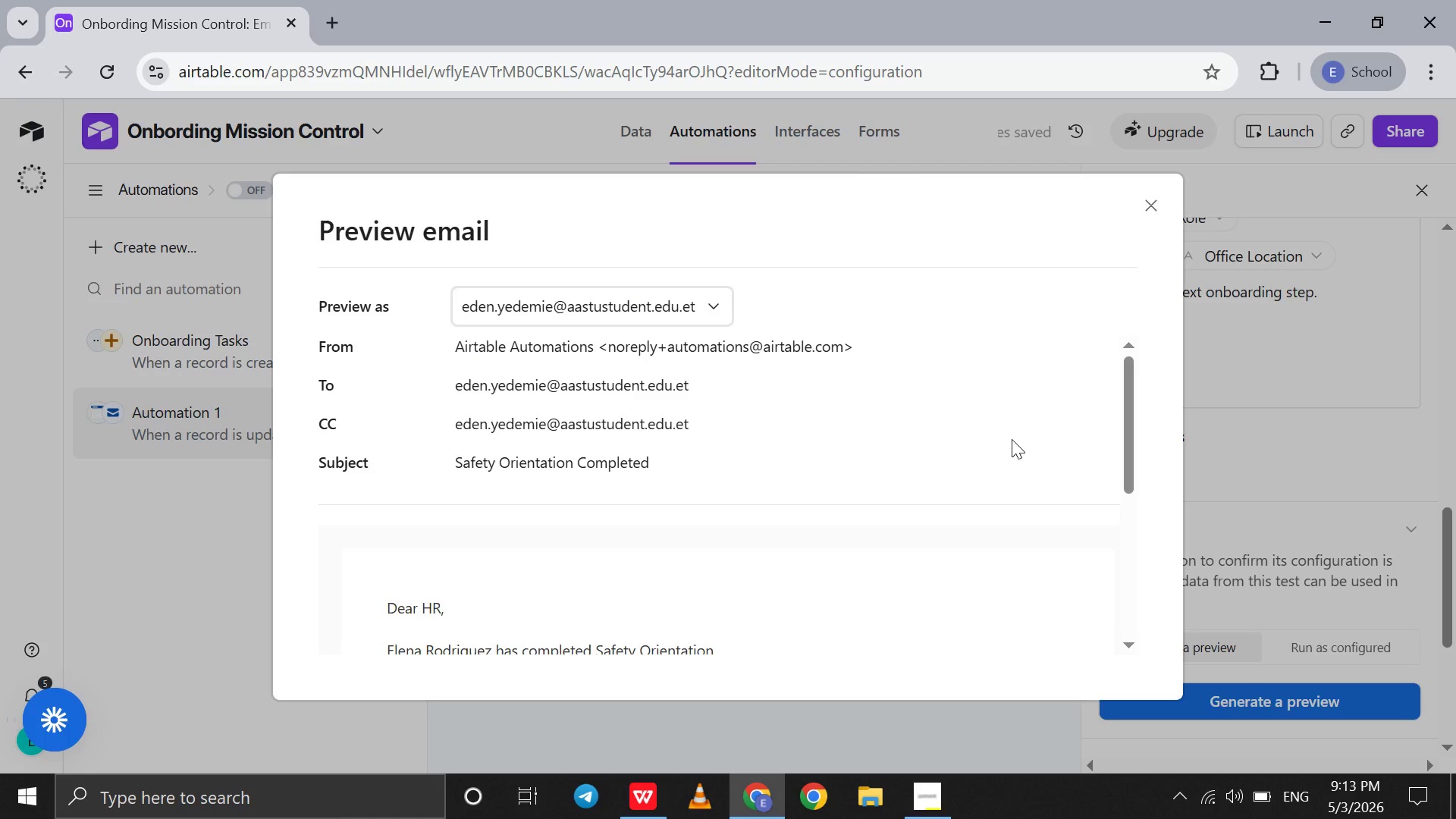 
left_click([1245, 496])
 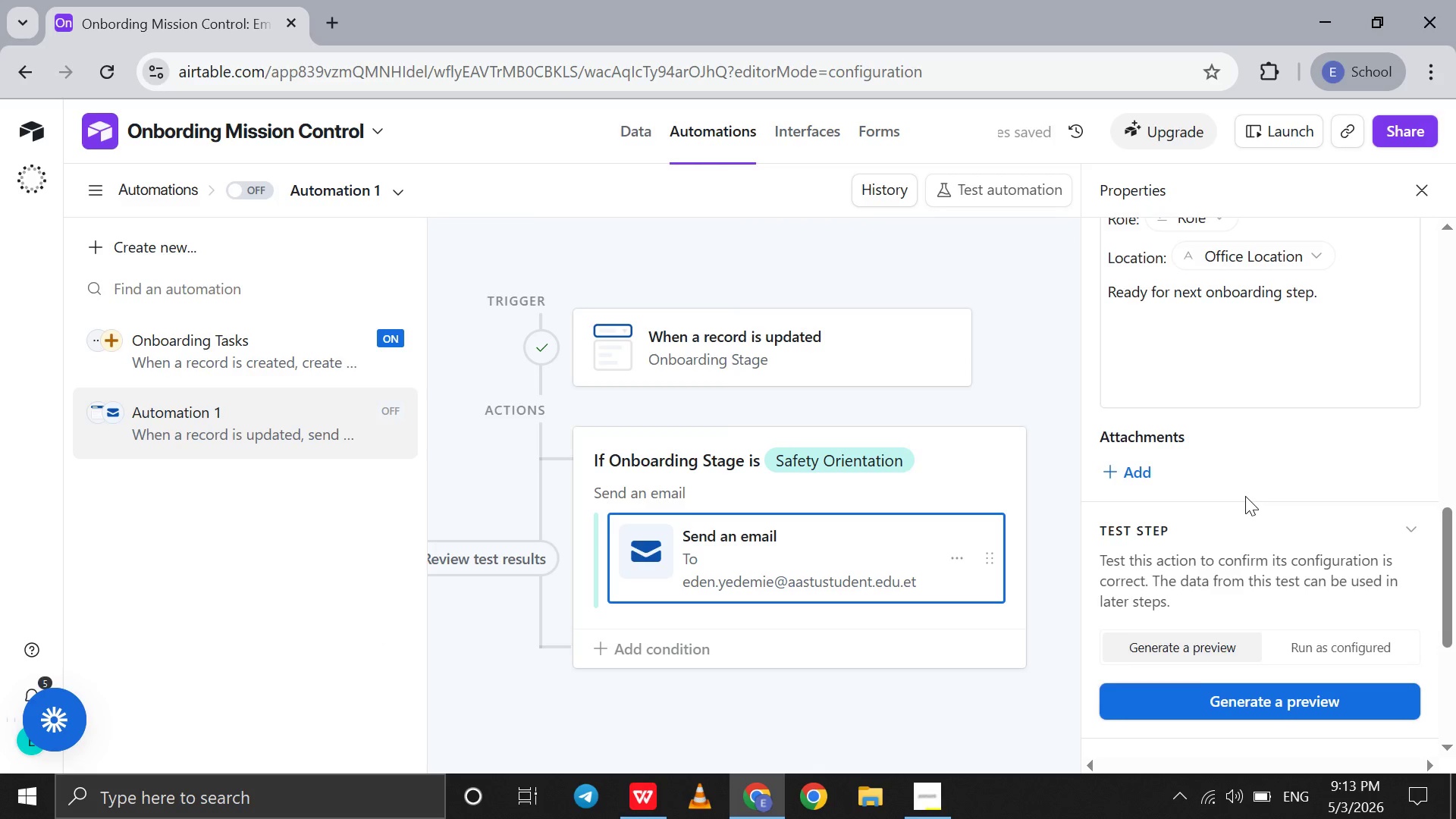 
scroll: coordinate [1245, 496], scroll_direction: down, amount: 5.0
 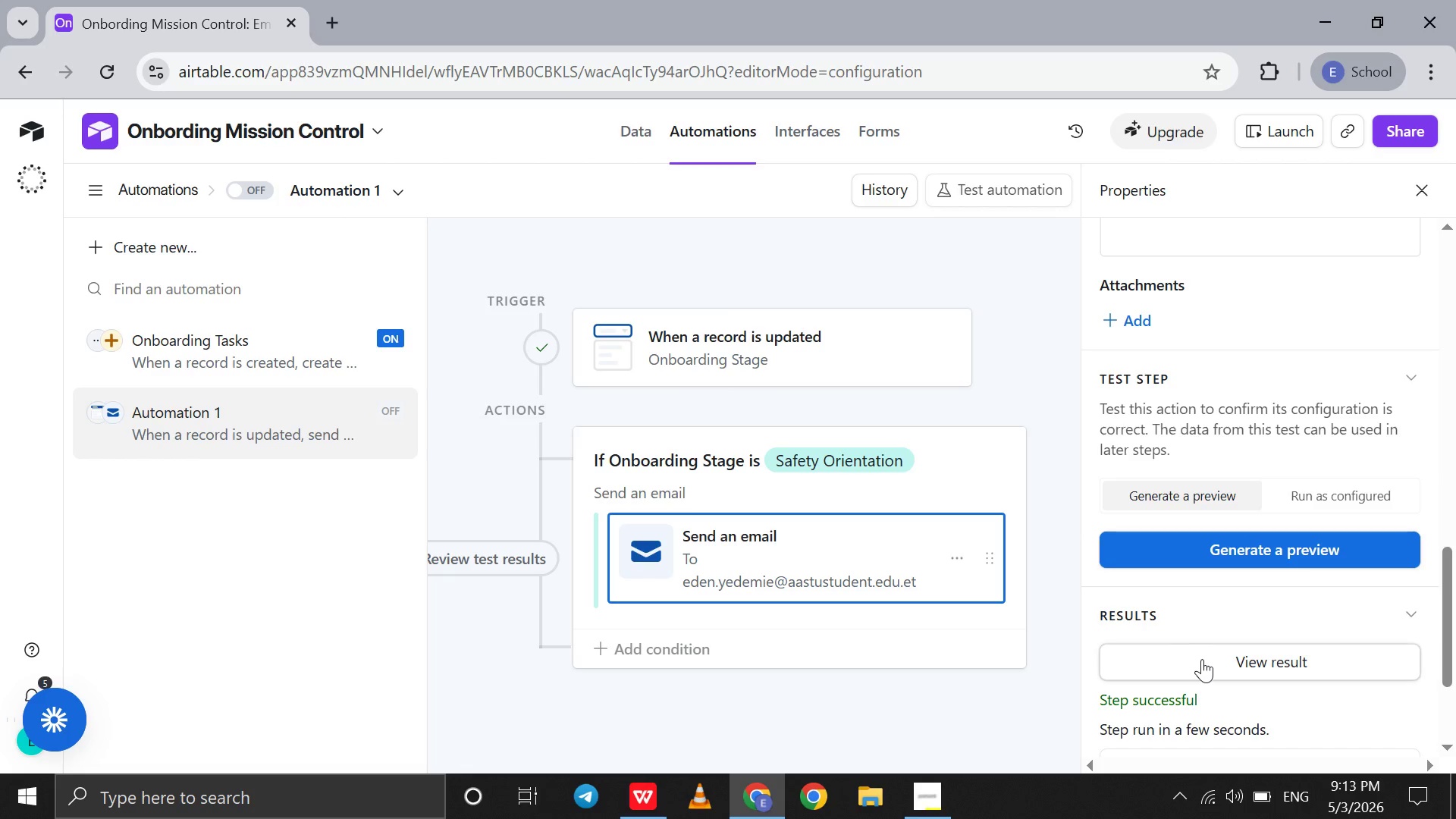 
left_click([1202, 659])
 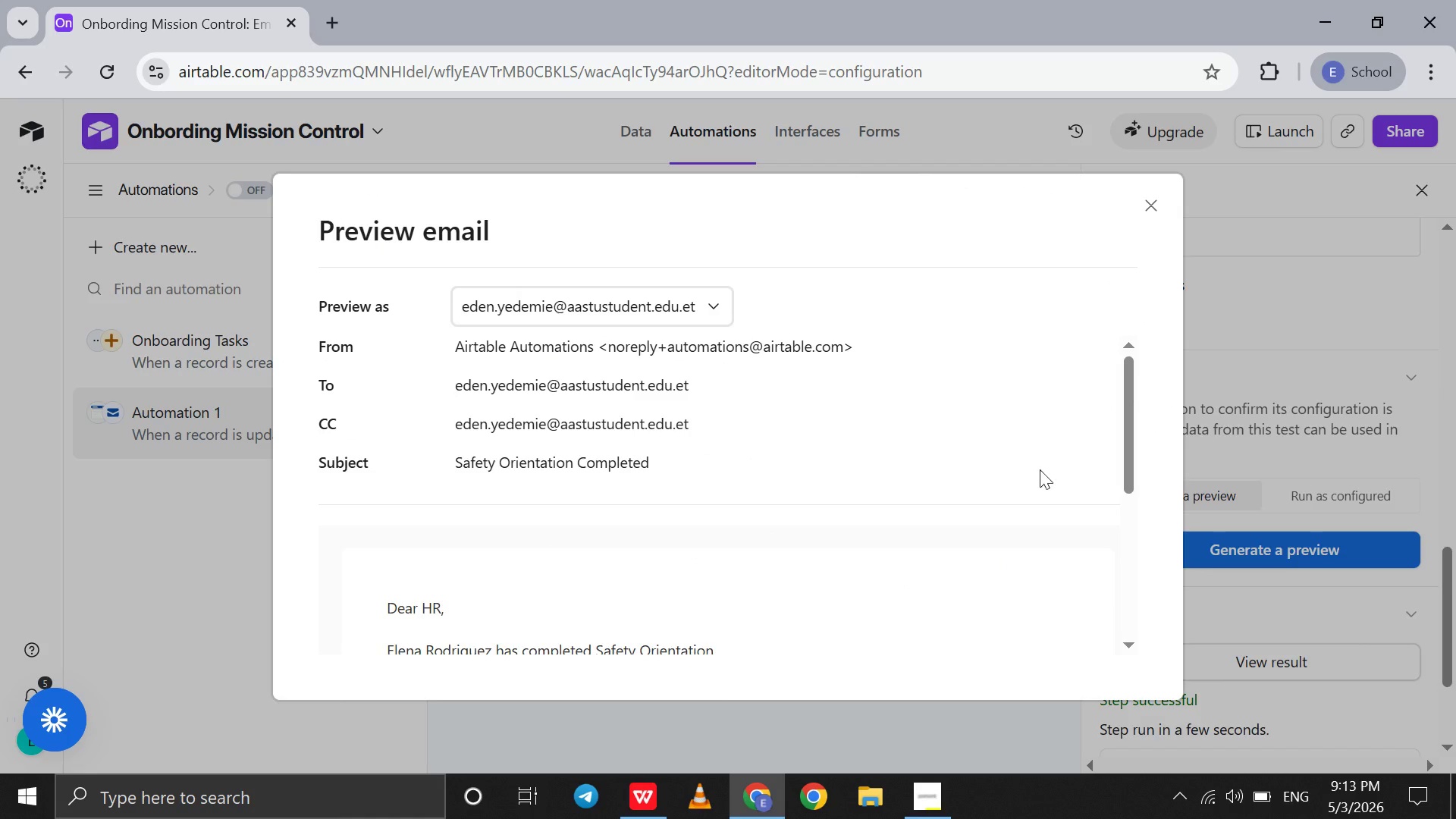 
scroll: coordinate [1040, 469], scroll_direction: down, amount: 4.0
 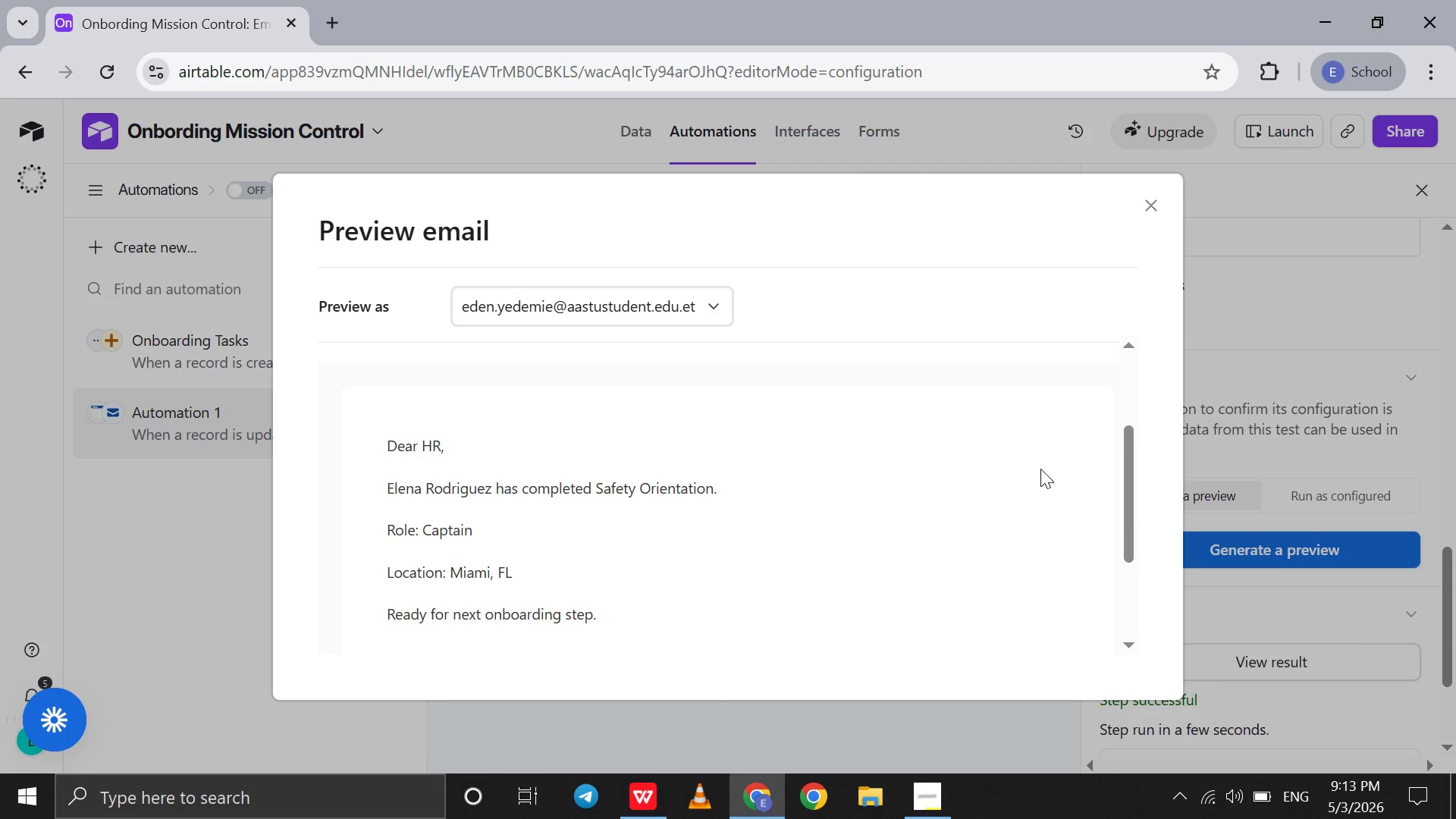 
scroll: coordinate [1040, 469], scroll_direction: none, amount: 0.0
 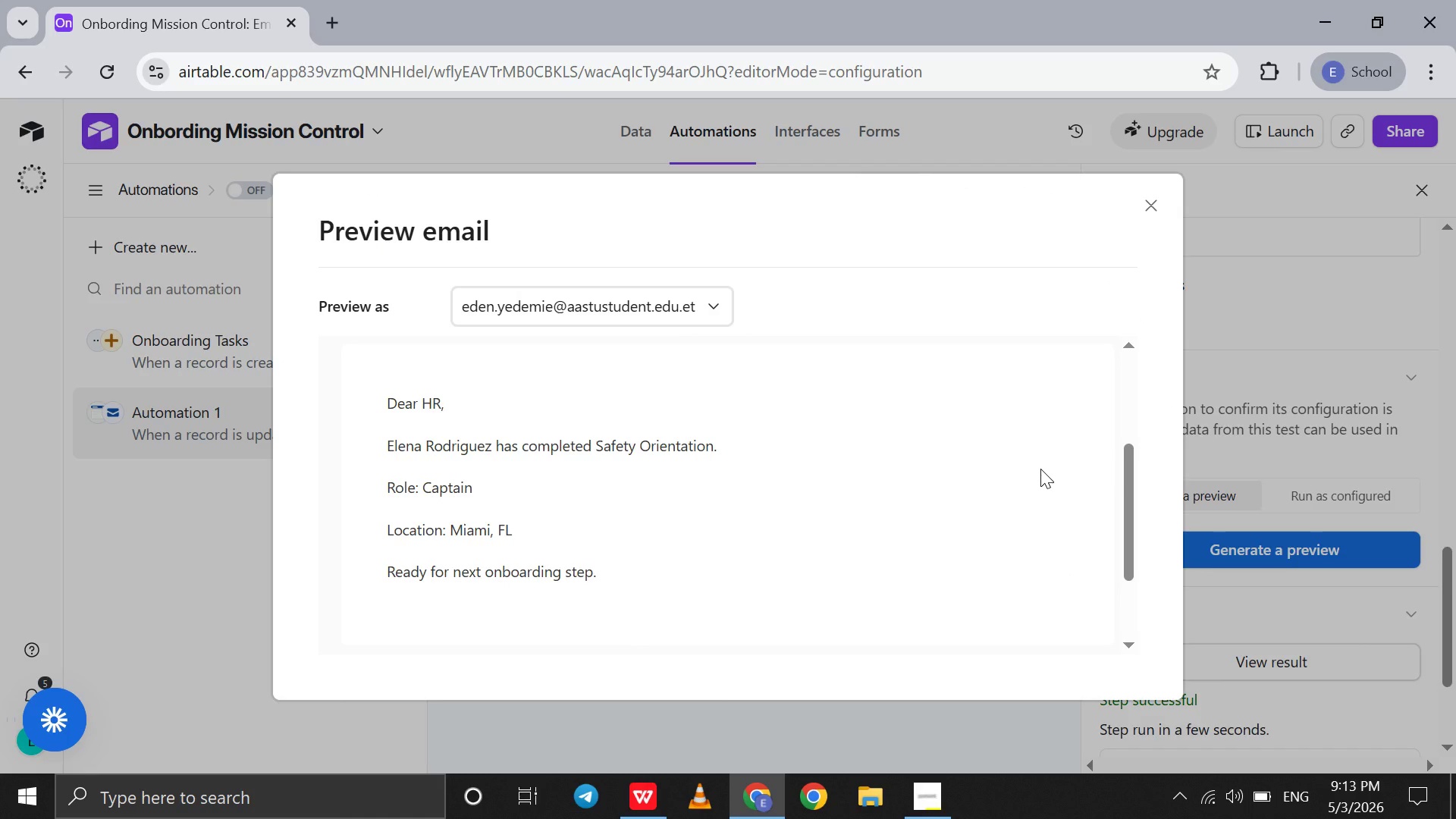 
key(Alt+Meta+PrintScreen)
 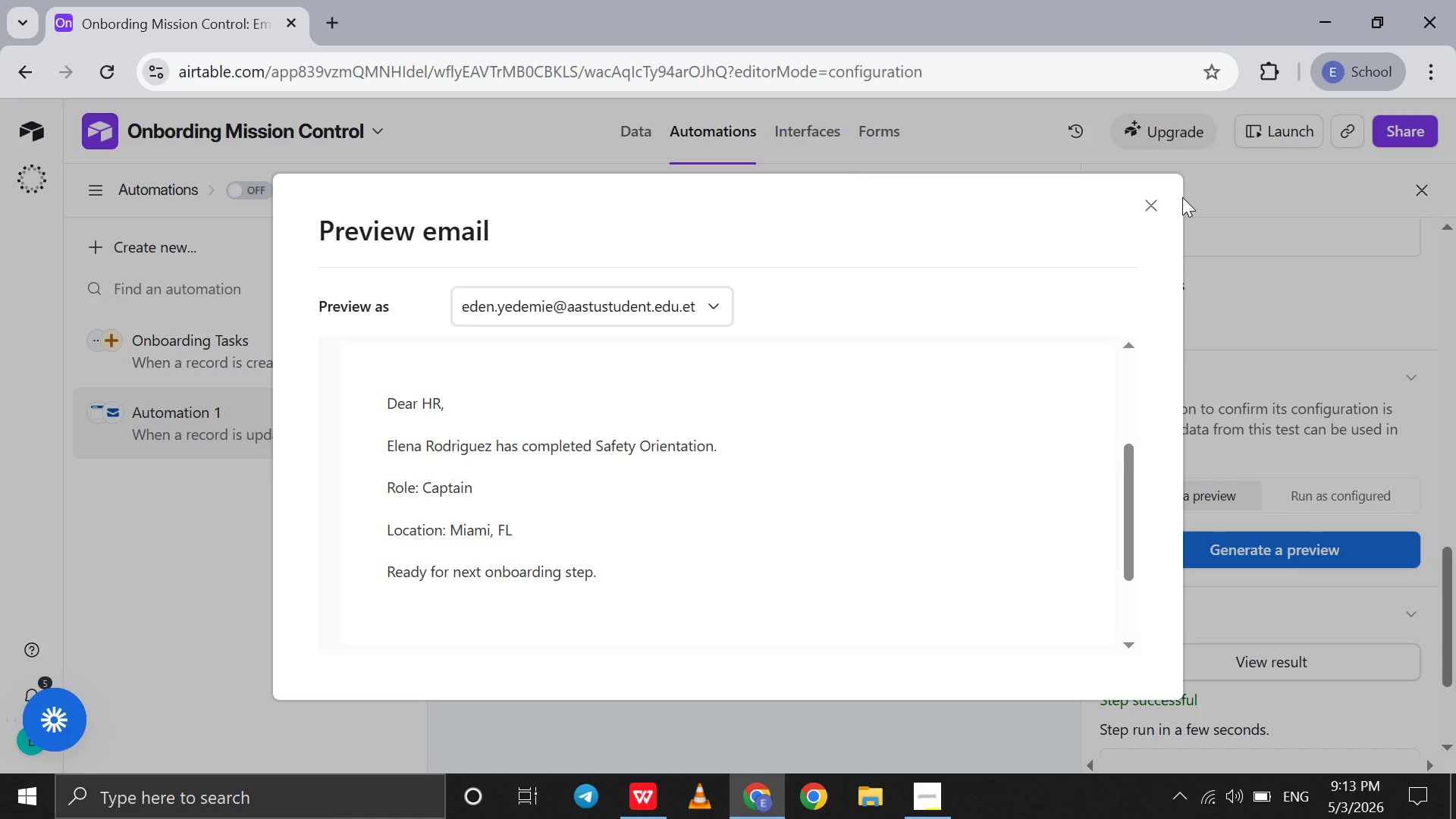 
wait(5.88)
 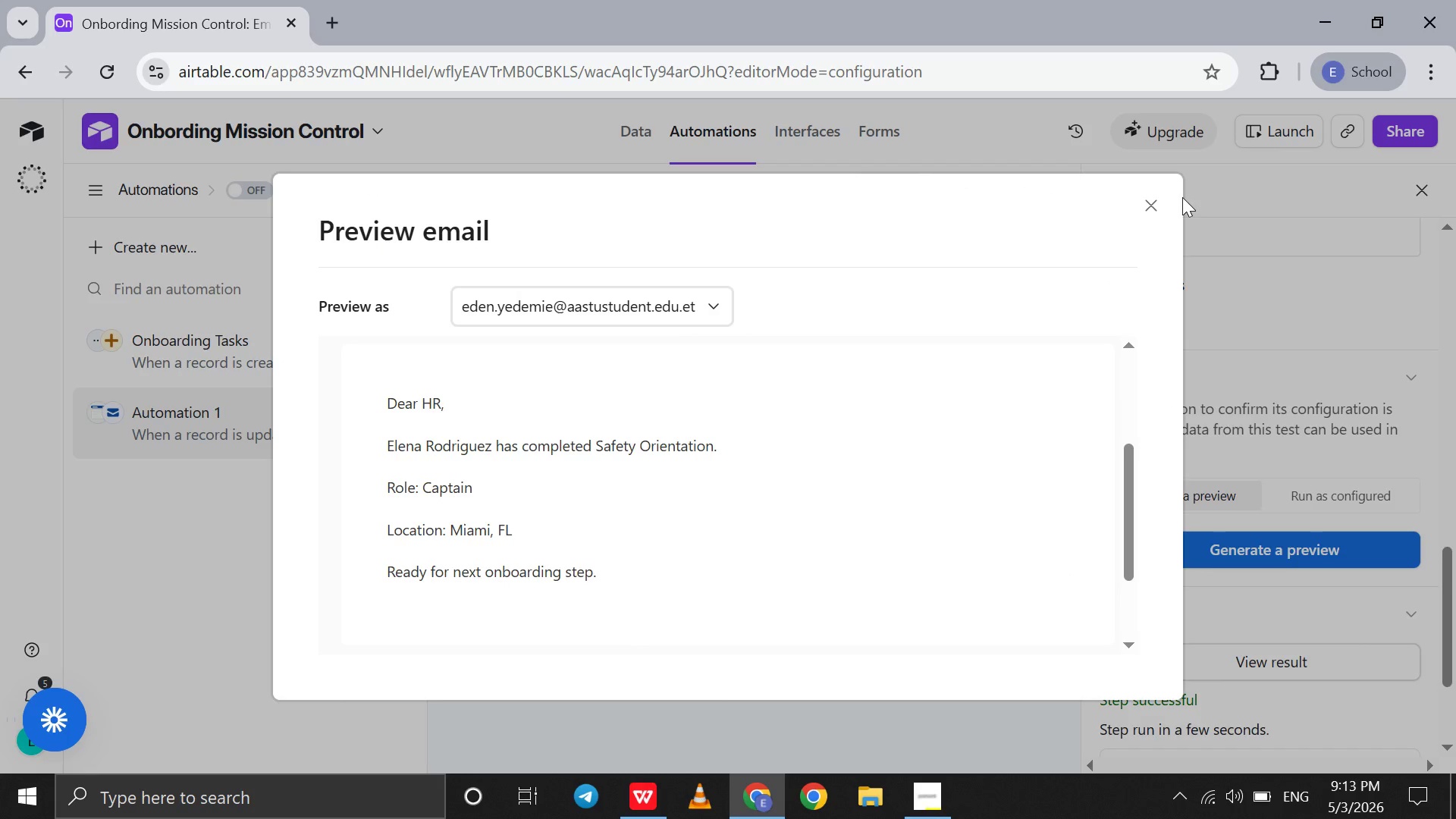 
left_click([1160, 209])
 